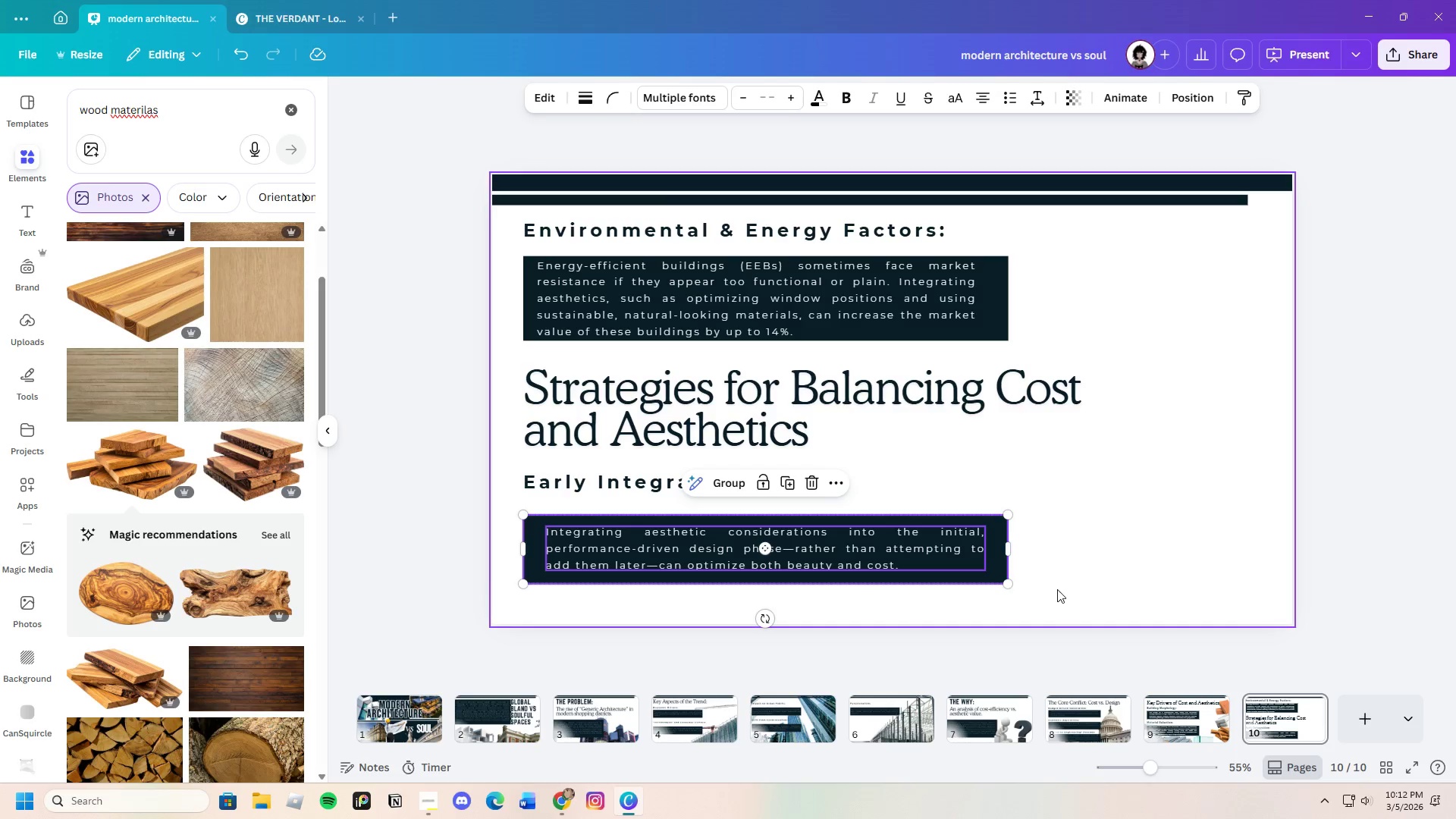 
left_click([1057, 589])
 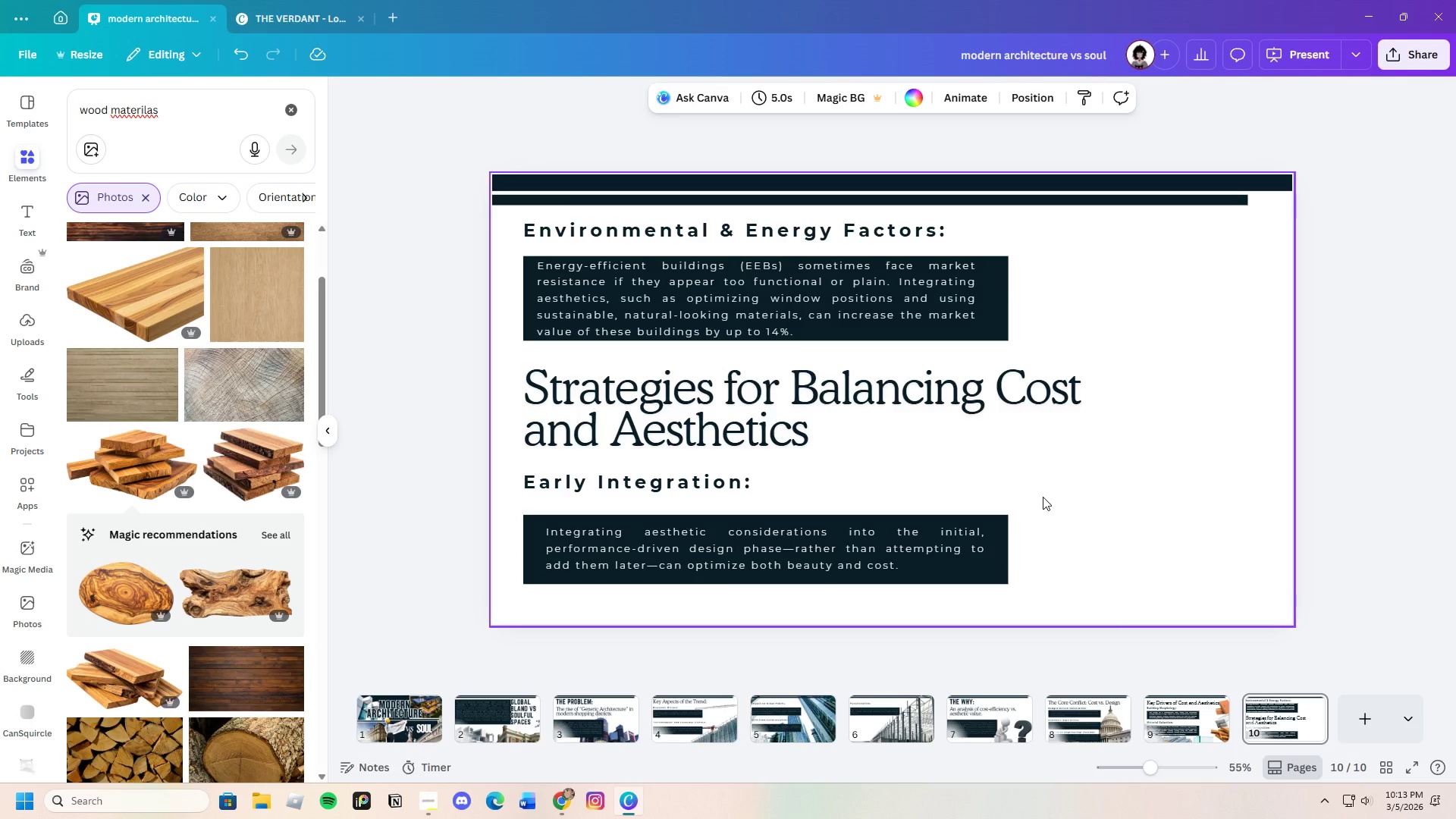 
left_click_drag(start_coordinate=[684, 489], to_coordinate=[684, 493])
 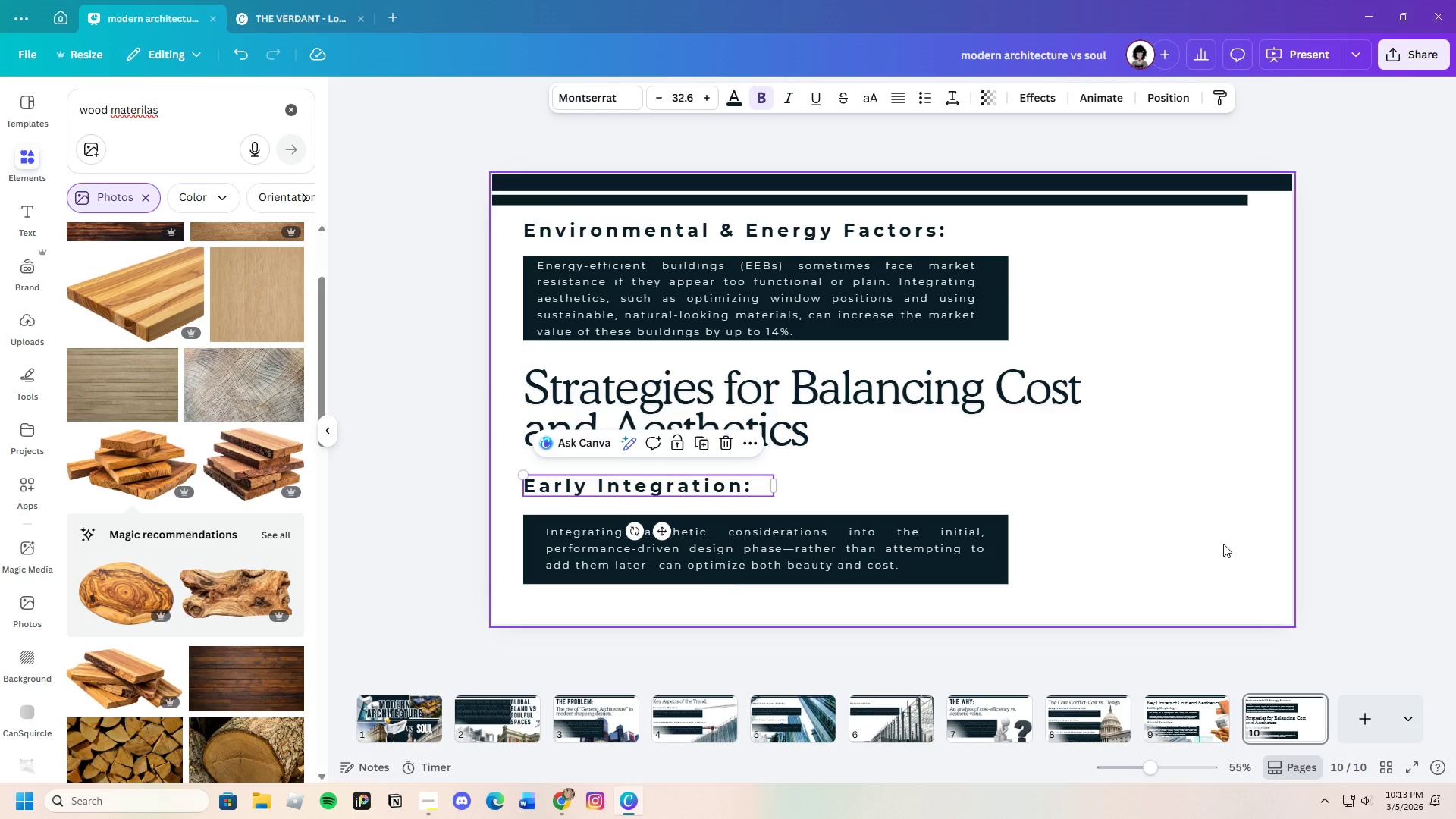 
left_click([1223, 544])
 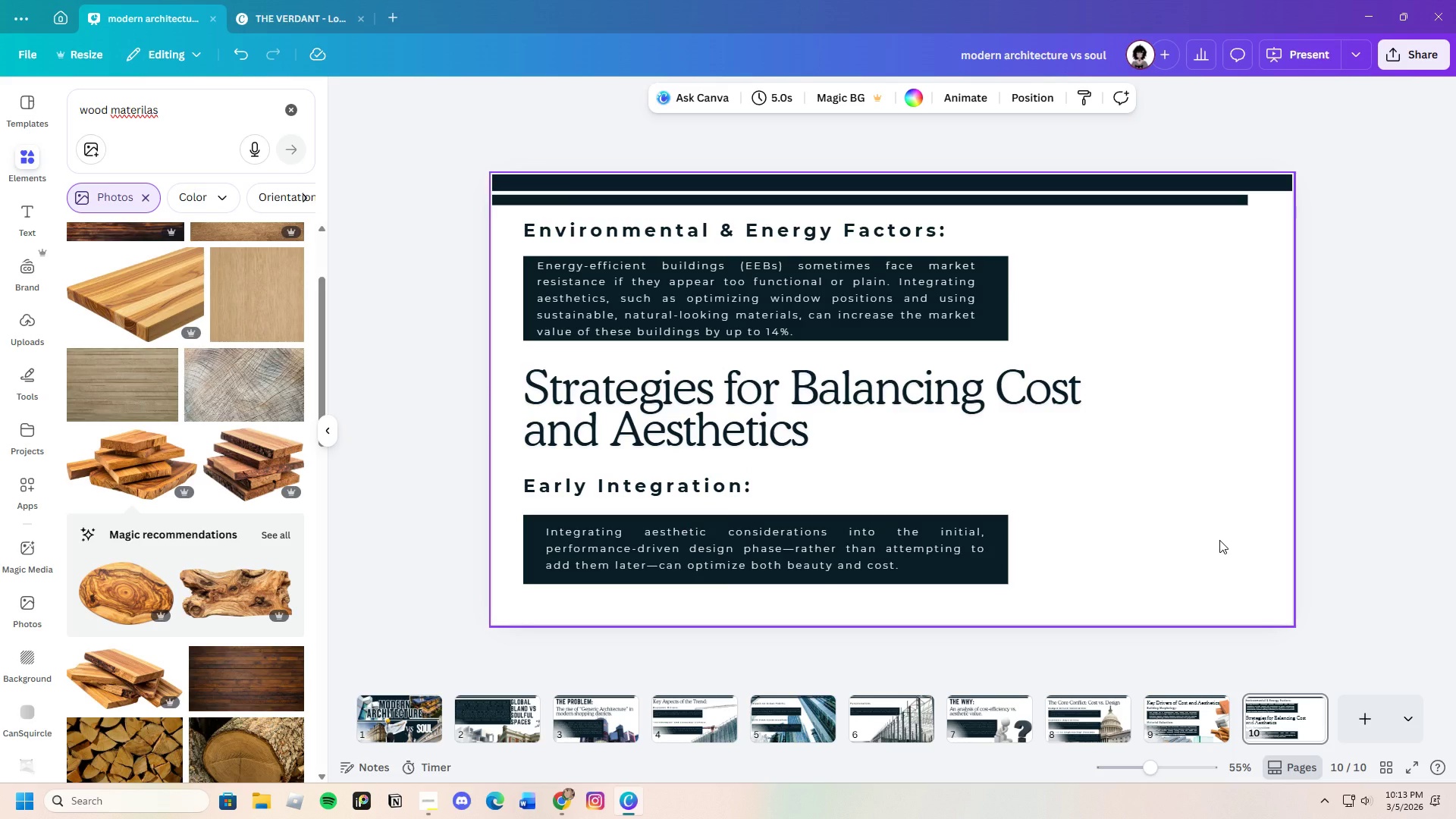 
wait(19.45)
 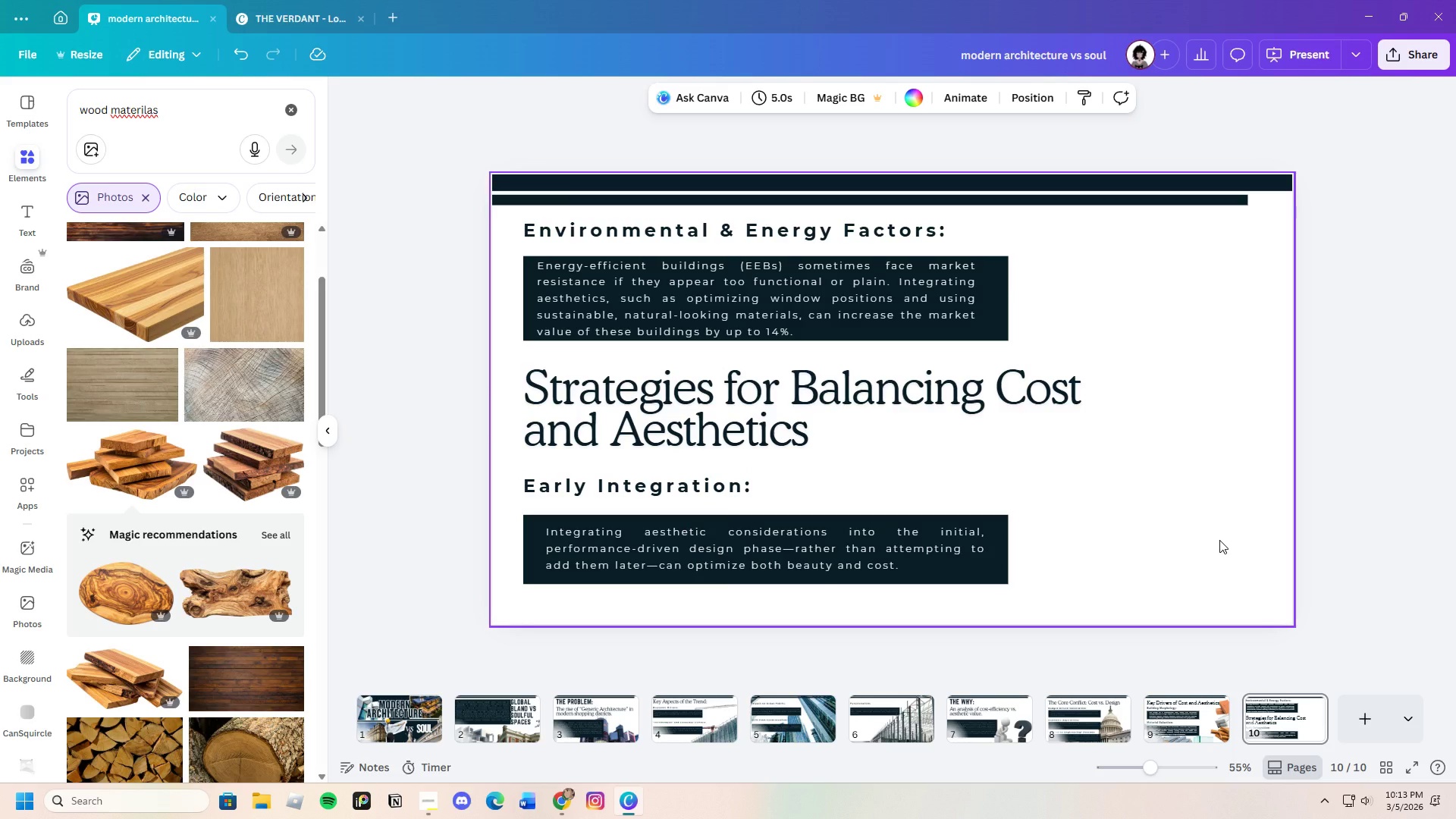 
left_click_drag(start_coordinate=[507, 520], to_coordinate=[595, 576])
 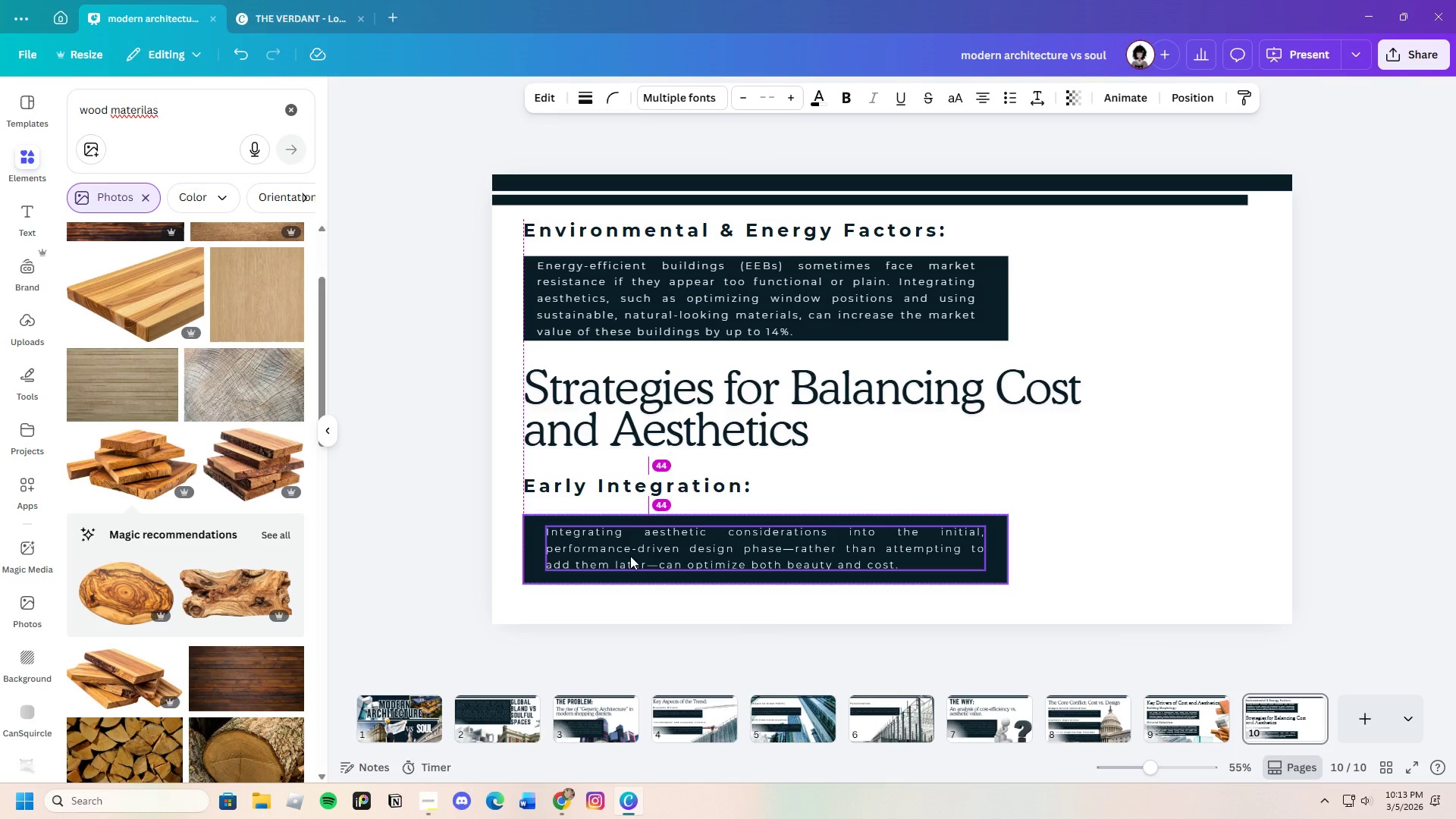 
left_click([1228, 586])
 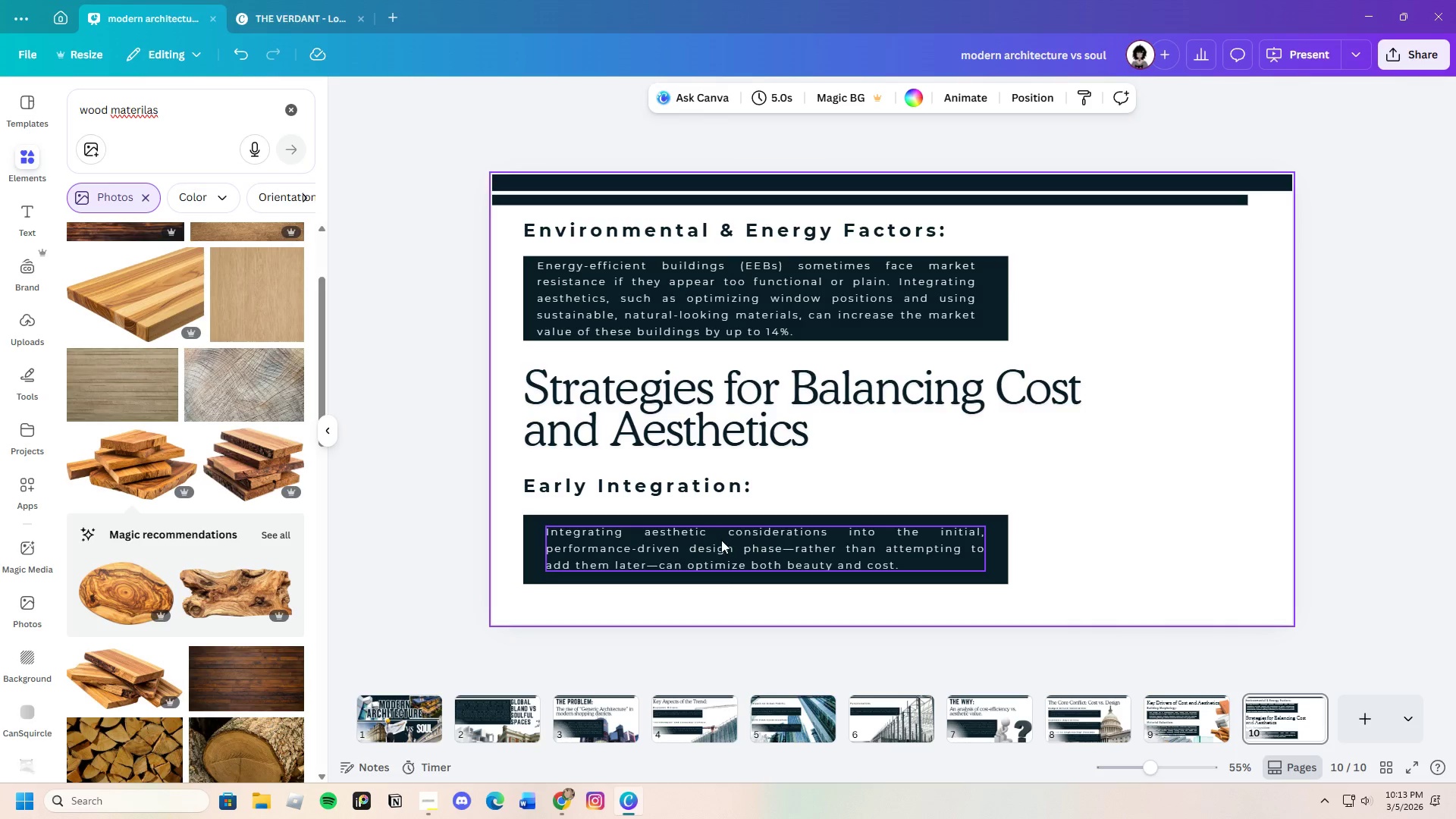 
left_click_drag(start_coordinate=[725, 541], to_coordinate=[720, 541])
 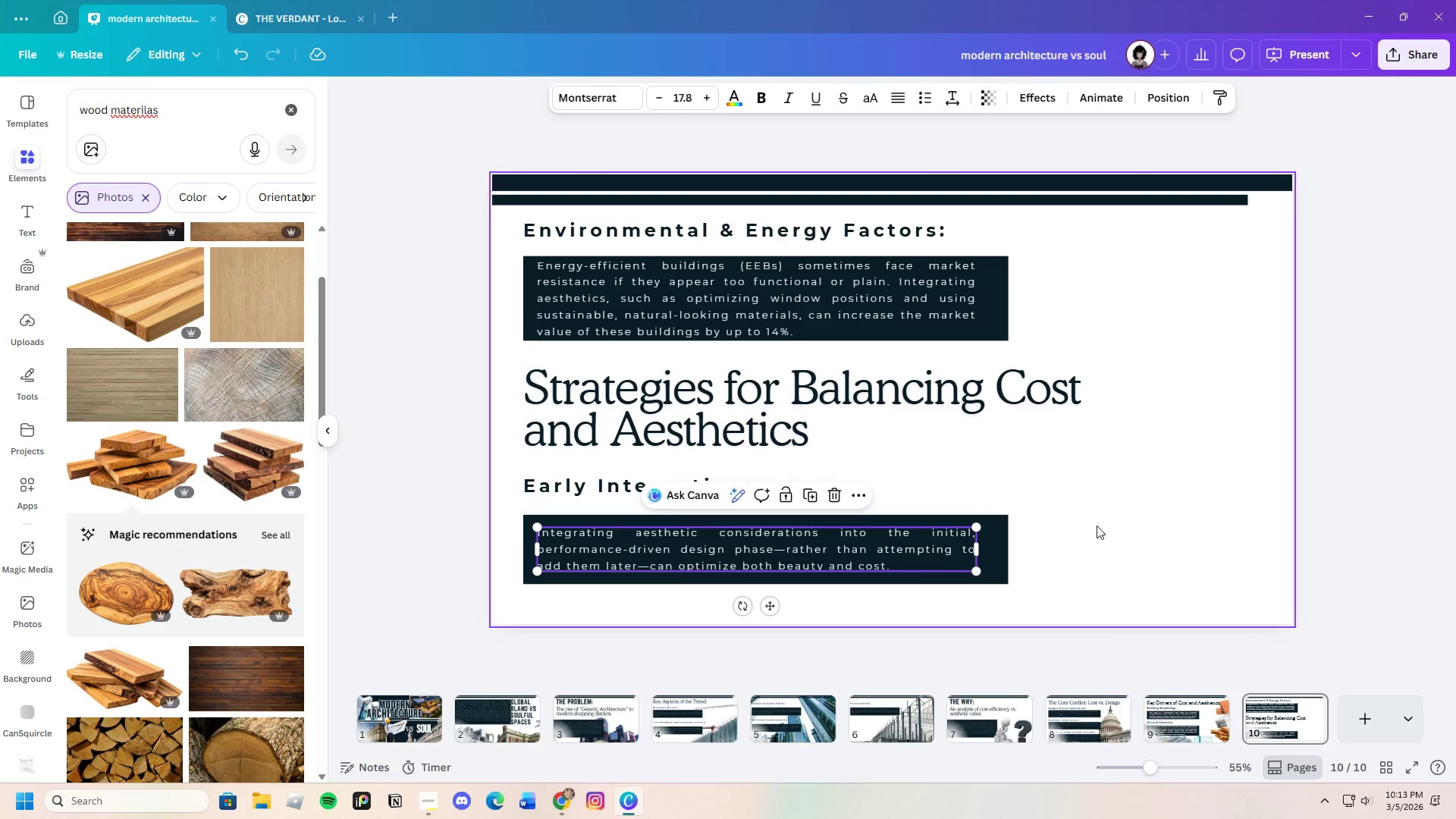 
left_click([1097, 526])
 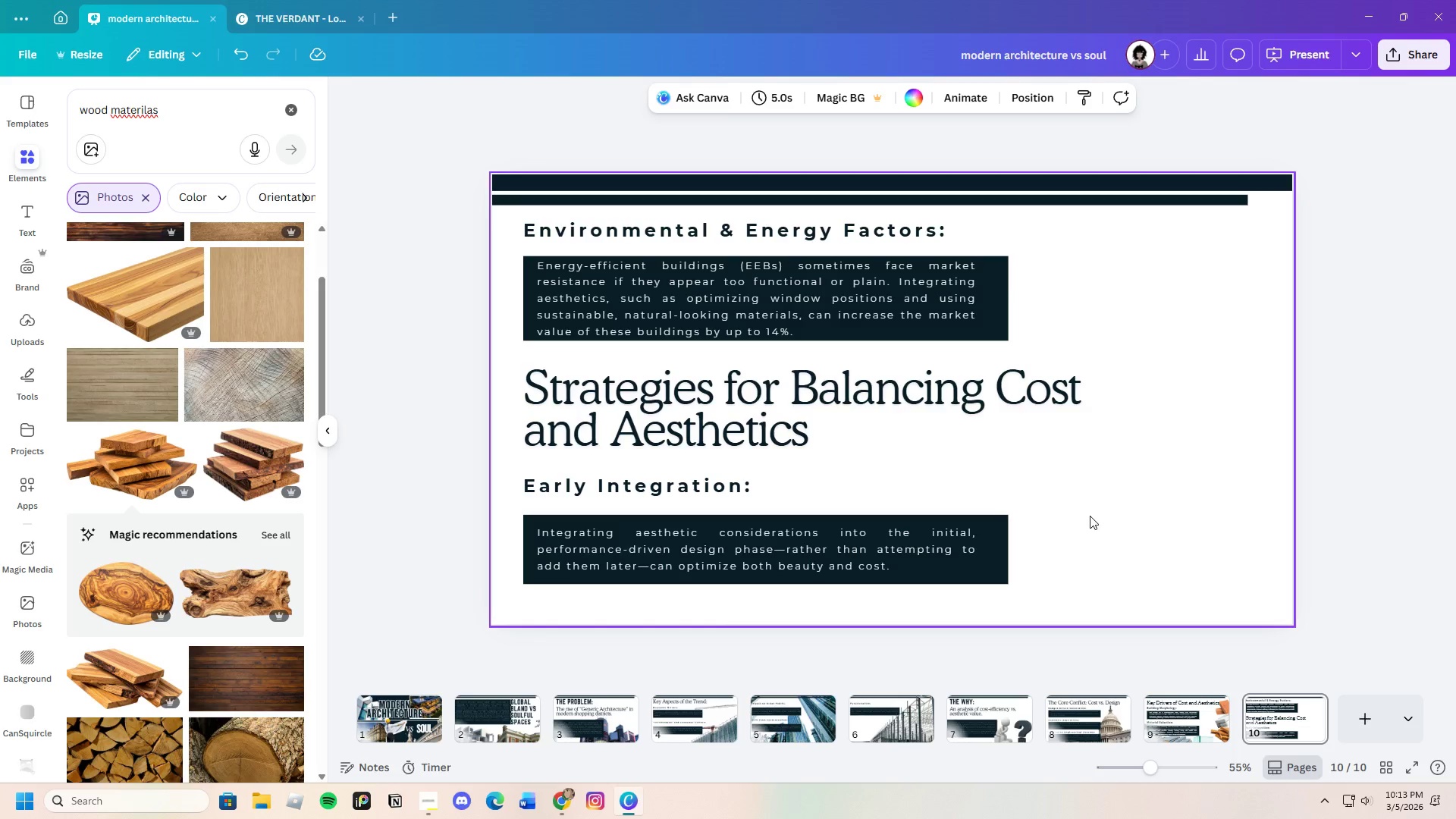 
left_click([1200, 703])
 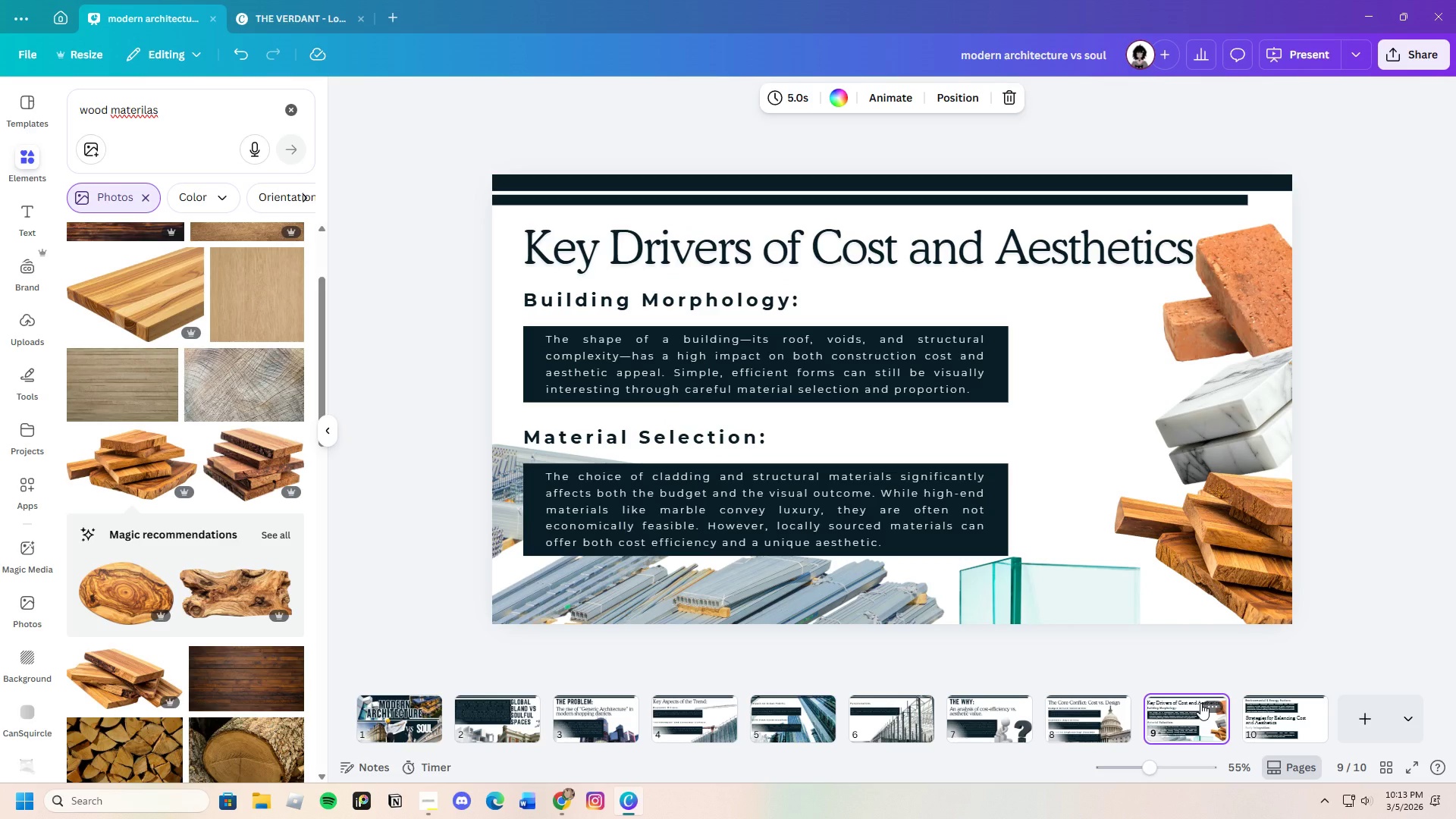 
mouse_move([1222, 708])
 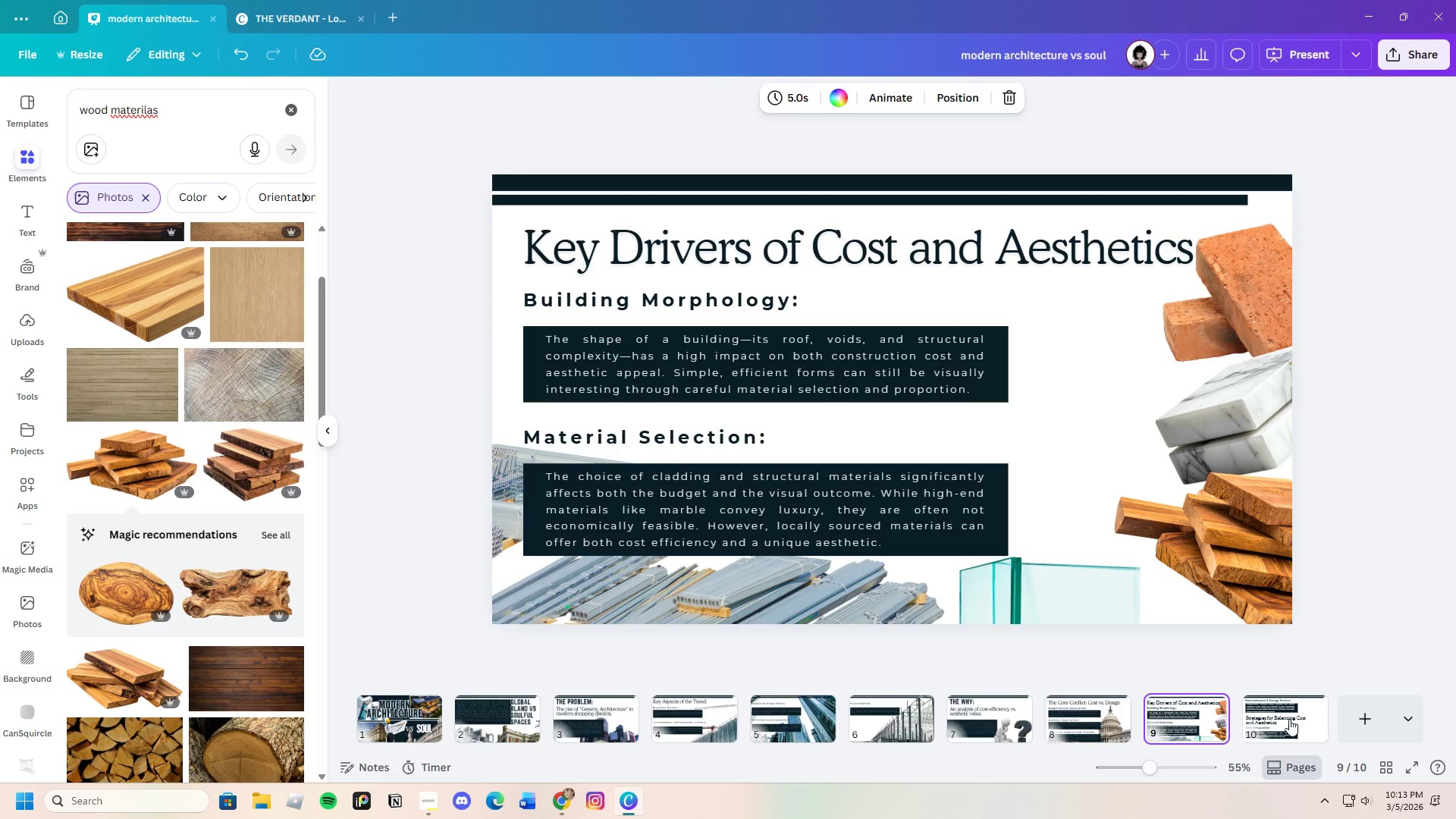 
left_click([1289, 719])
 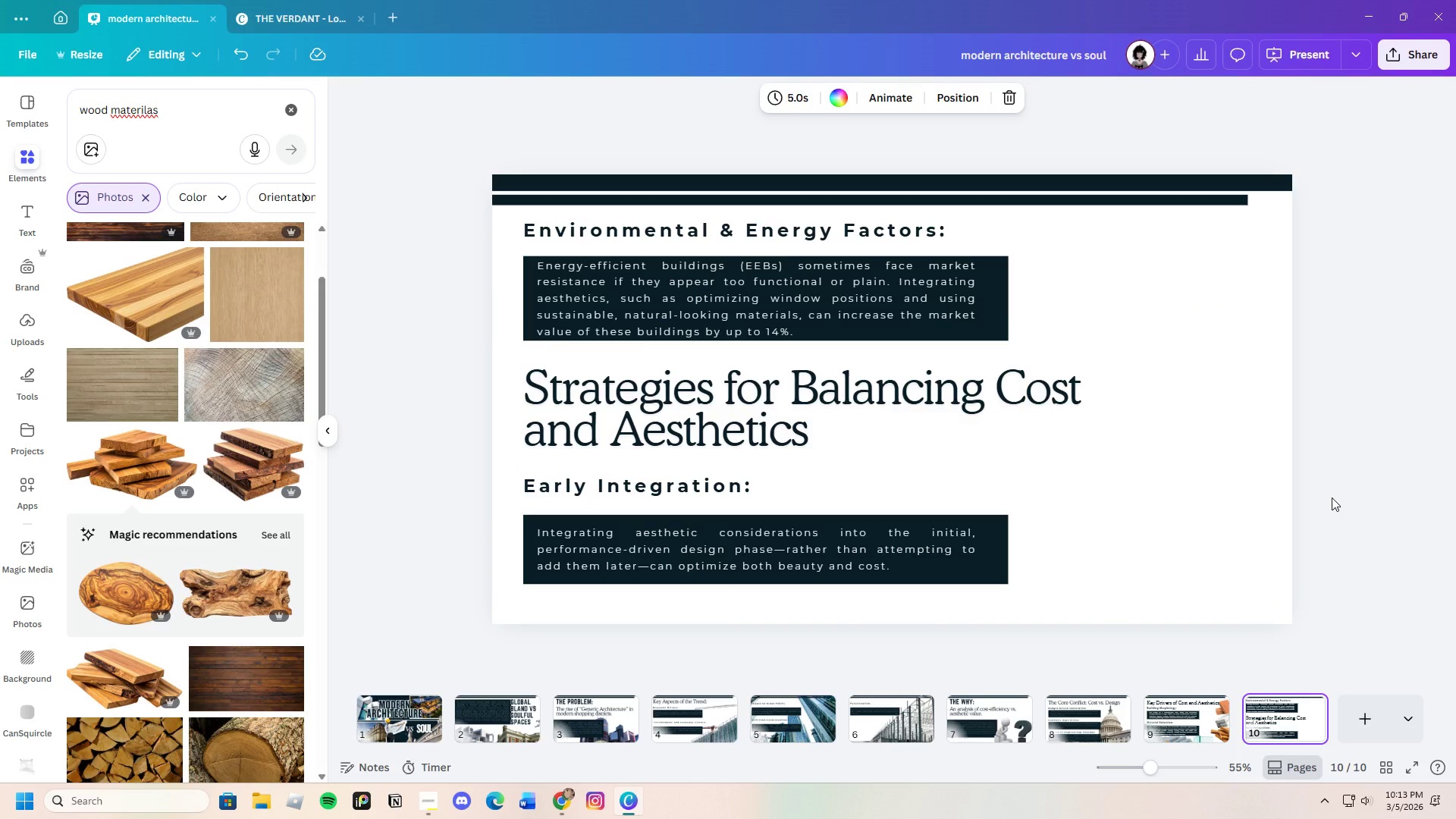 
wait(8.81)
 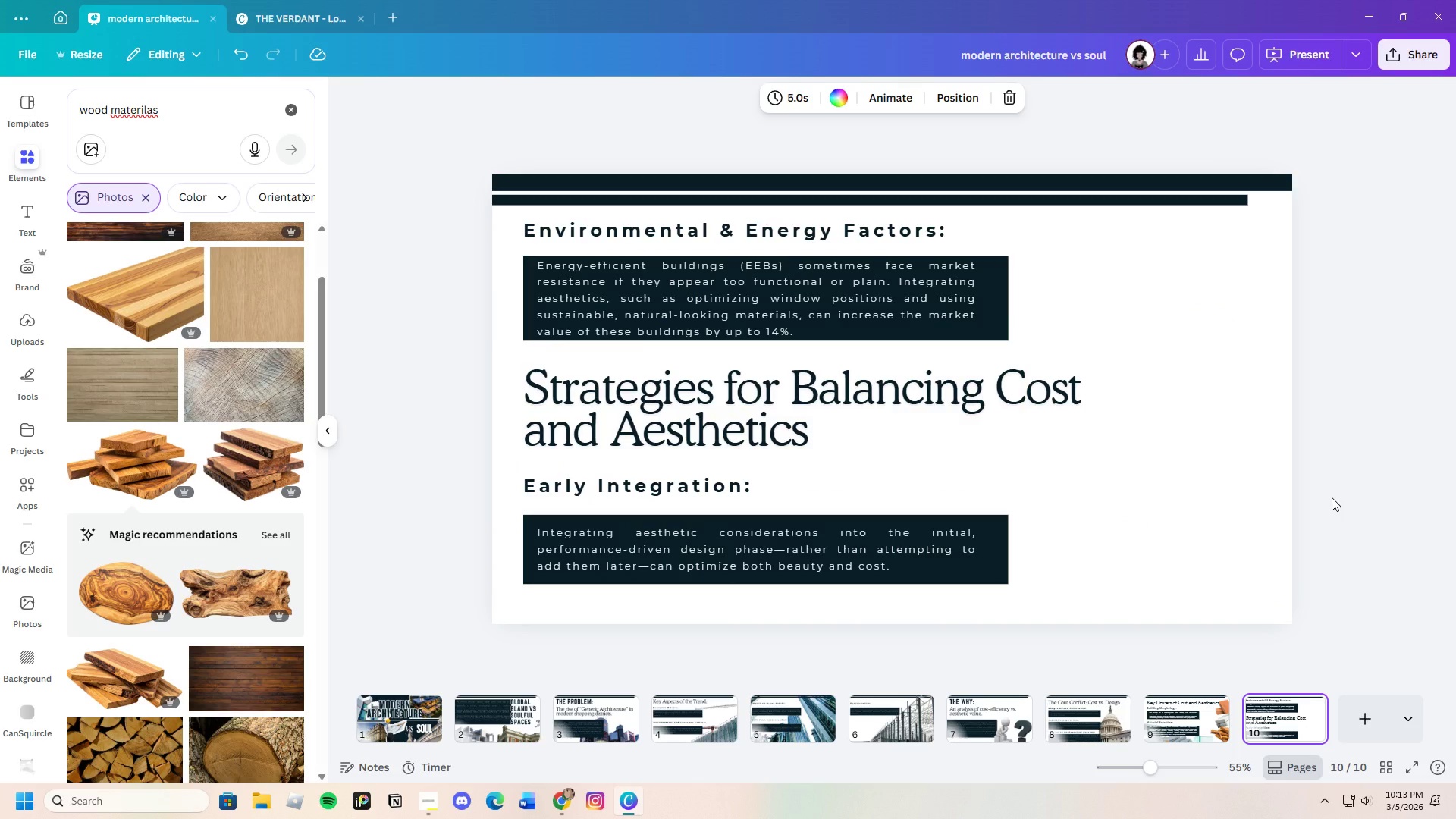 
left_click_drag(start_coordinate=[209, 112], to_coordinate=[0, 112])
 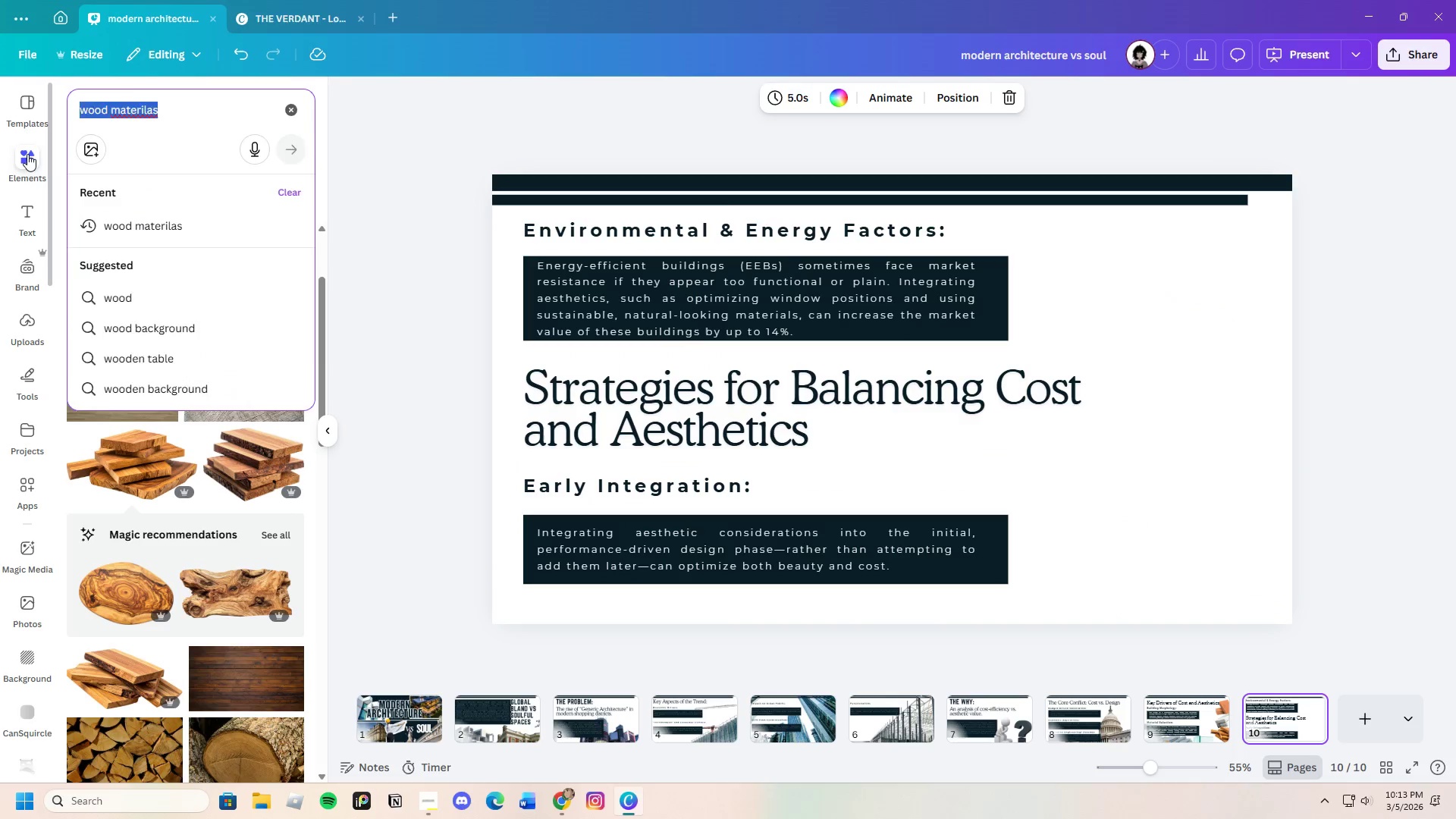 
key(Backspace)
type(aesthr)
key(Backspace)
type(etic buildings)
 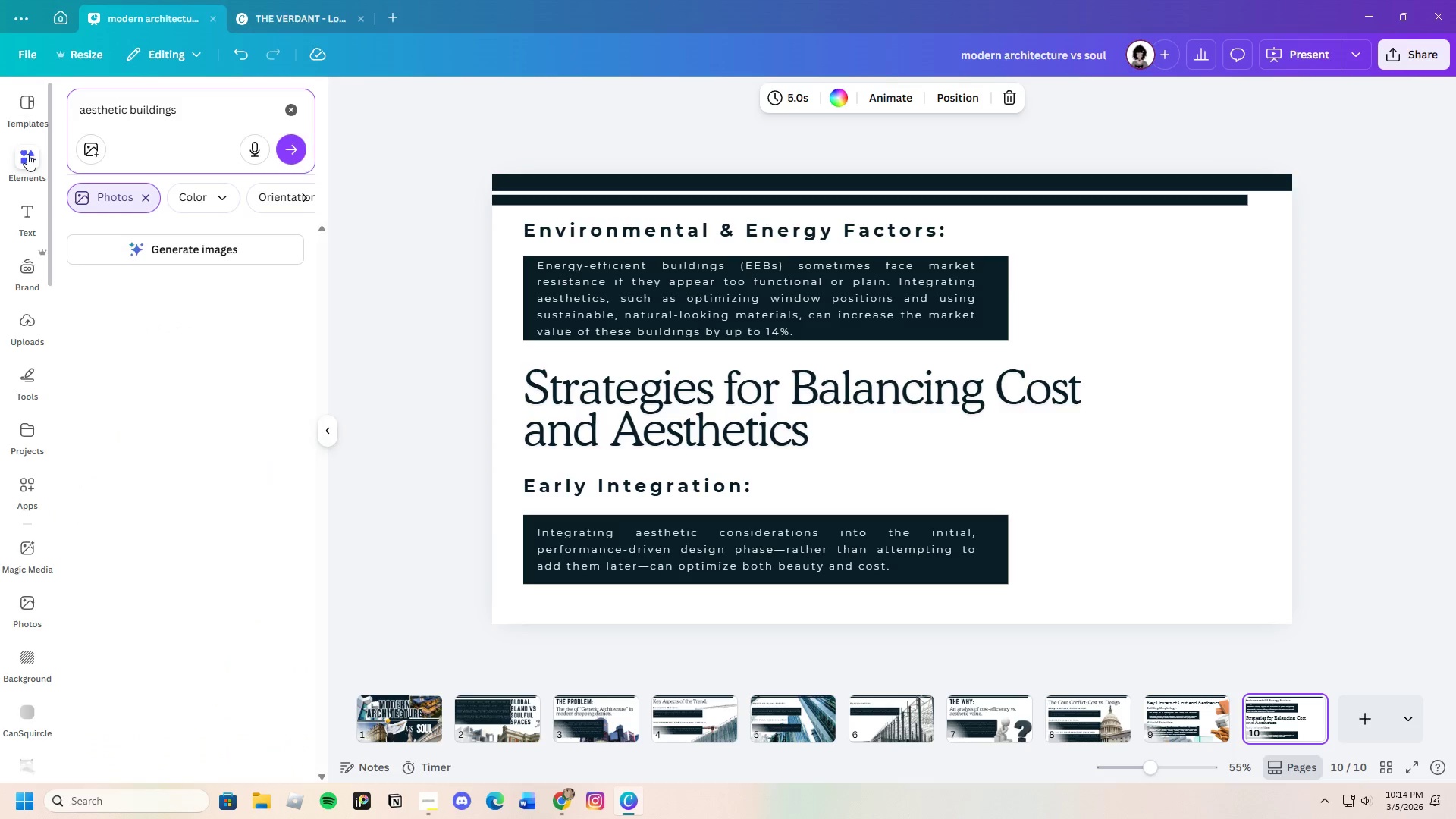 
key(Enter)
 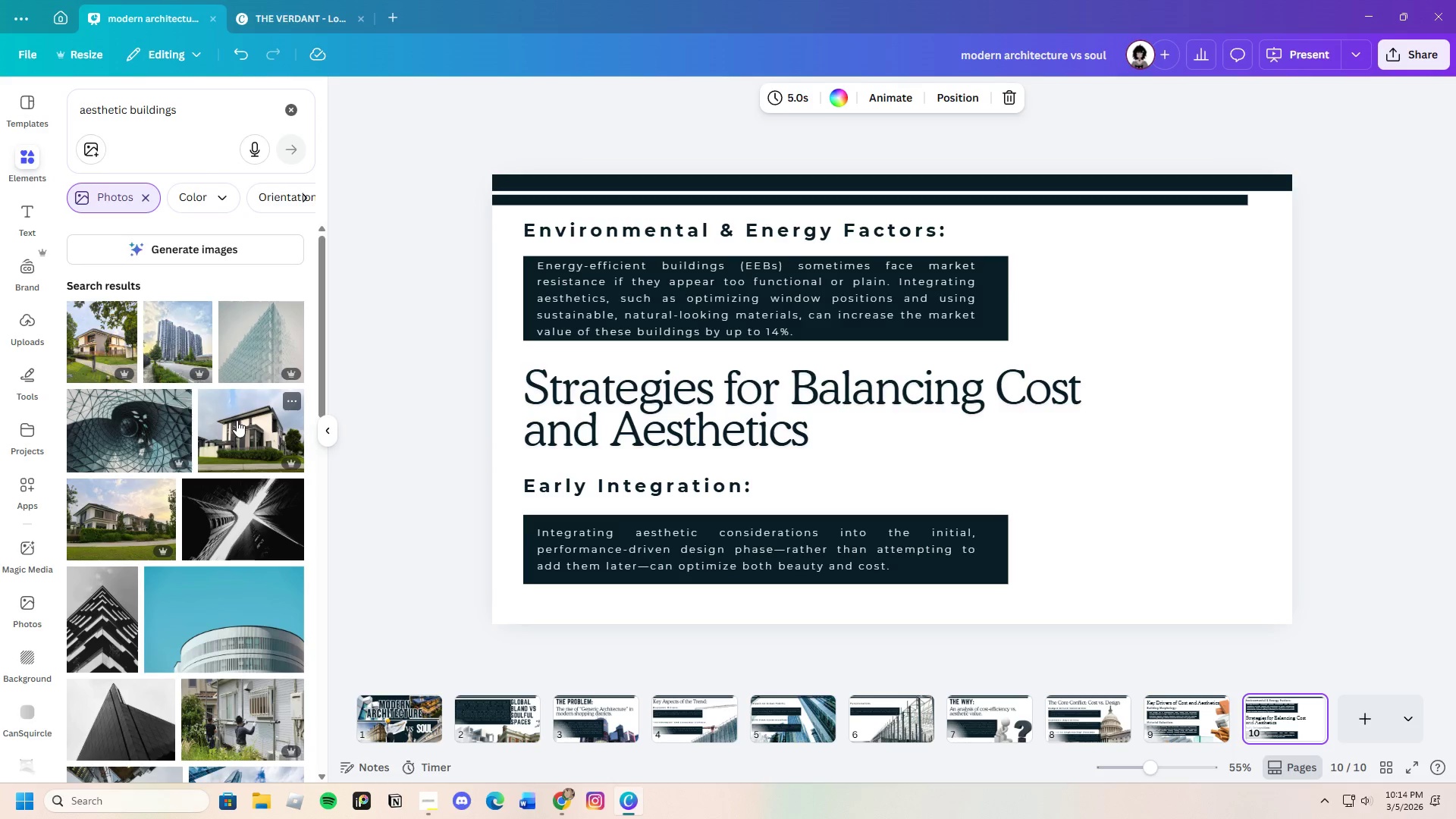 
scroll: coordinate [284, 518], scroll_direction: down, amount: 27.0
 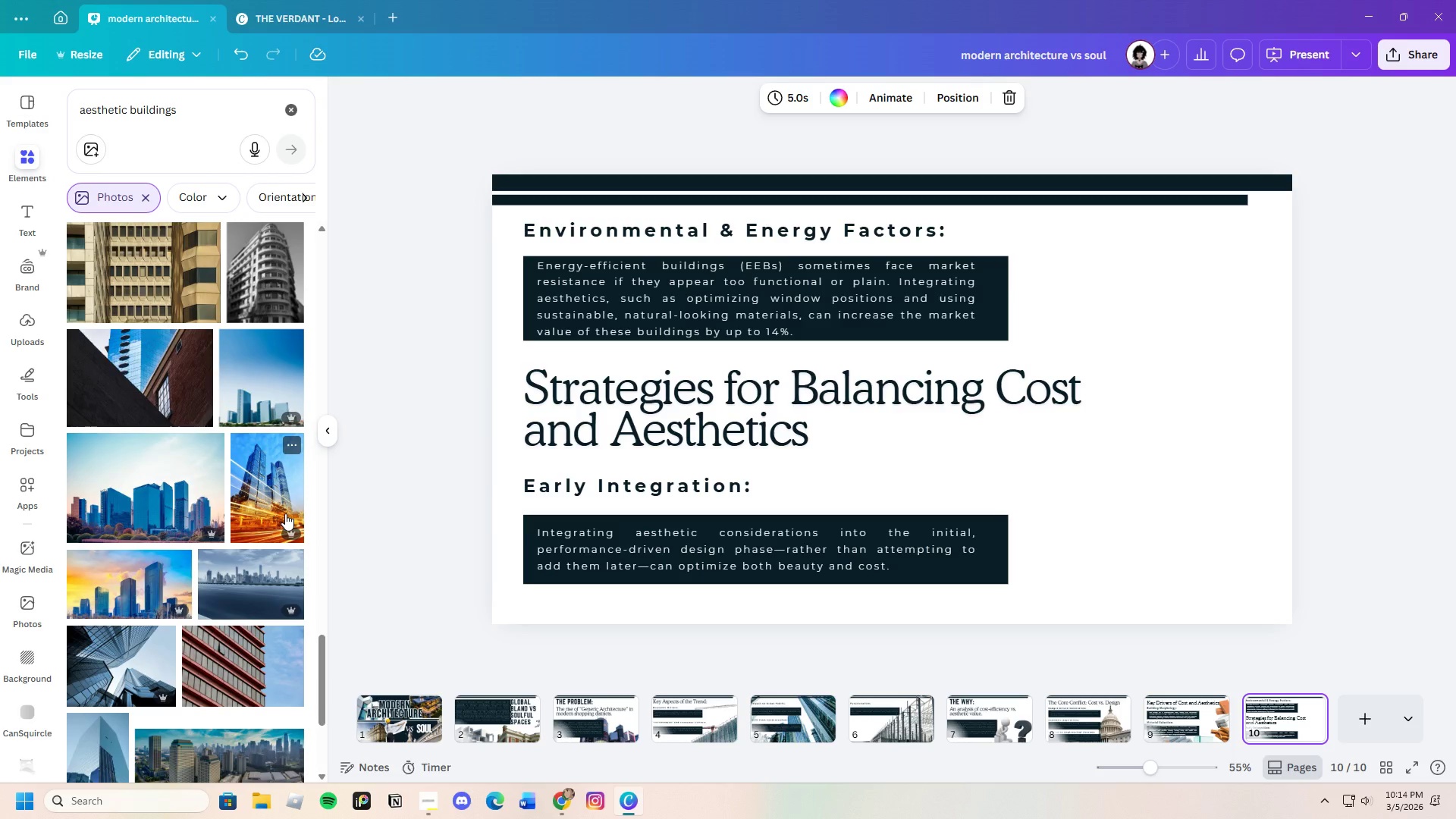 
scroll: coordinate [285, 513], scroll_direction: down, amount: 9.0
 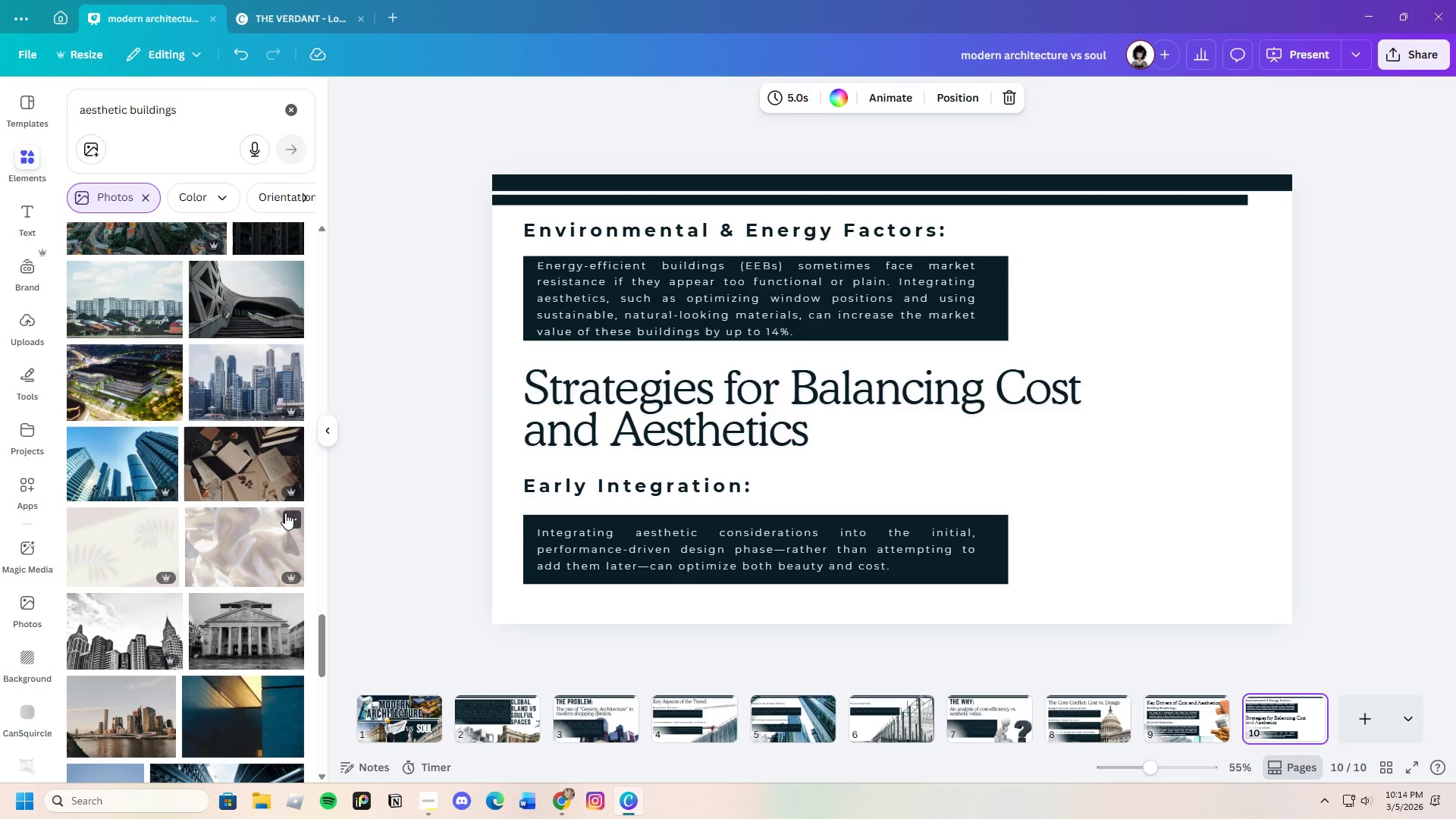 
left_click([129, 398])
 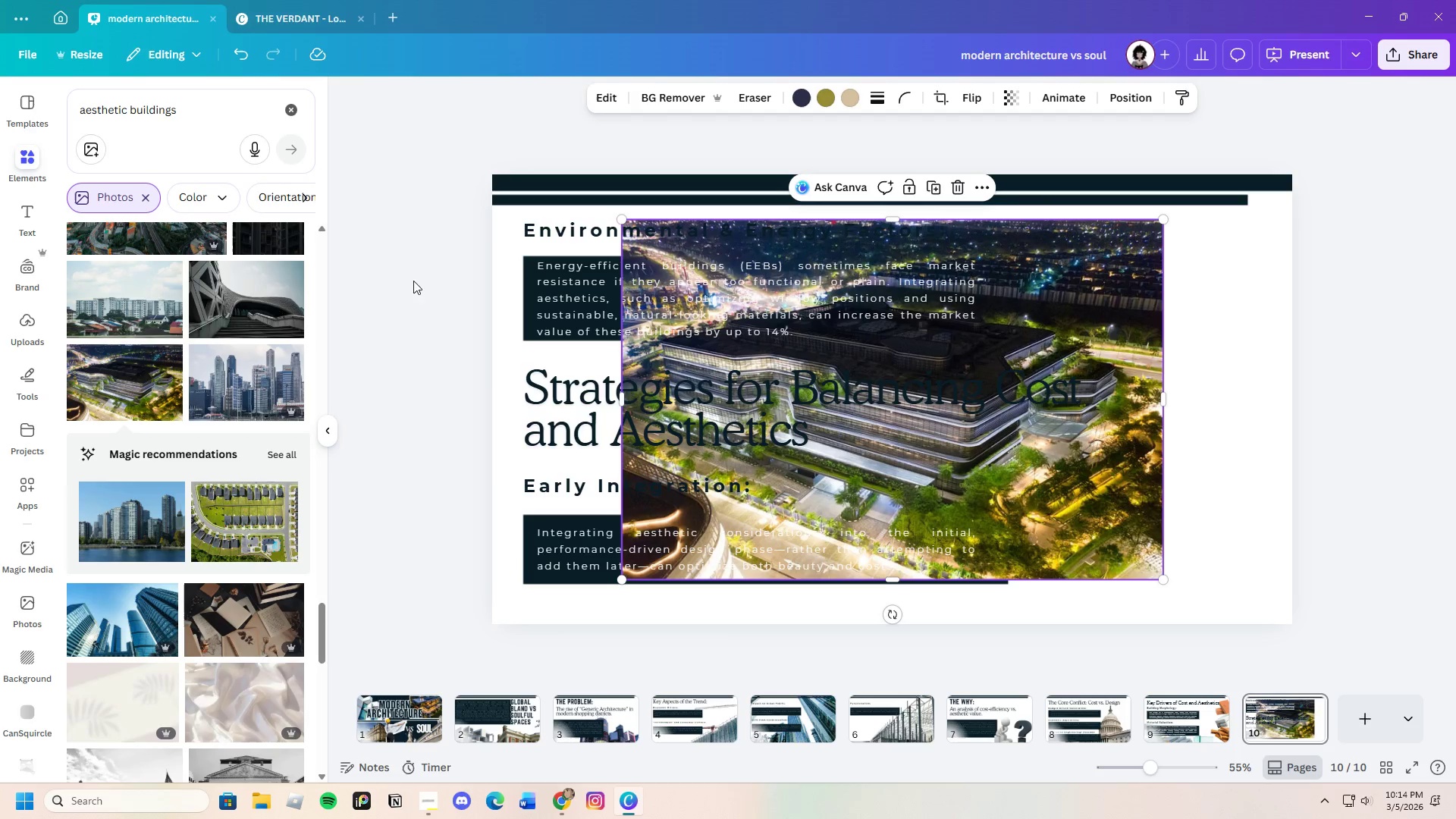 
left_click([663, 99])
 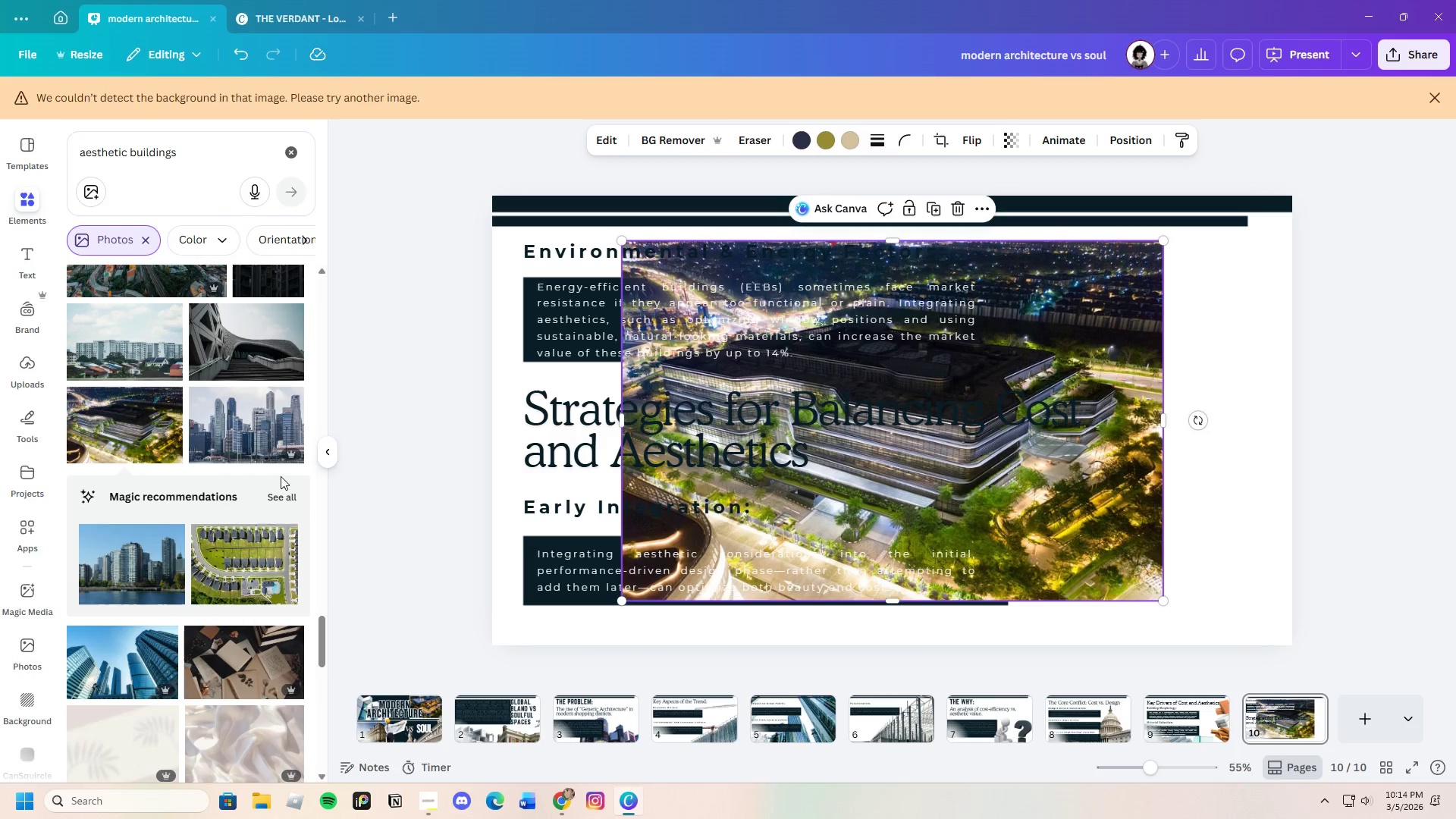 
left_click([284, 500])
 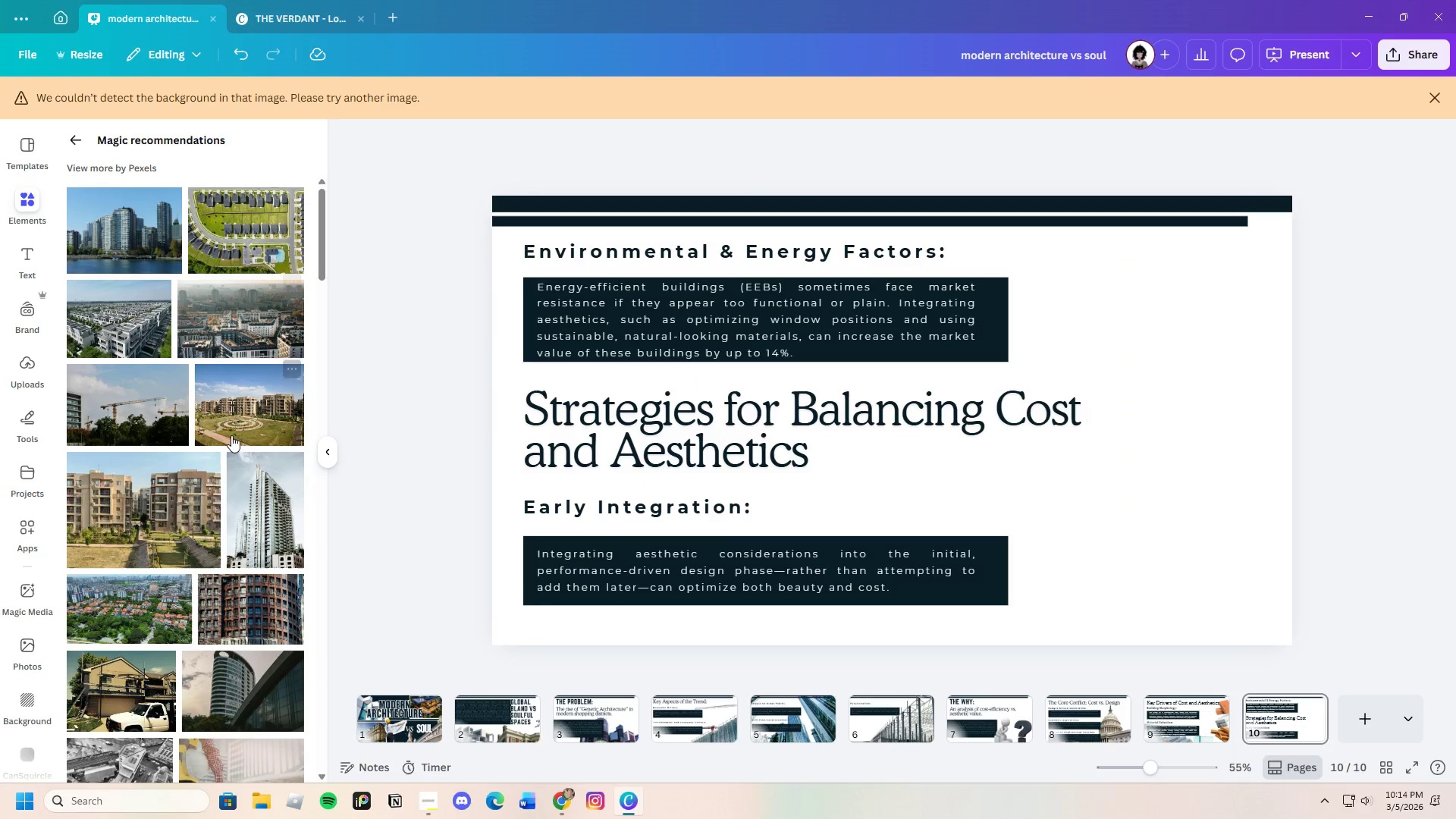 
wait(6.34)
 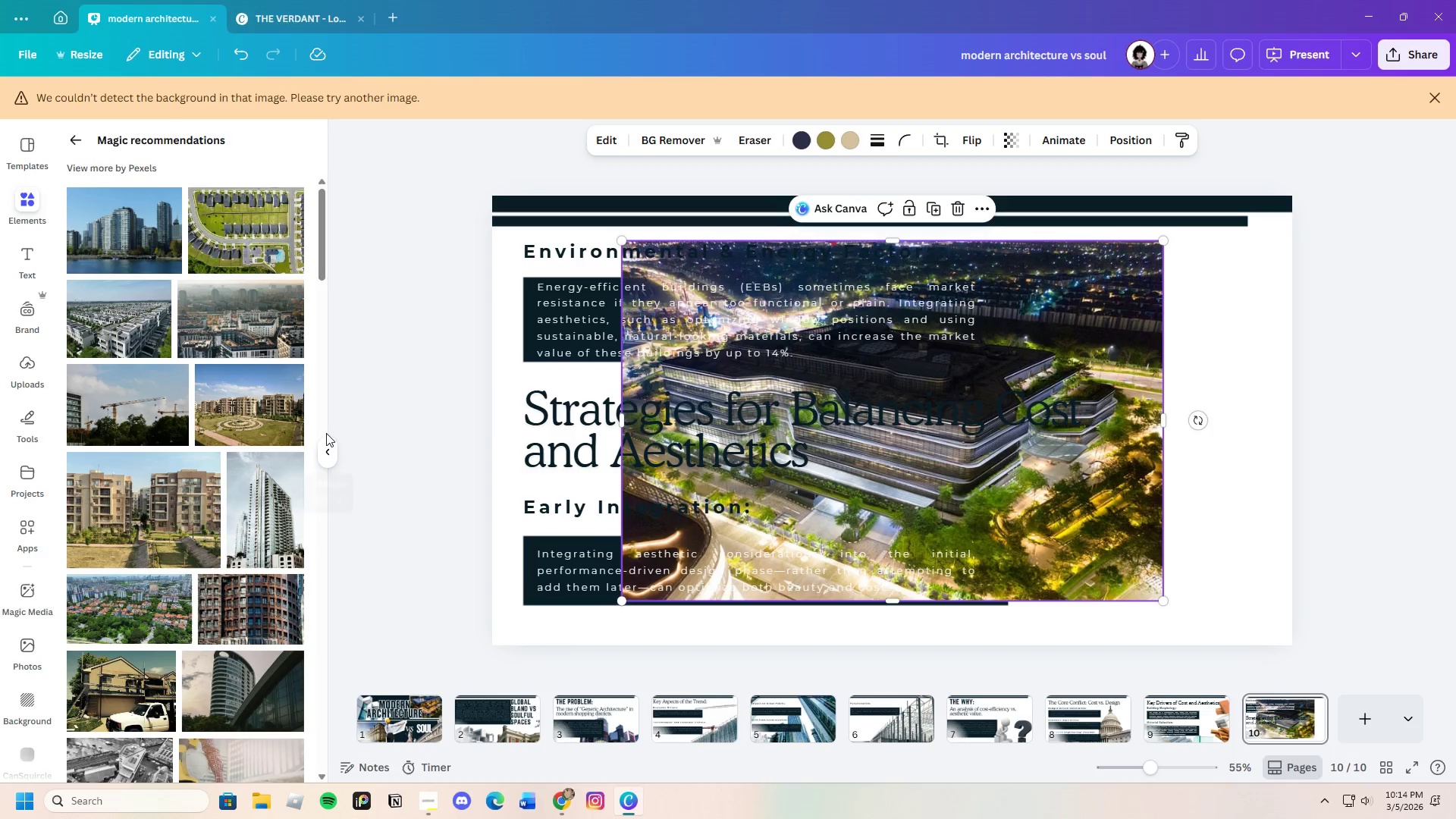 
scroll: coordinate [235, 563], scroll_direction: down, amount: 23.0
 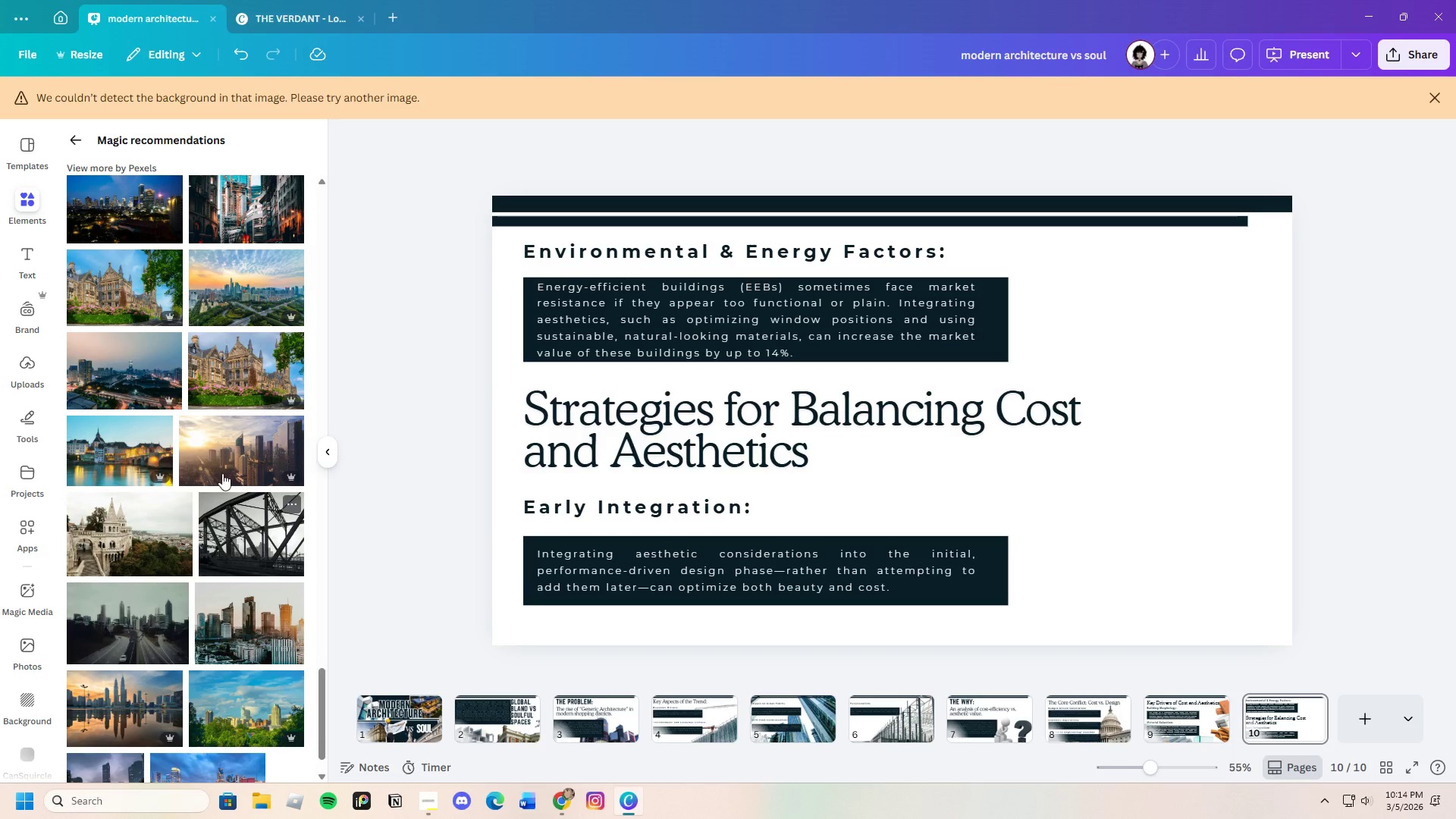 
left_click([229, 384])
 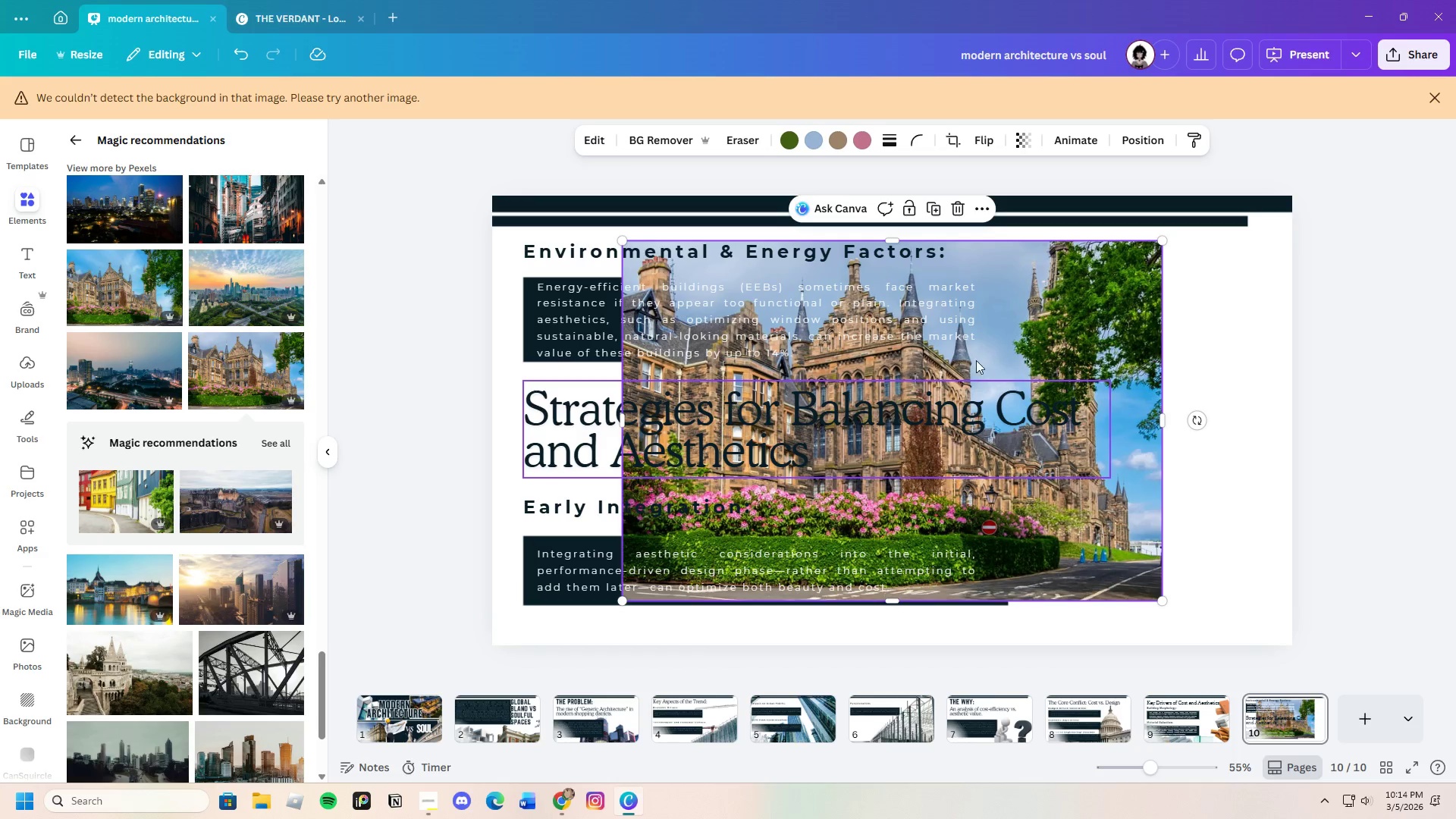 
left_click([955, 207])
 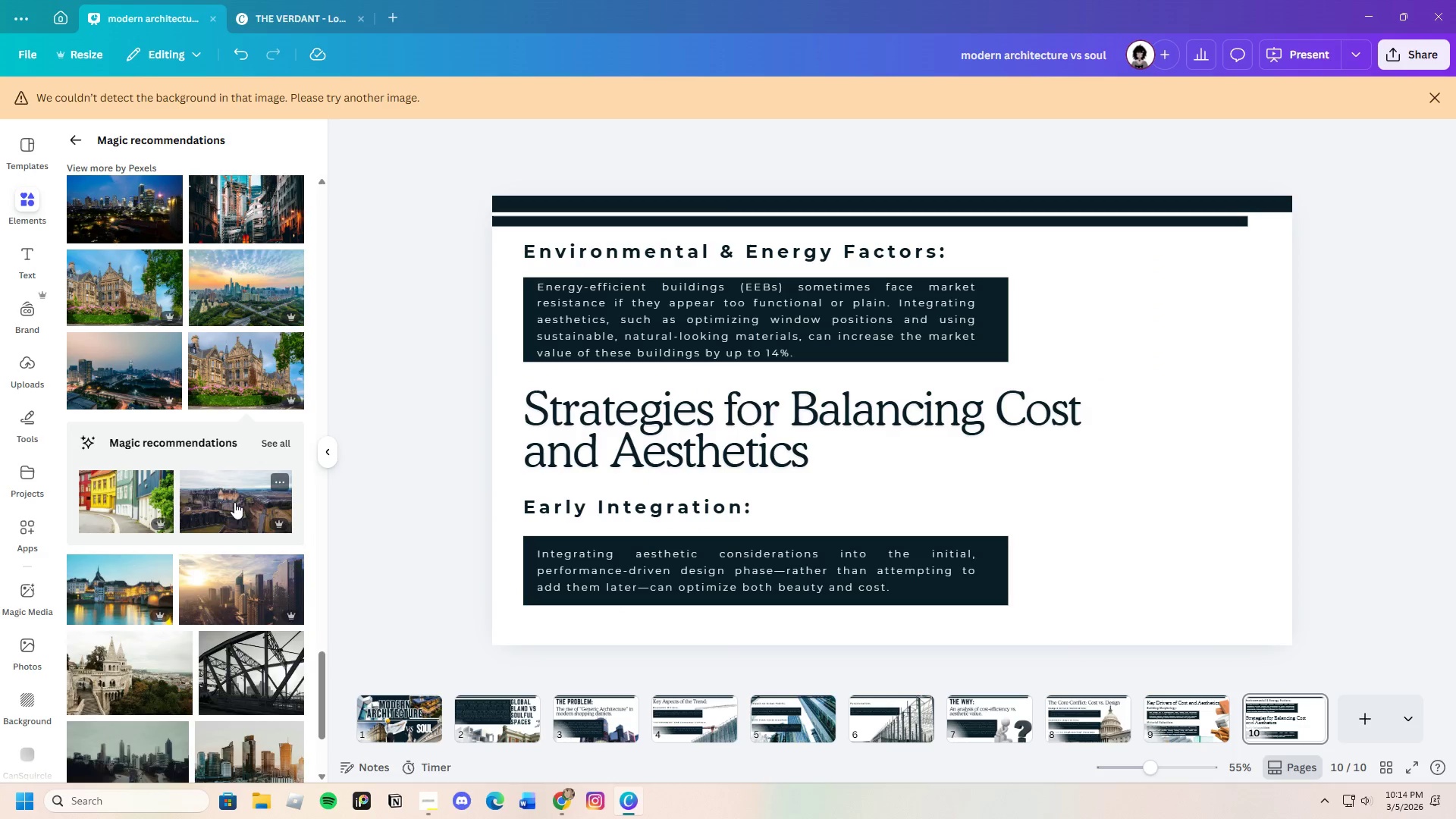 
left_click([71, 130])
 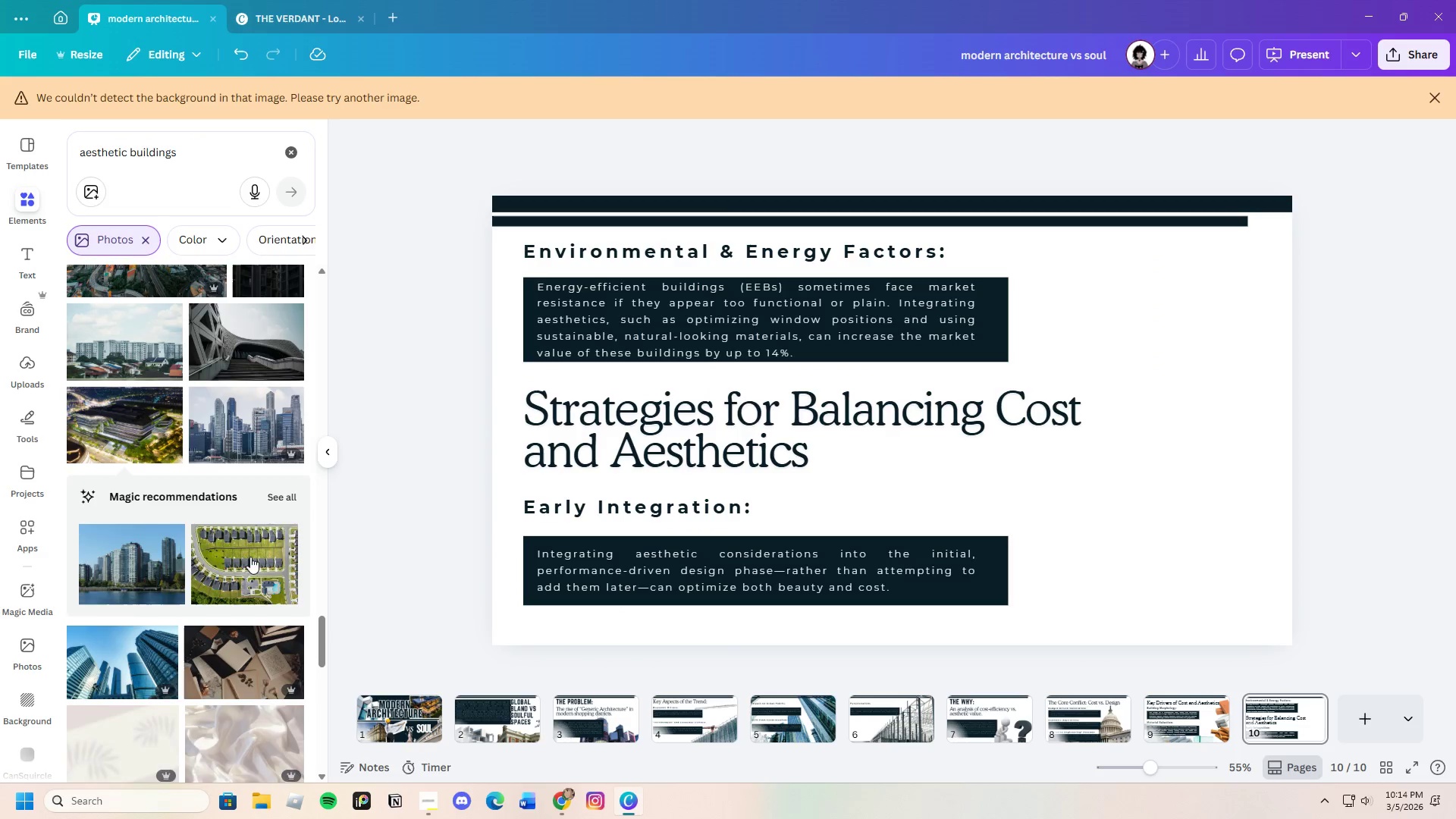 
scroll: coordinate [275, 617], scroll_direction: down, amount: 22.0
 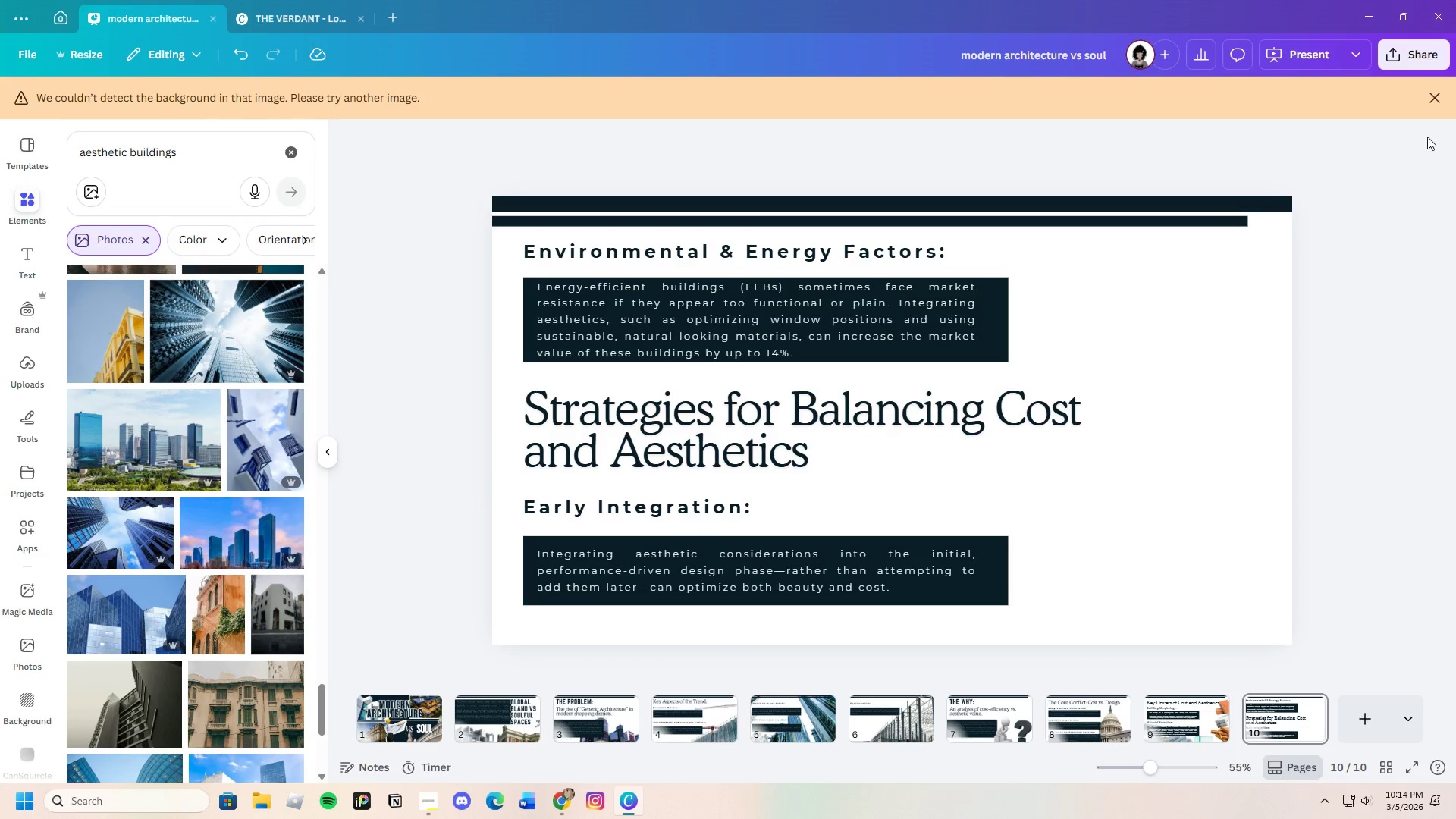 
left_click([1432, 92])
 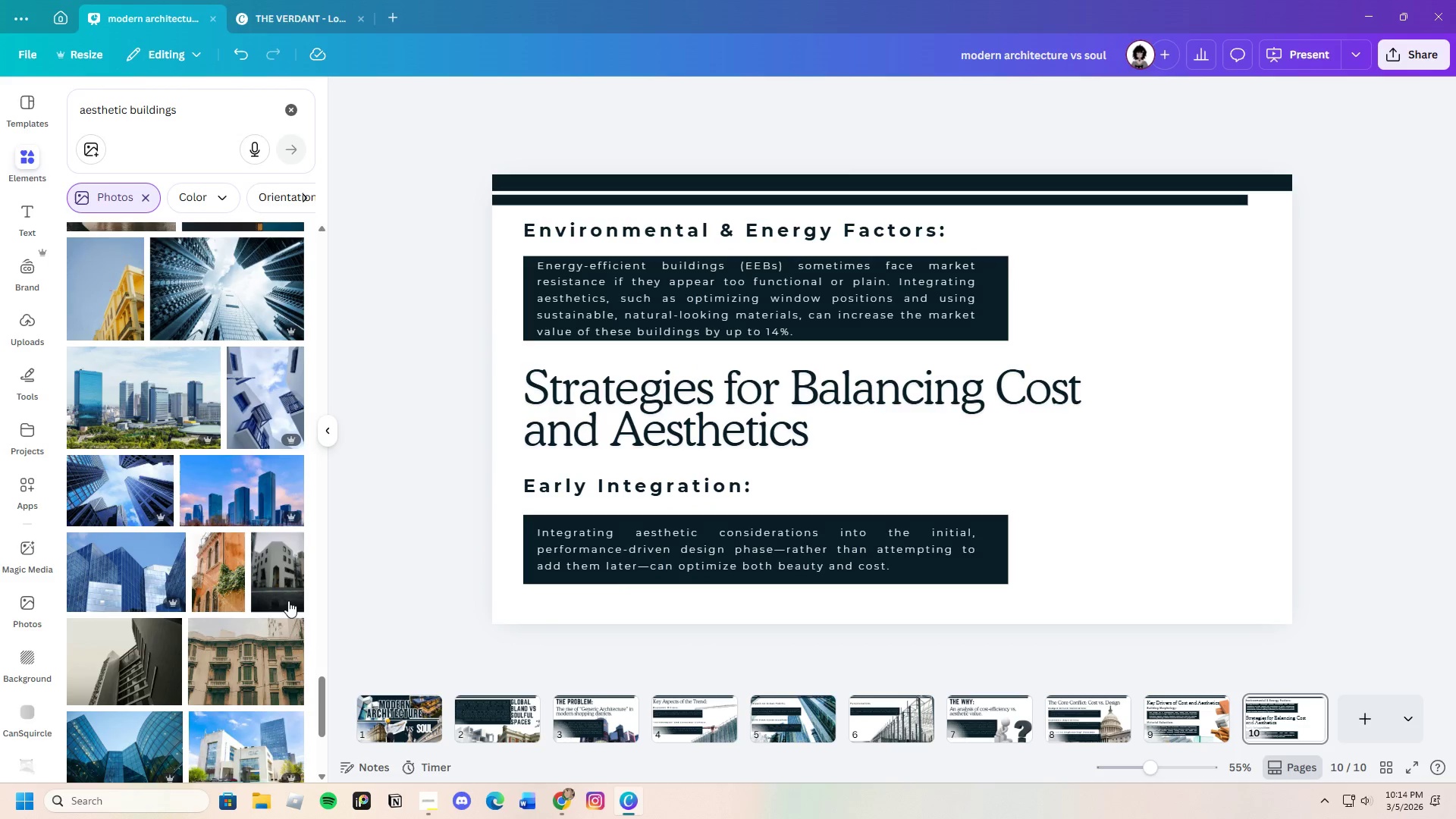 
left_click([215, 442])
 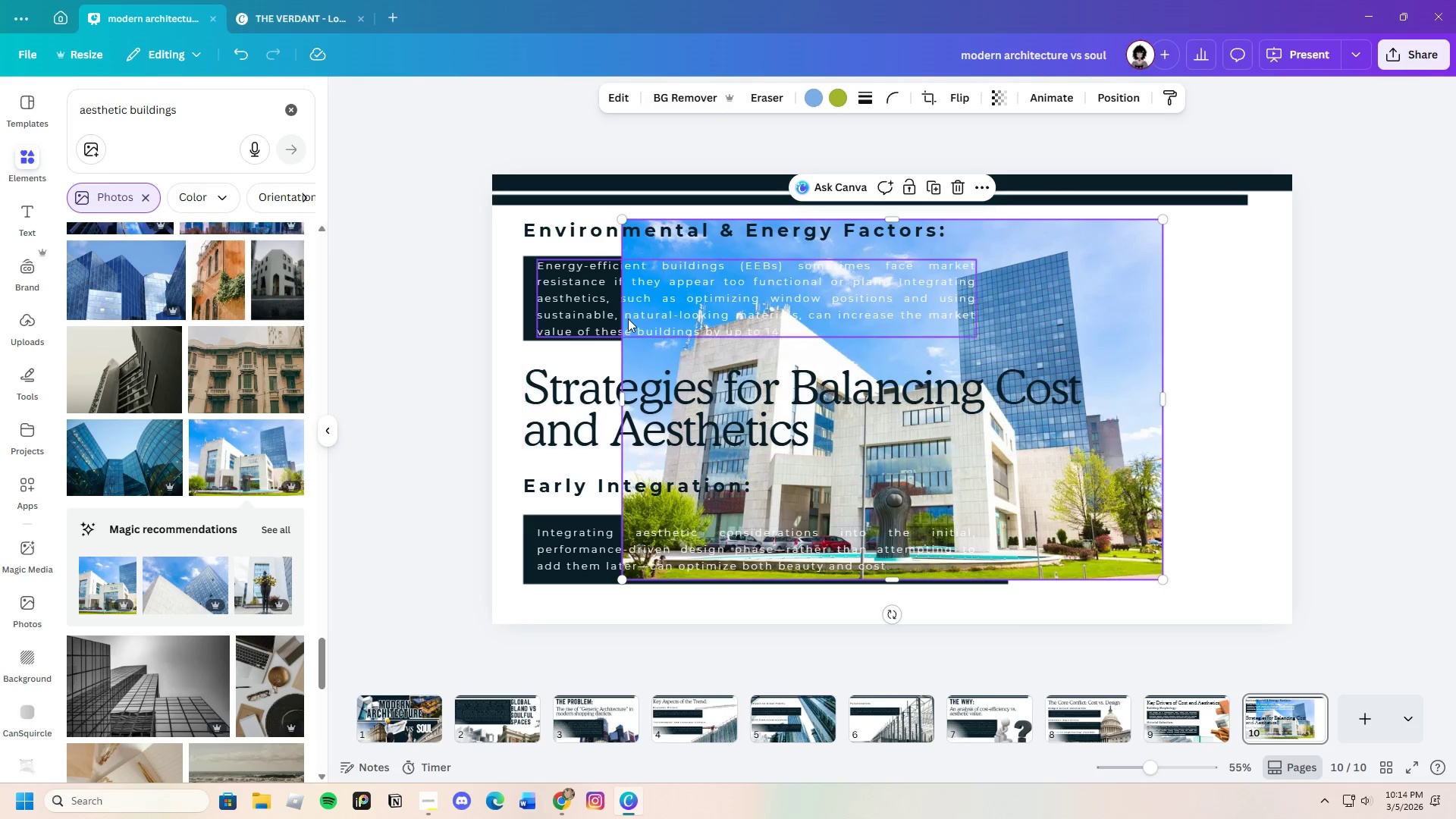 
scroll: coordinate [272, 627], scroll_direction: down, amount: 4.0
 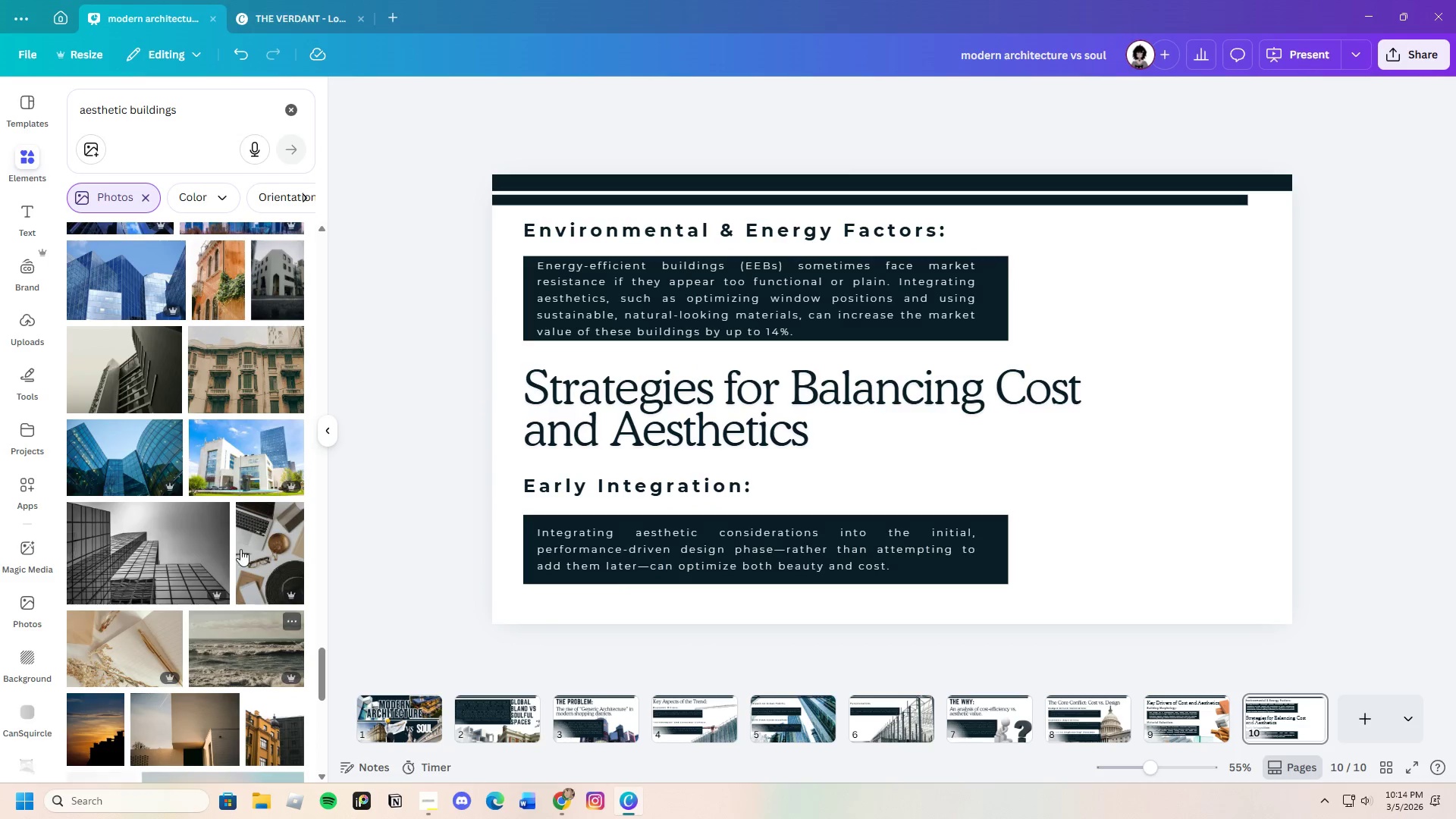 
left_click([679, 99])
 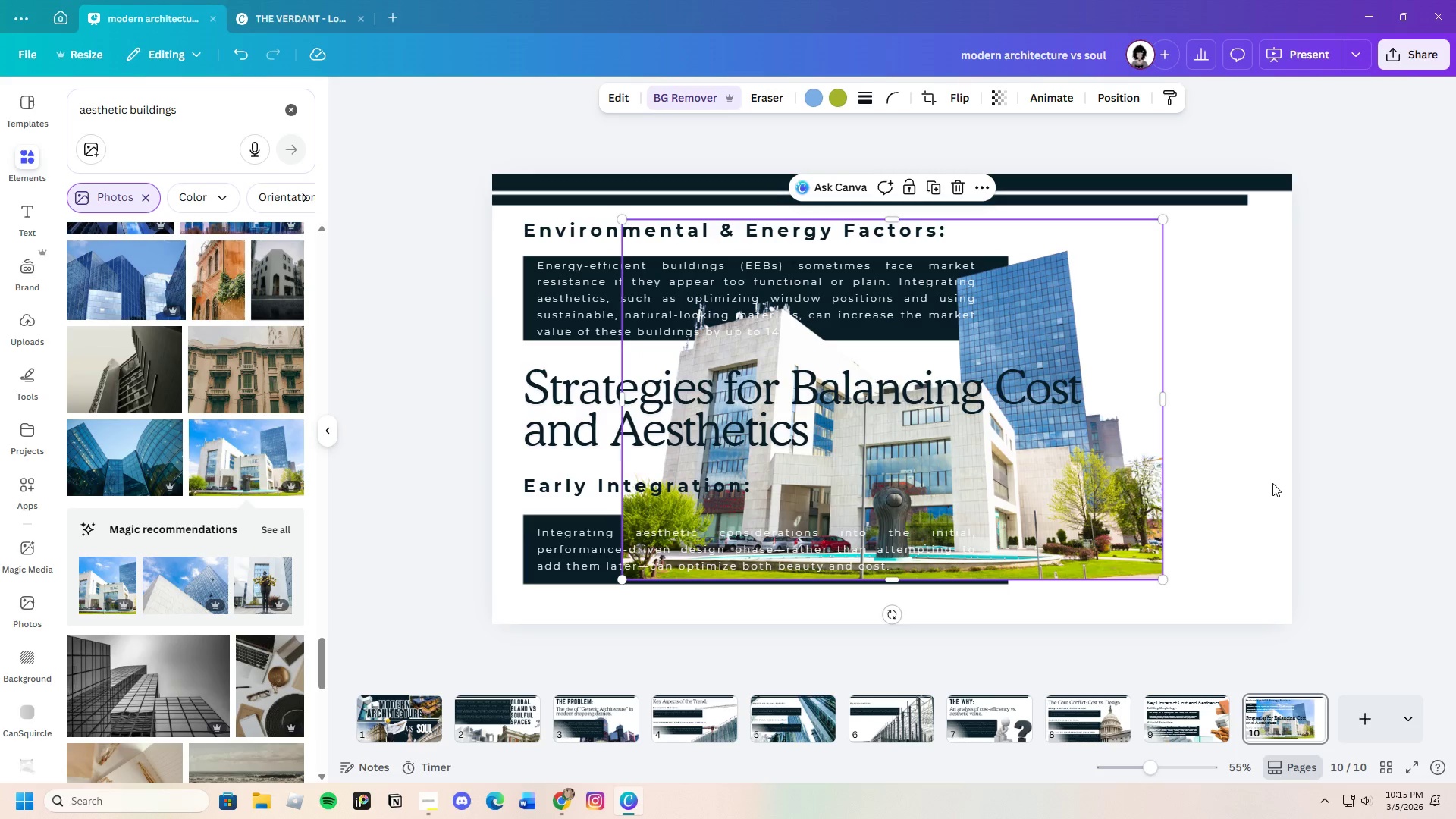 
left_click_drag(start_coordinate=[1041, 504], to_coordinate=[1166, 547])
 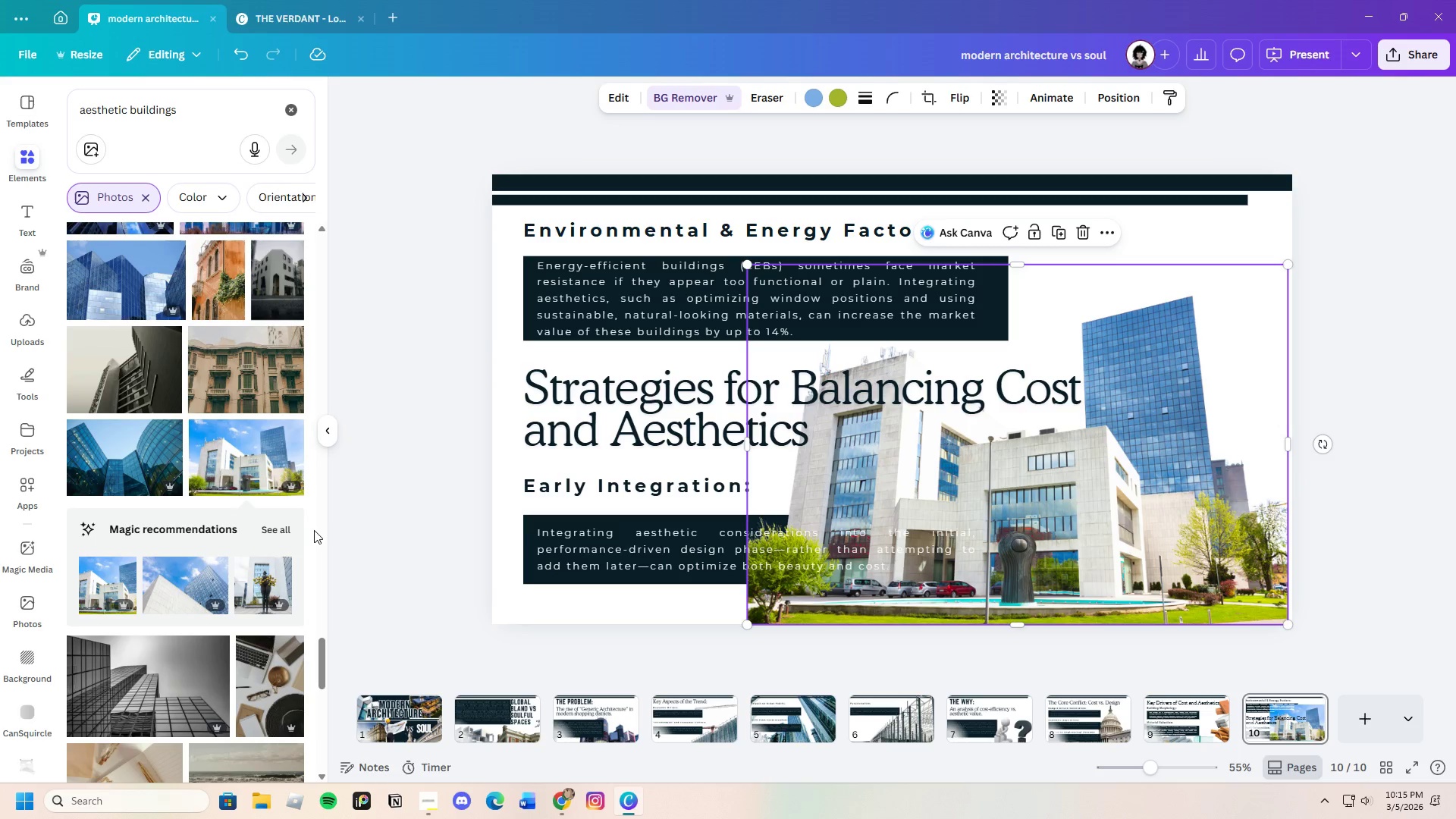 
left_click([287, 530])
 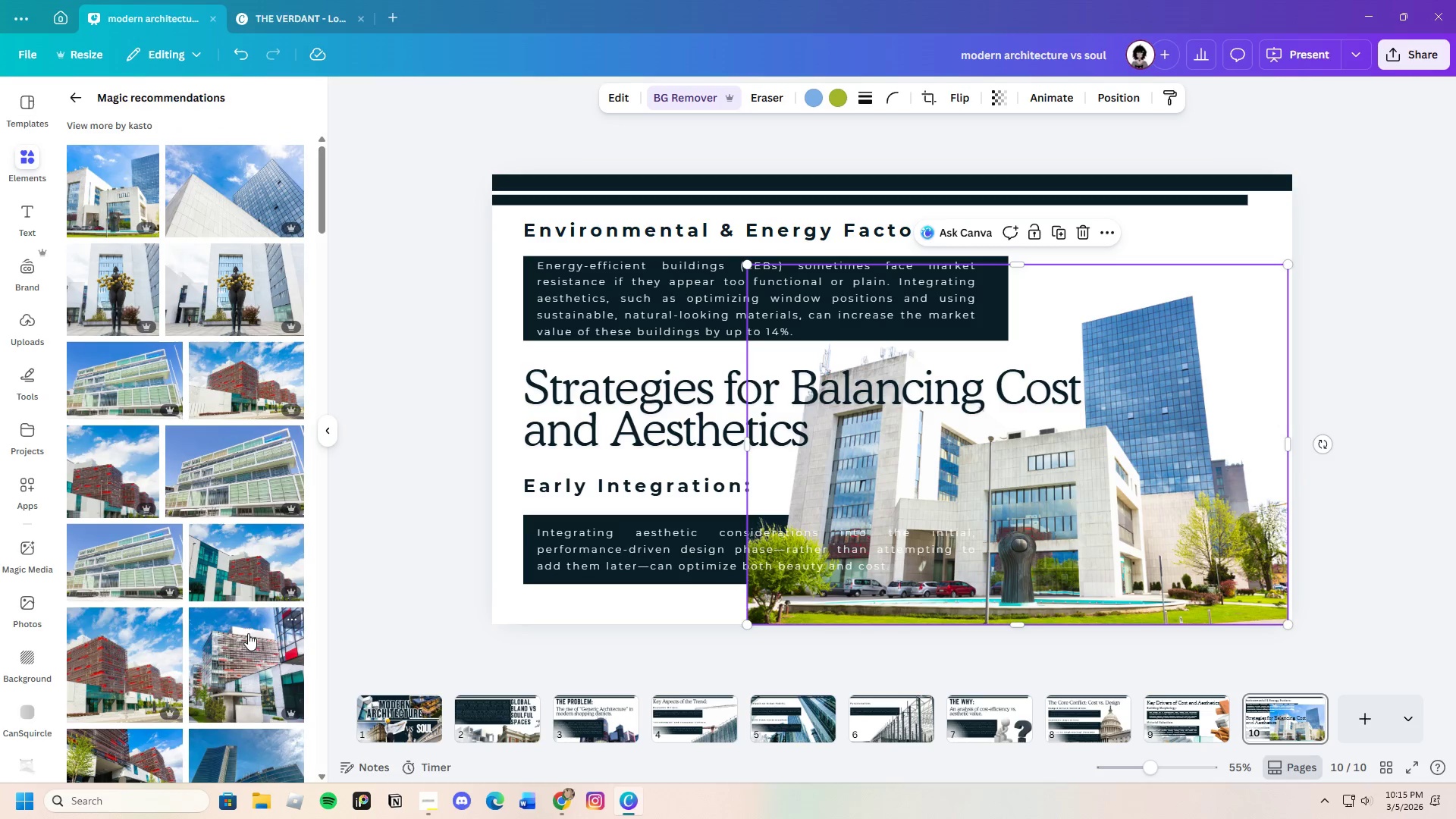 
scroll: coordinate [249, 626], scroll_direction: down, amount: 31.0
 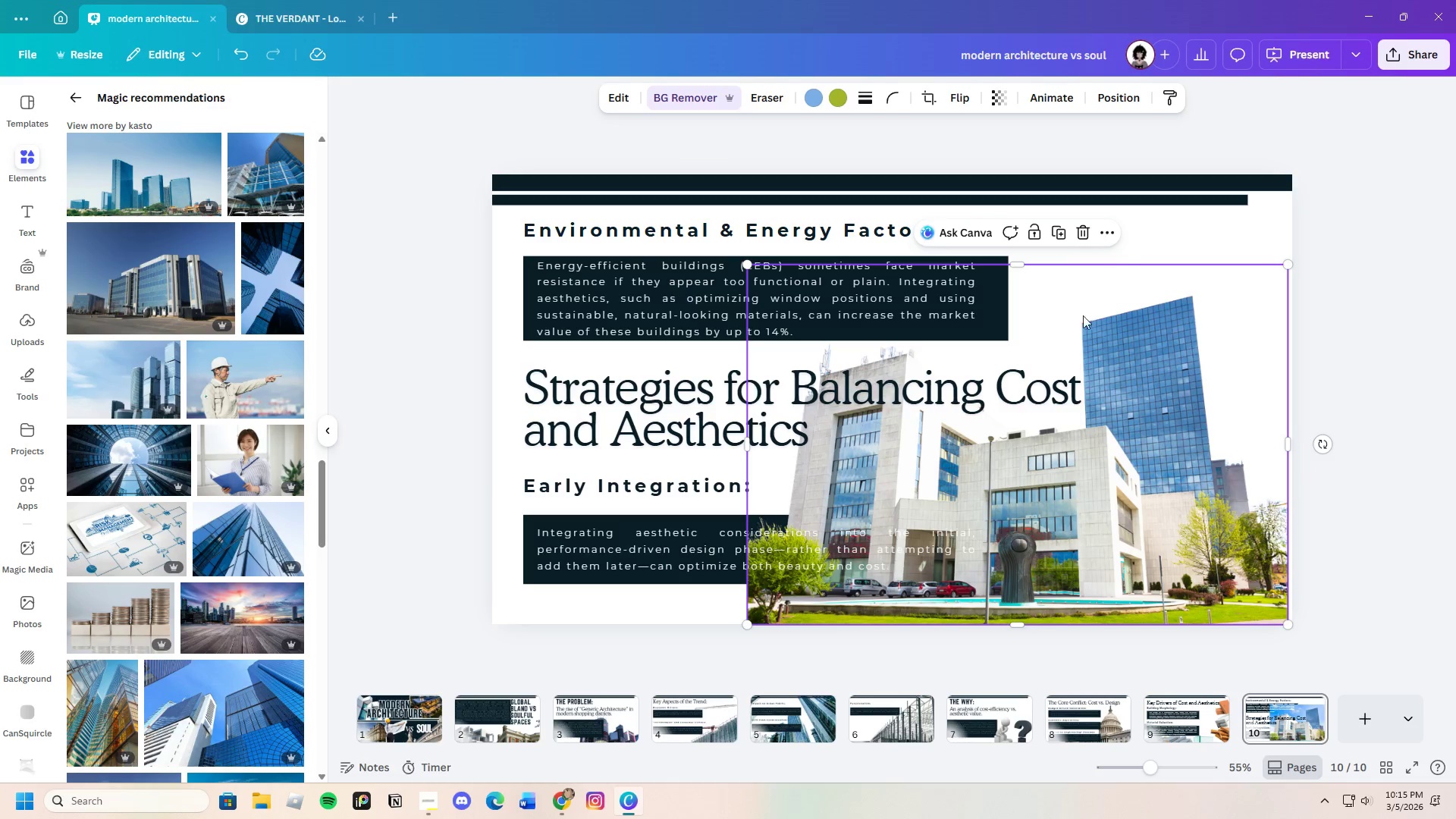 
left_click([1083, 226])
 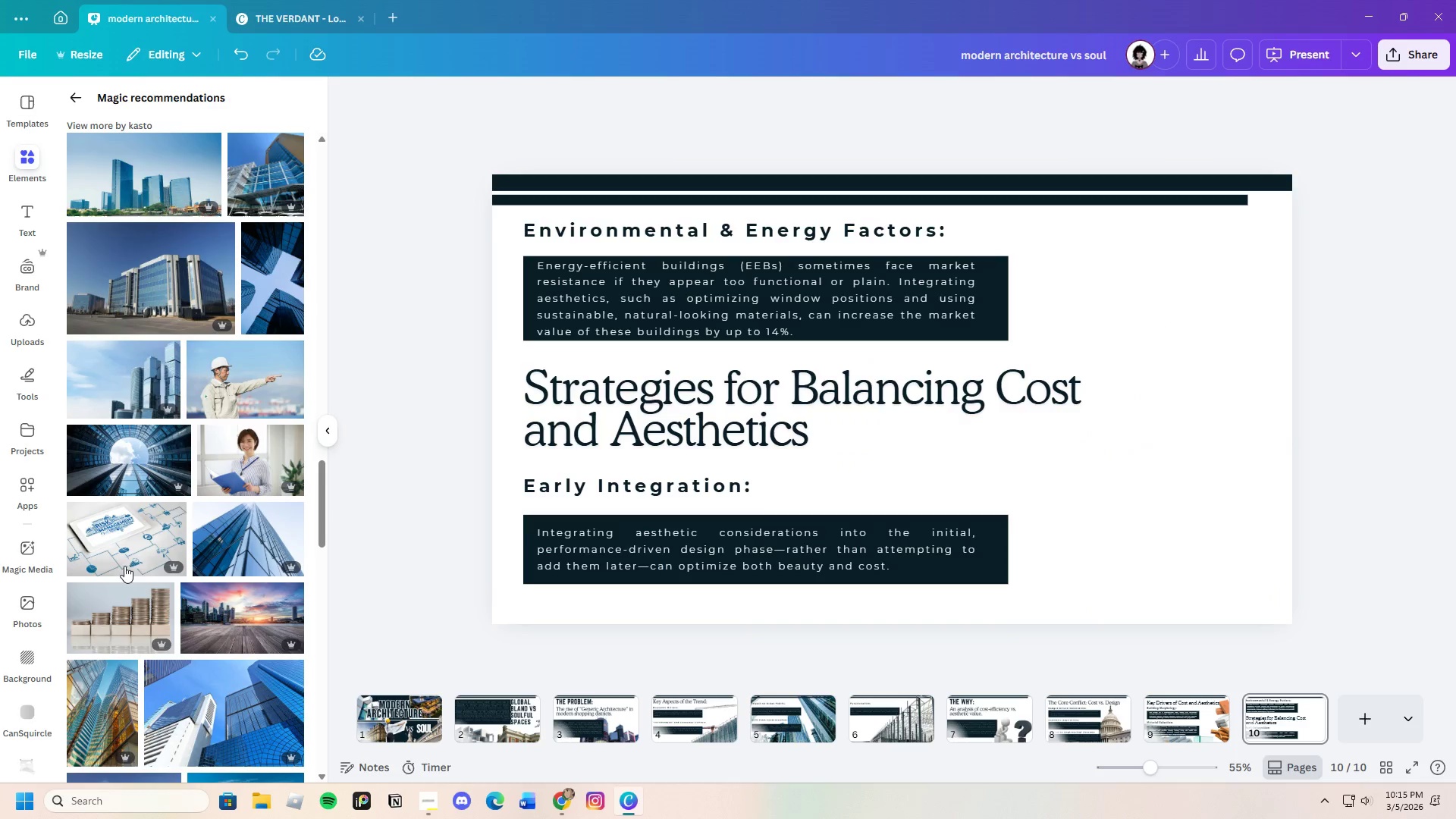 
scroll: coordinate [121, 616], scroll_direction: down, amount: 6.0
 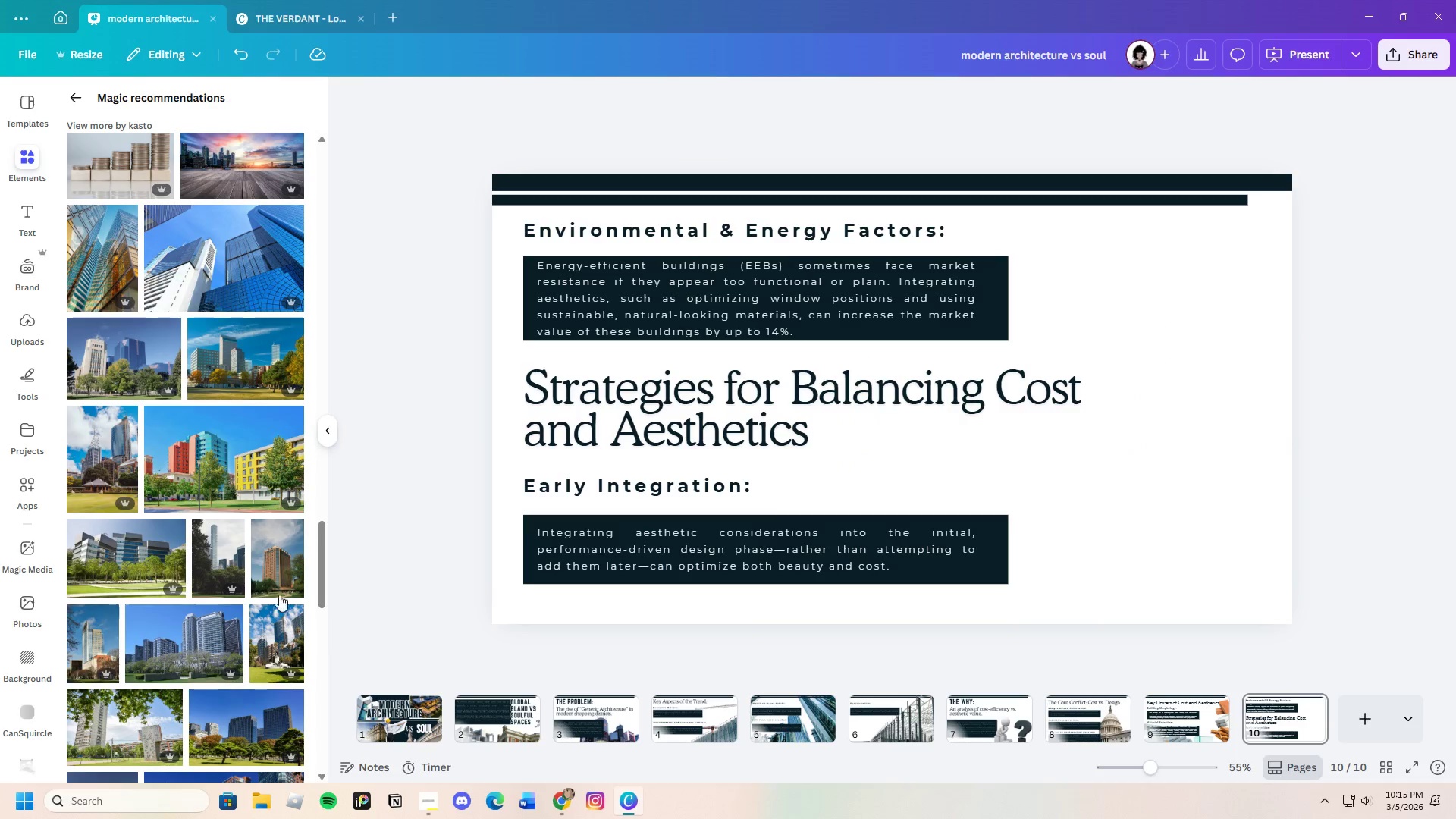 
left_click([224, 489])
 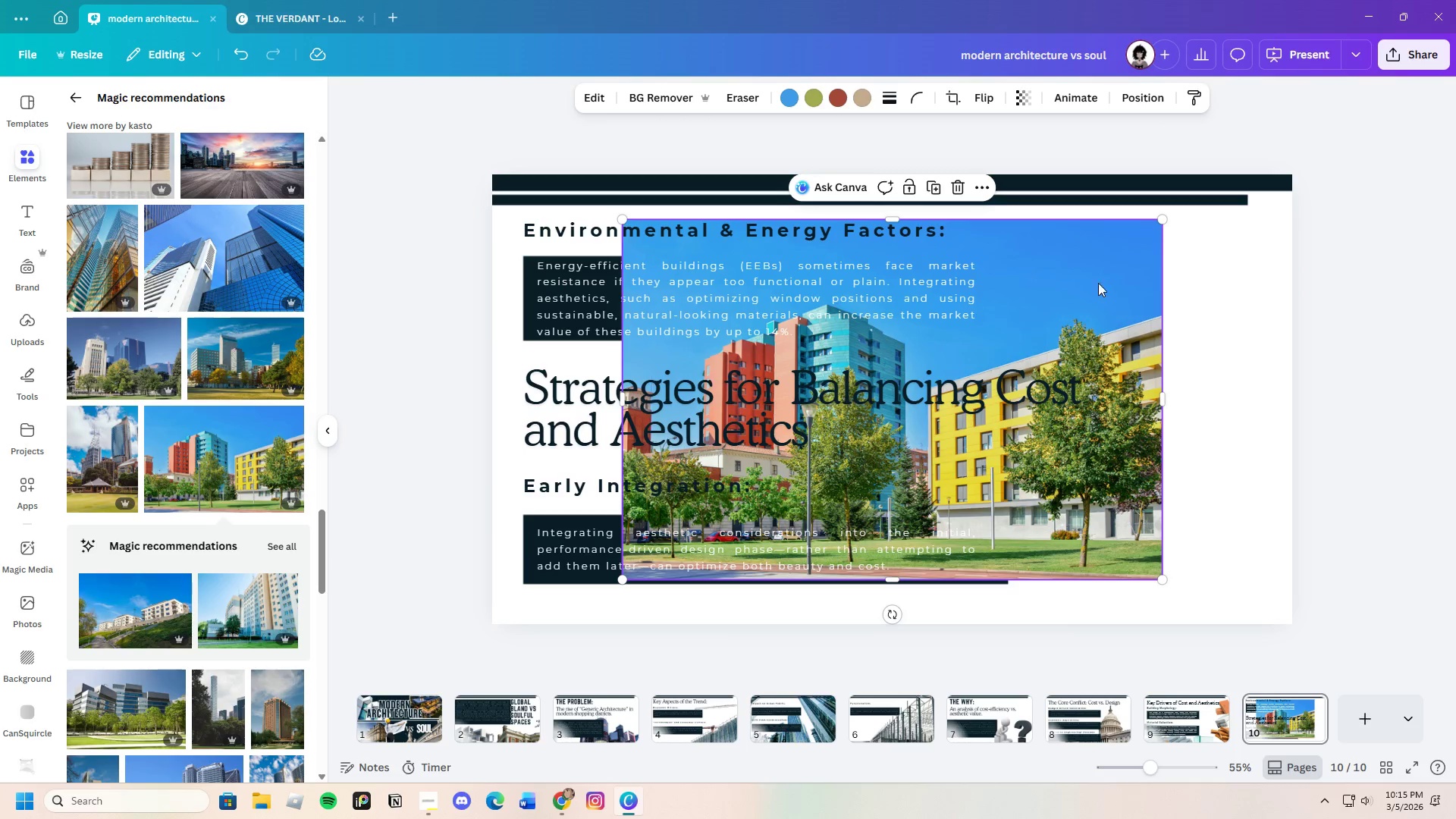 
left_click([961, 187])
 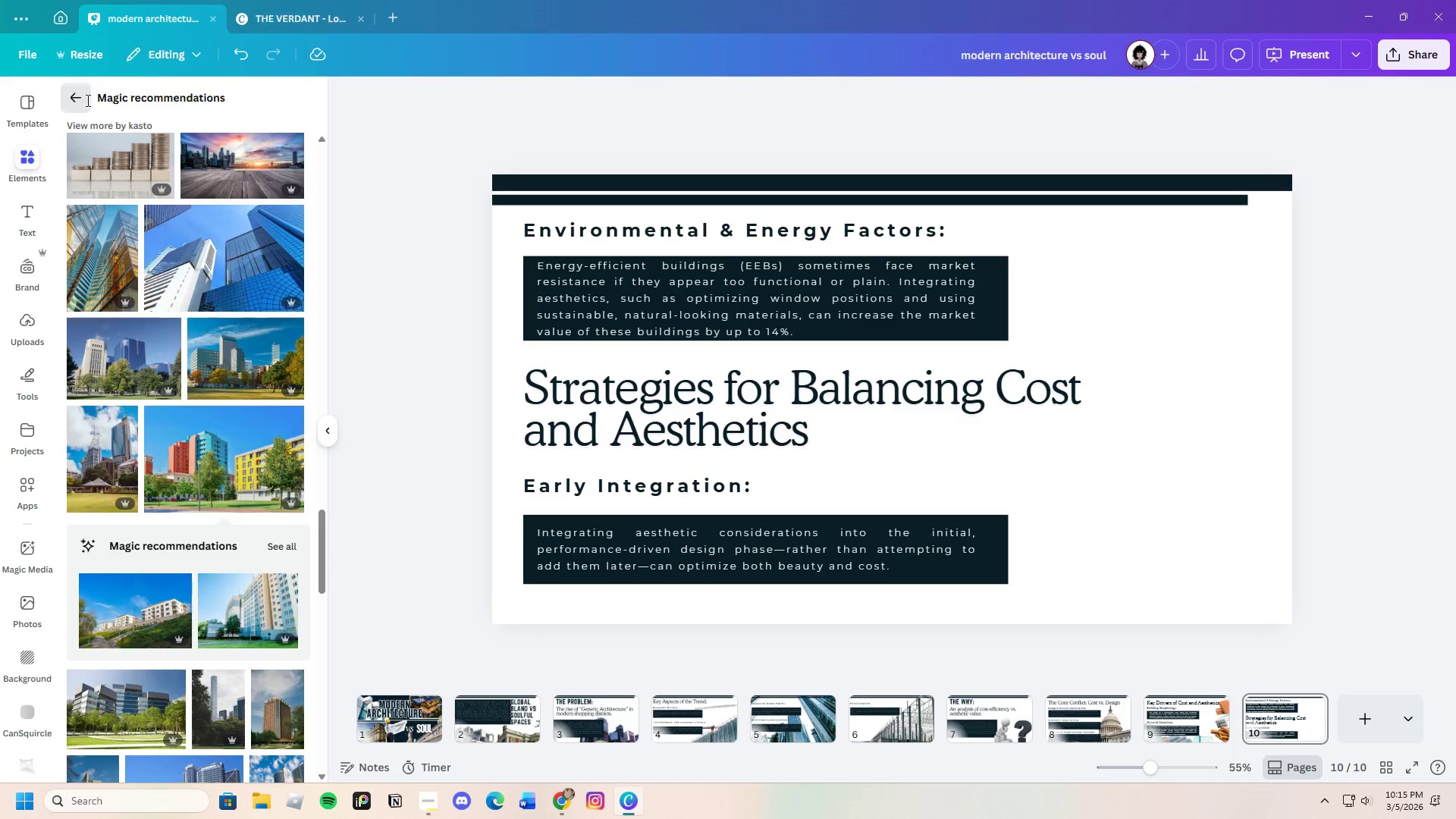 
scroll: coordinate [199, 621], scroll_direction: down, amount: 36.0
 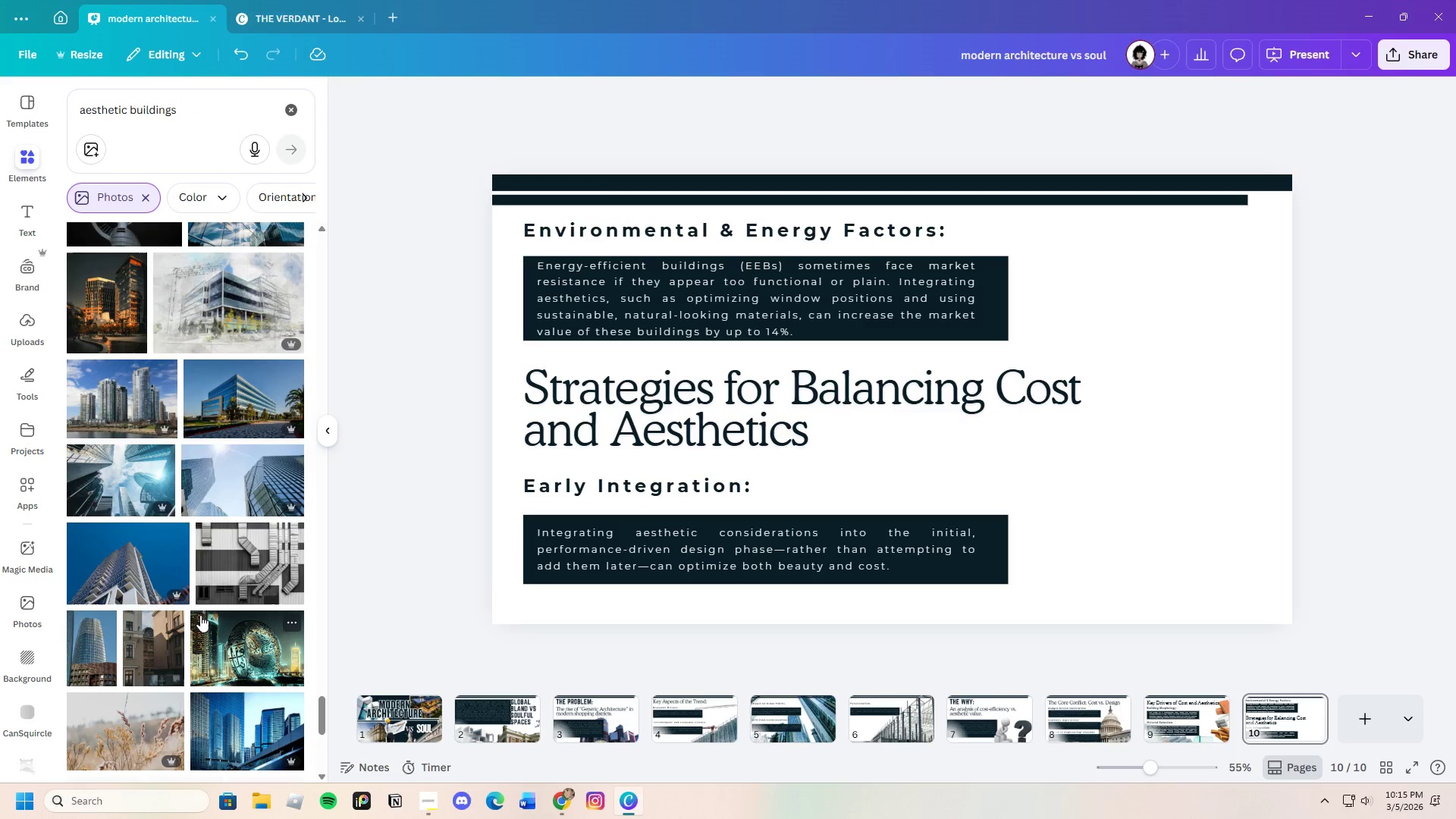 
scroll: coordinate [190, 581], scroll_direction: down, amount: 22.0
 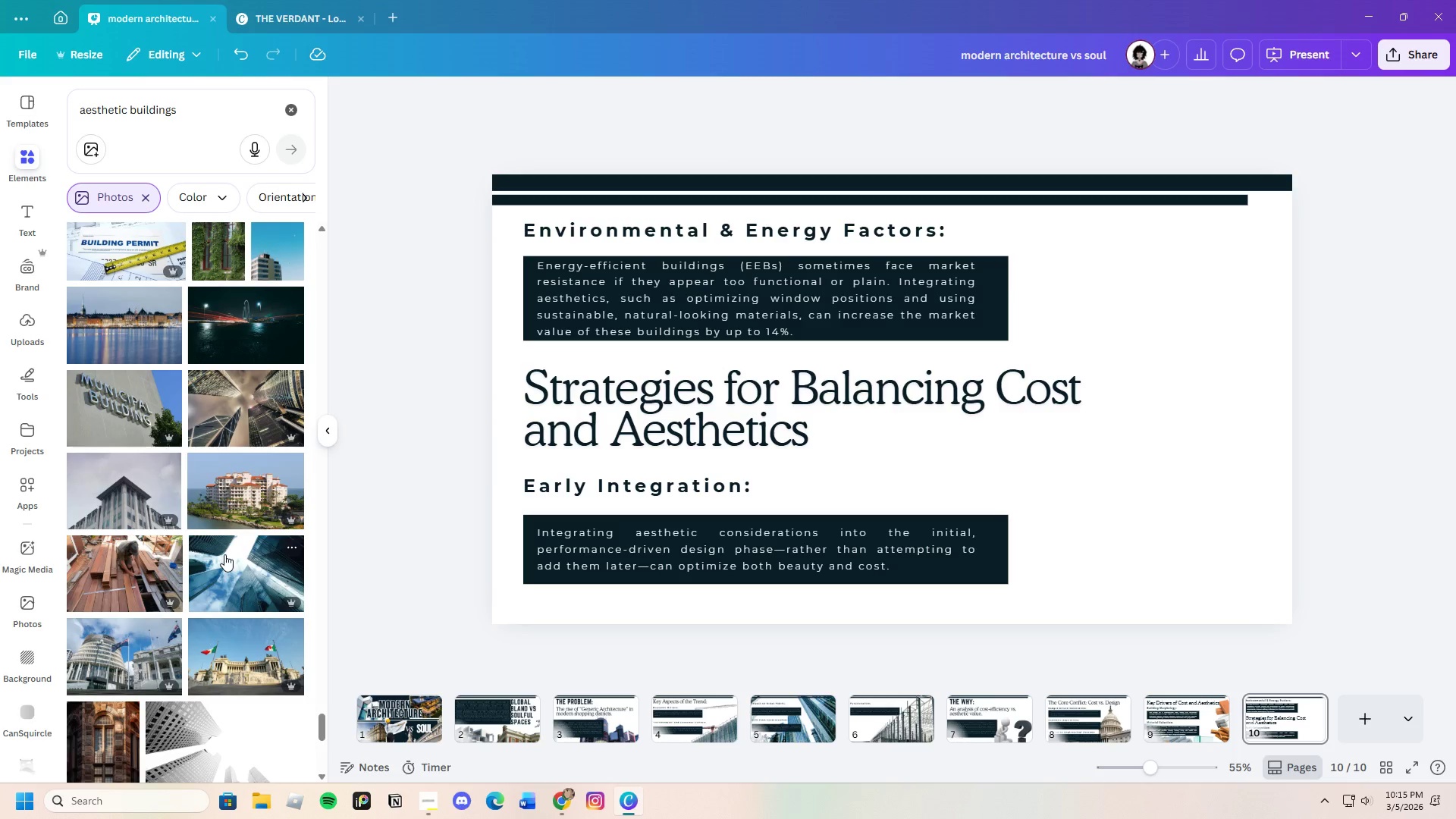 
scroll: coordinate [218, 608], scroll_direction: down, amount: 18.0
 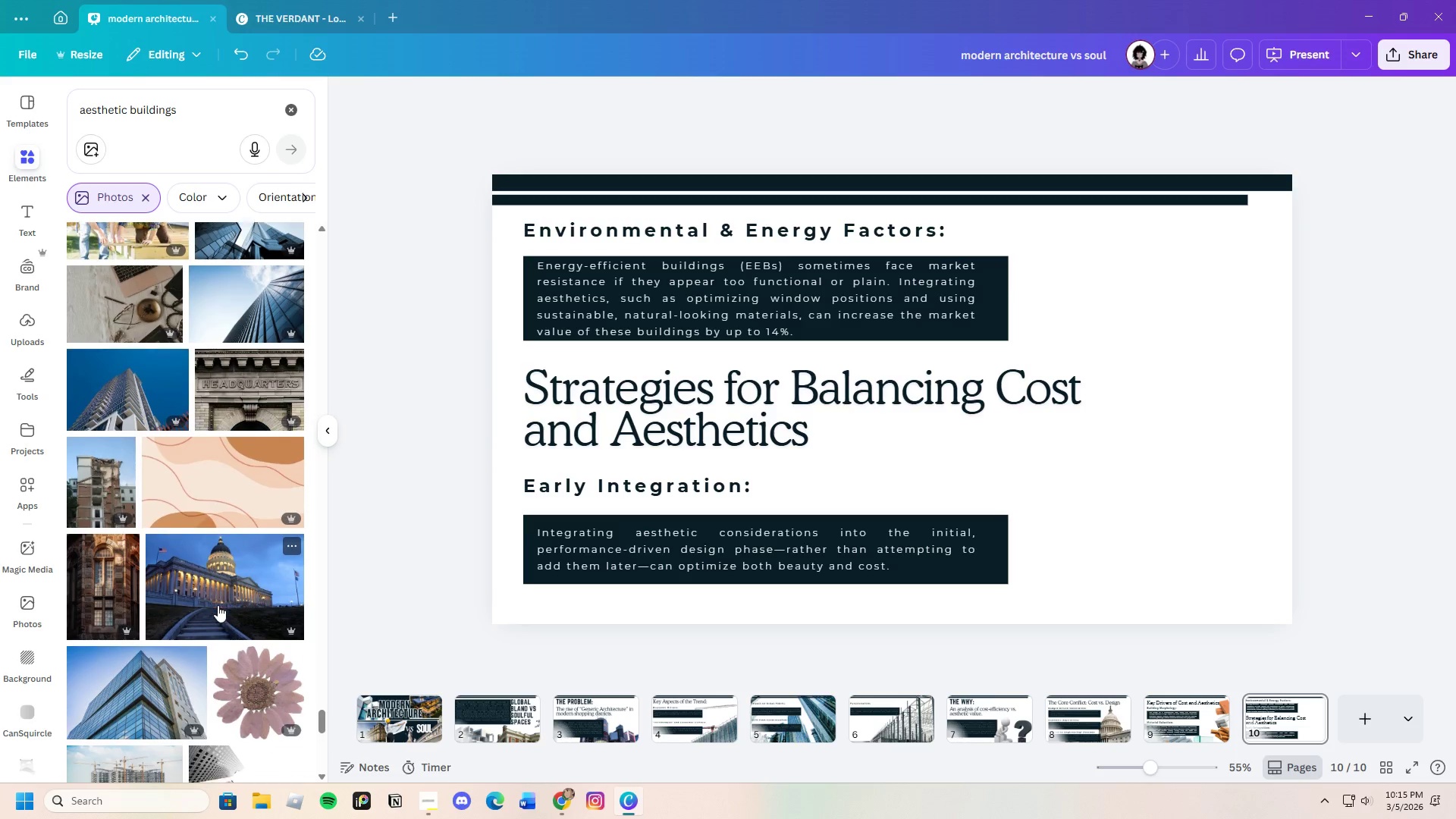 
scroll: coordinate [269, 729], scroll_direction: down, amount: 26.0
 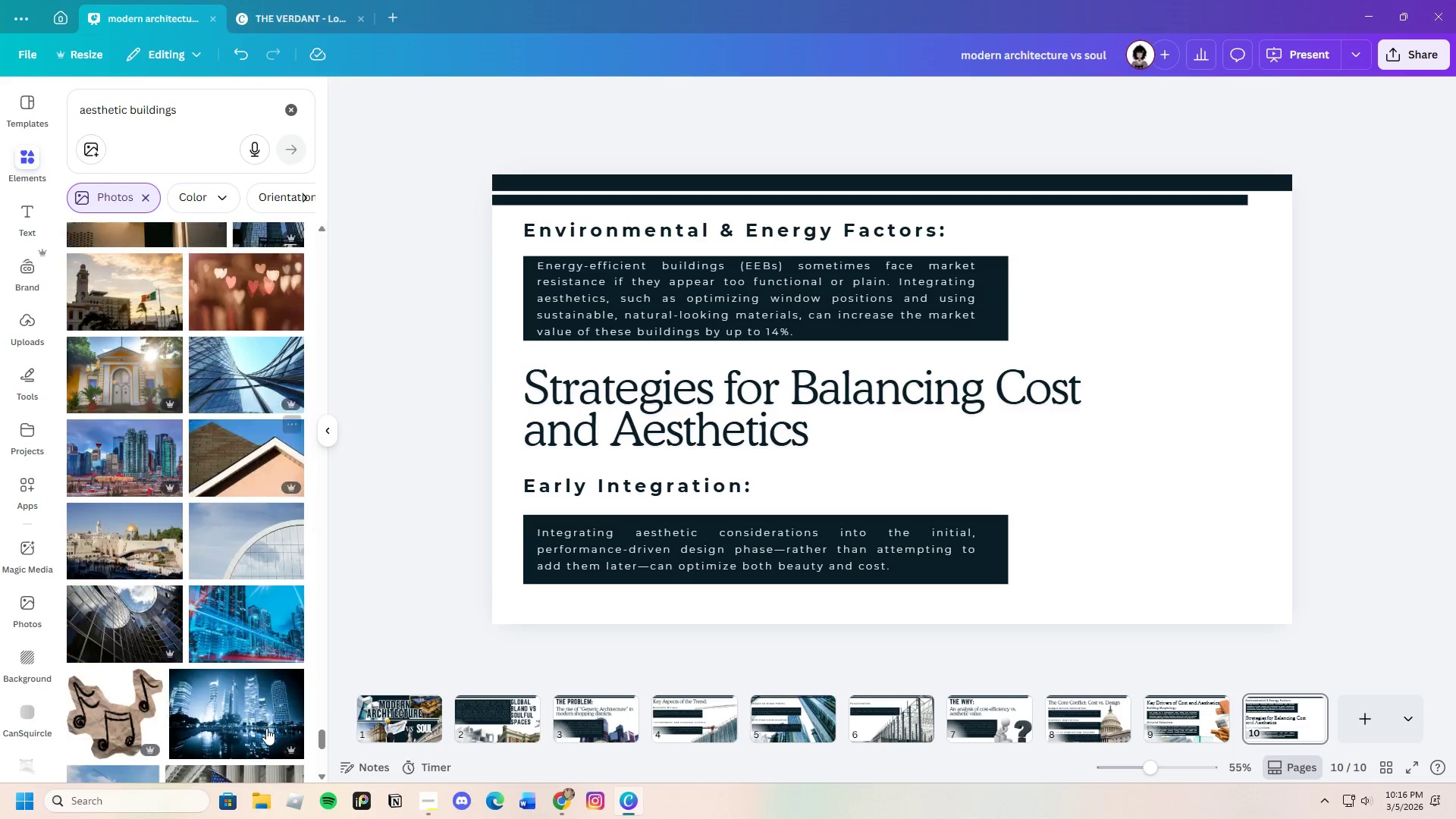 
scroll: coordinate [262, 730], scroll_direction: down, amount: 31.0
 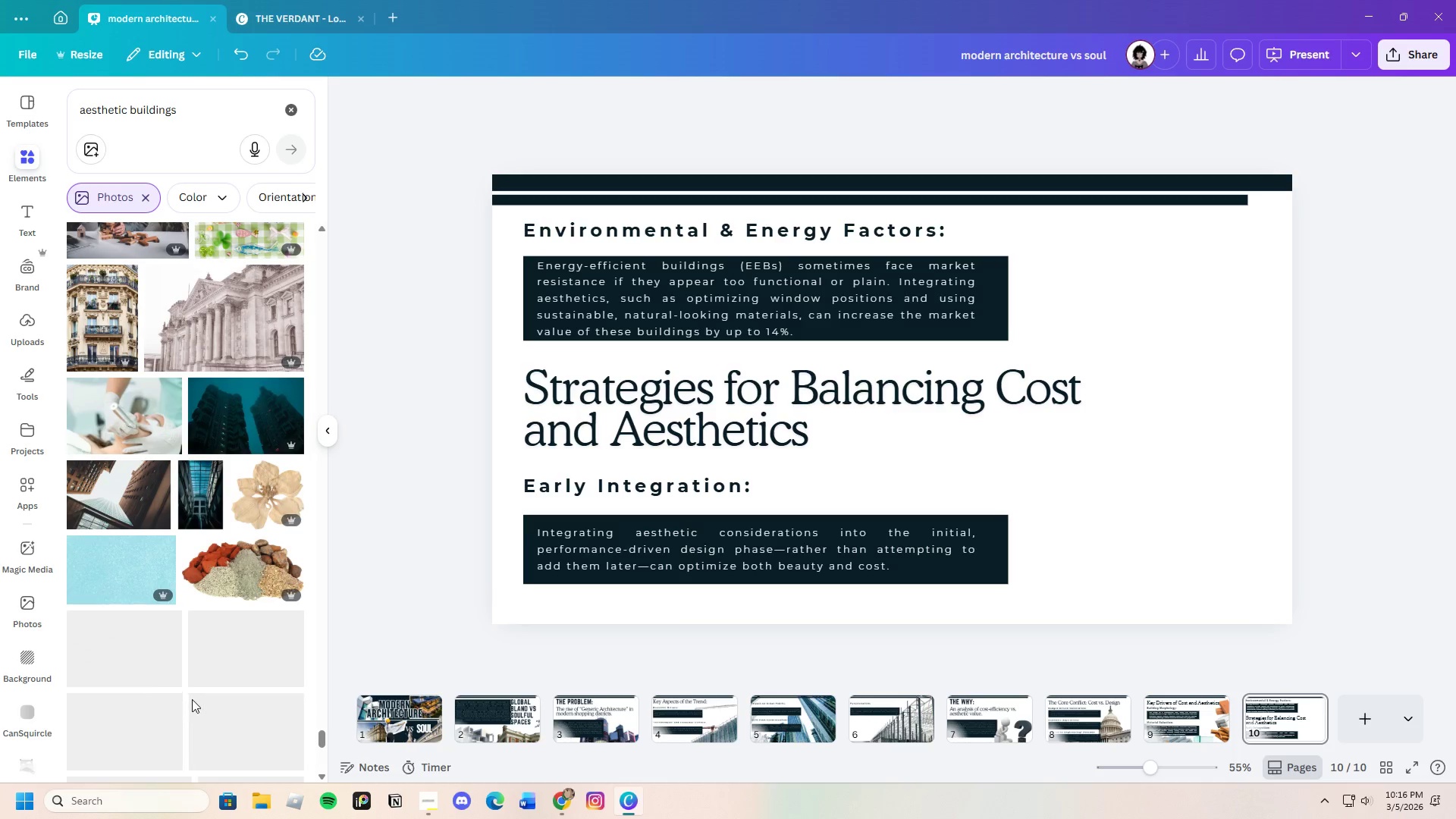 
scroll: coordinate [181, 663], scroll_direction: down, amount: 21.0
 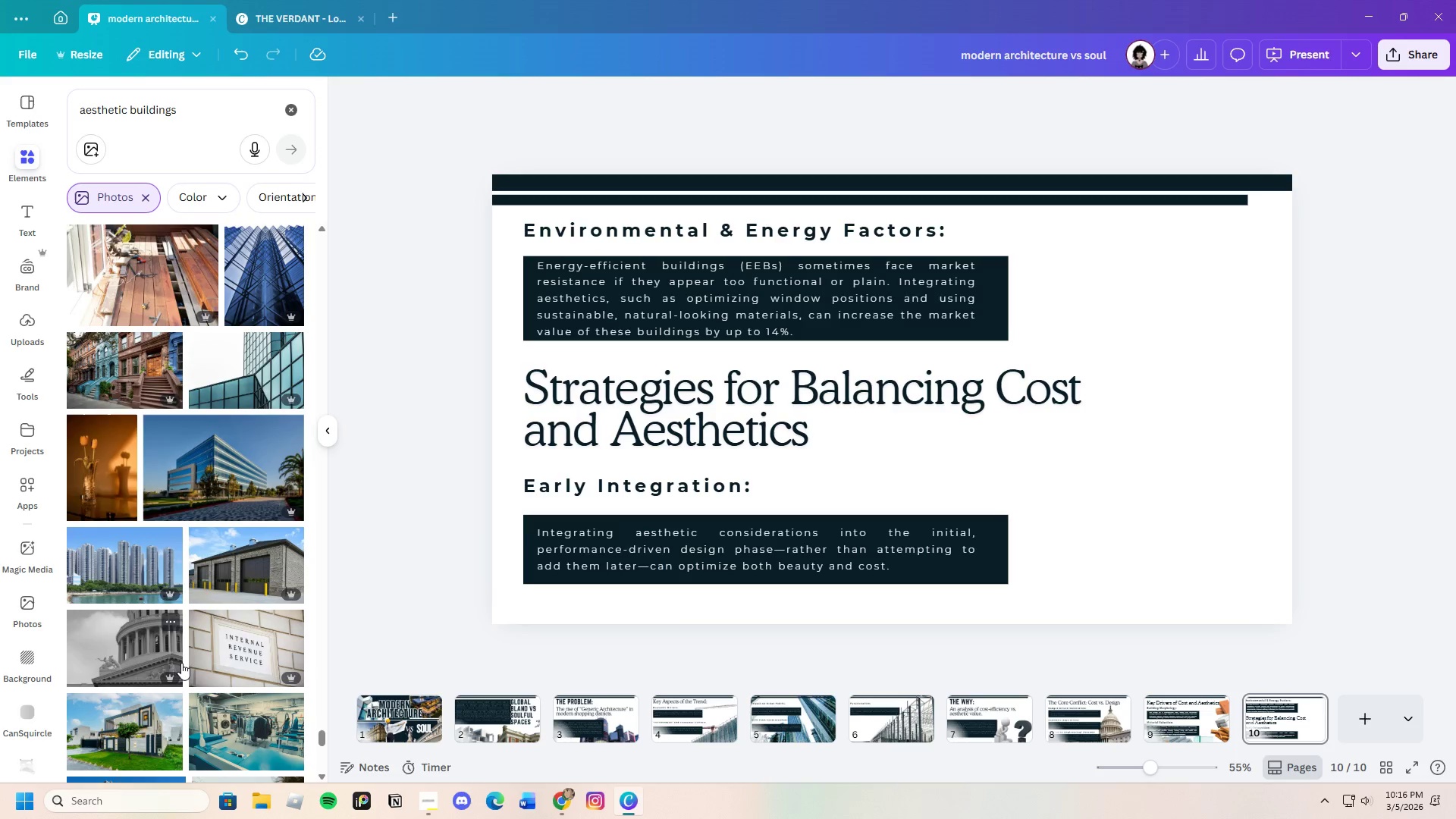 
left_click([146, 416])
 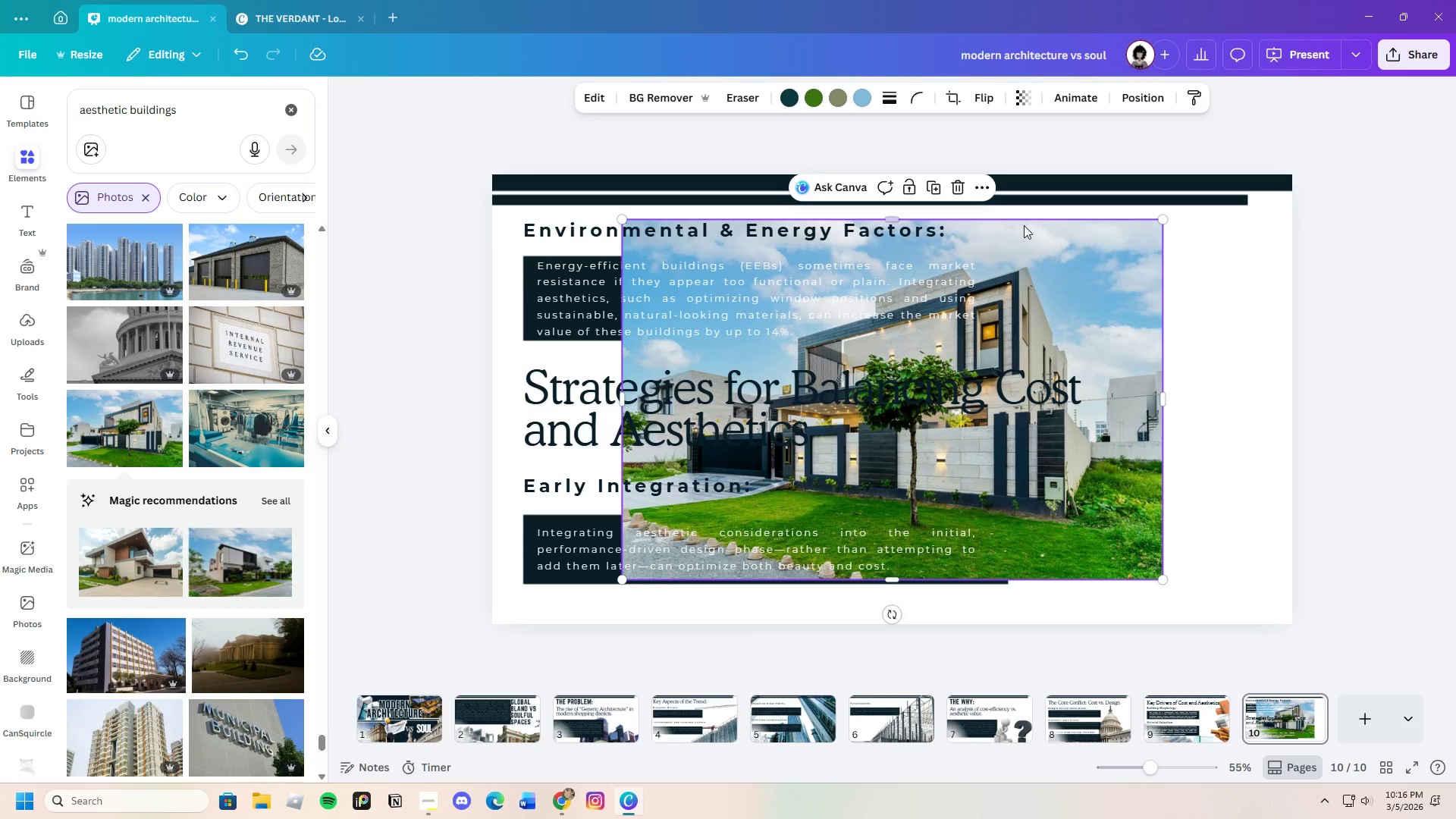 
scroll: coordinate [181, 663], scroll_direction: down, amount: 4.0
 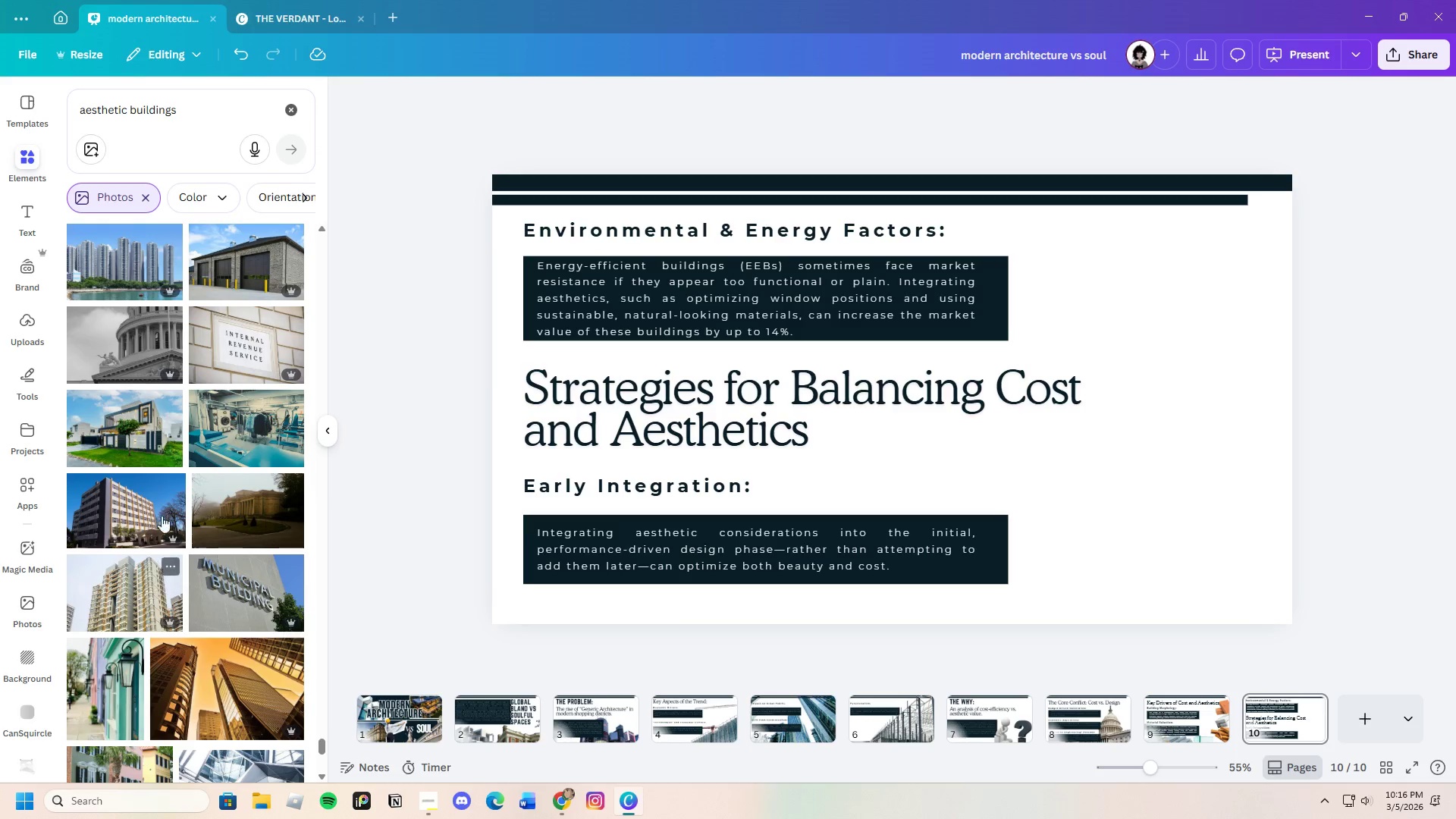 
left_click([968, 193])
 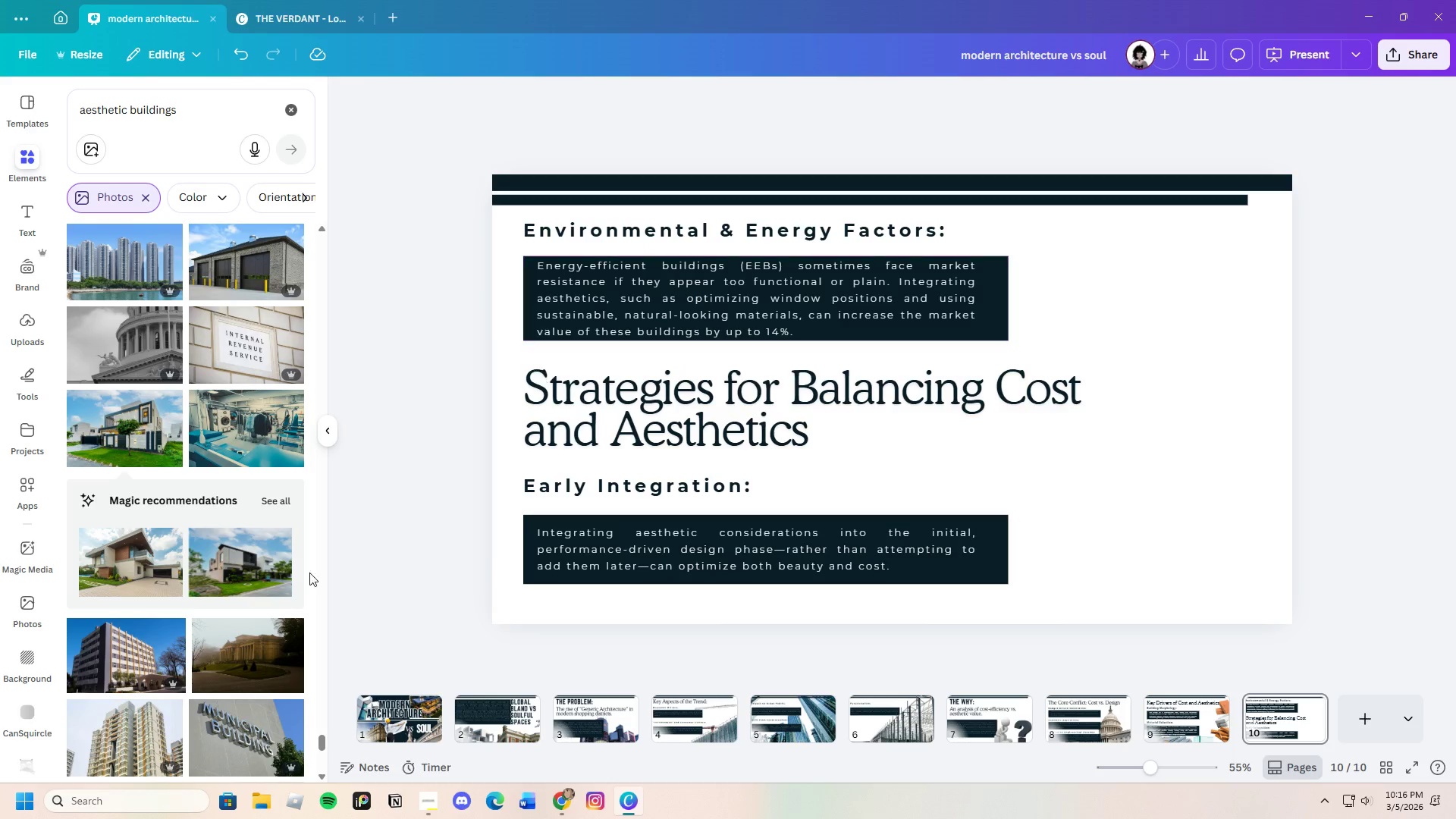 
scroll: coordinate [245, 607], scroll_direction: down, amount: 17.0
 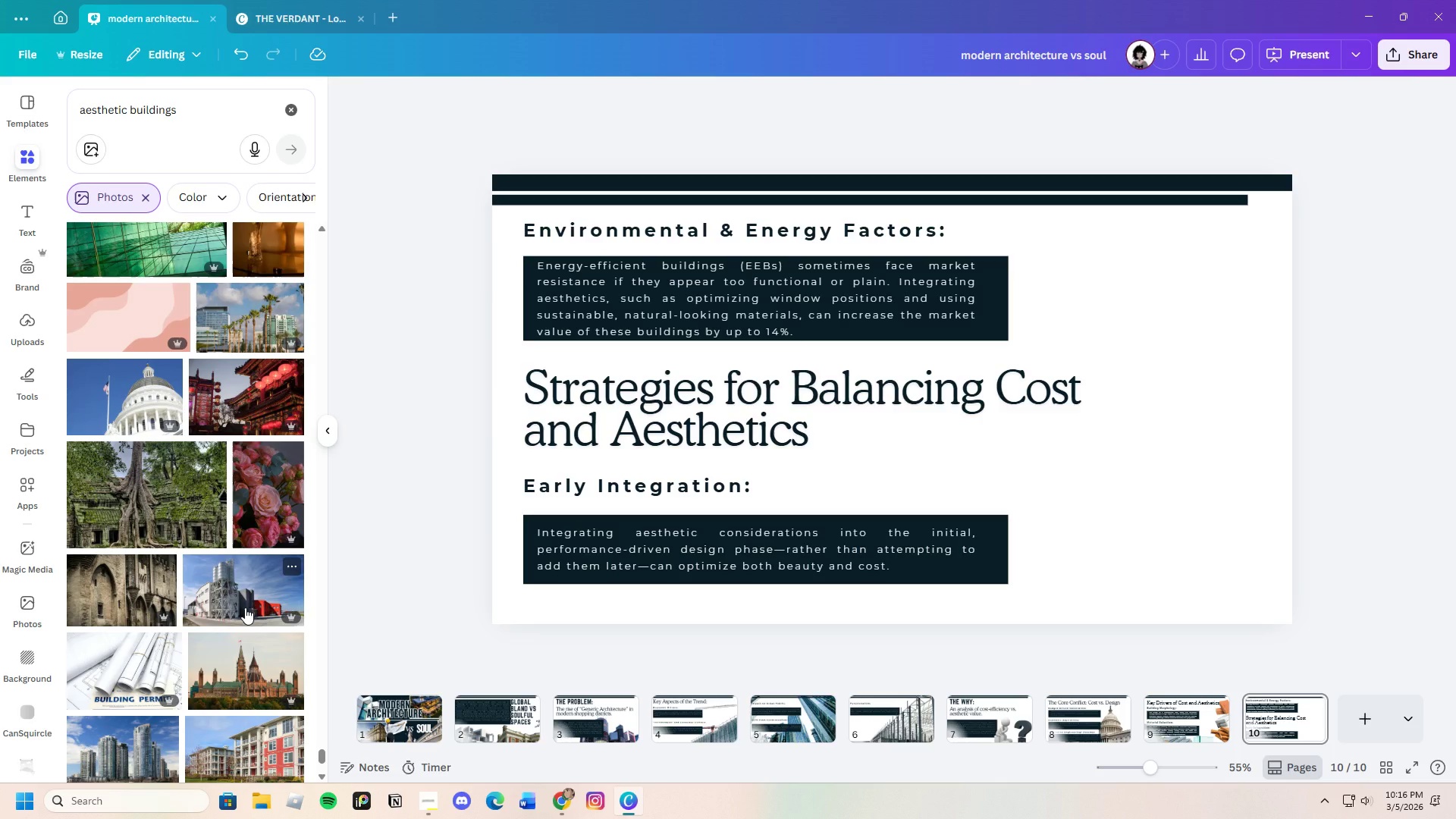 
scroll: coordinate [245, 607], scroll_direction: down, amount: 4.0
 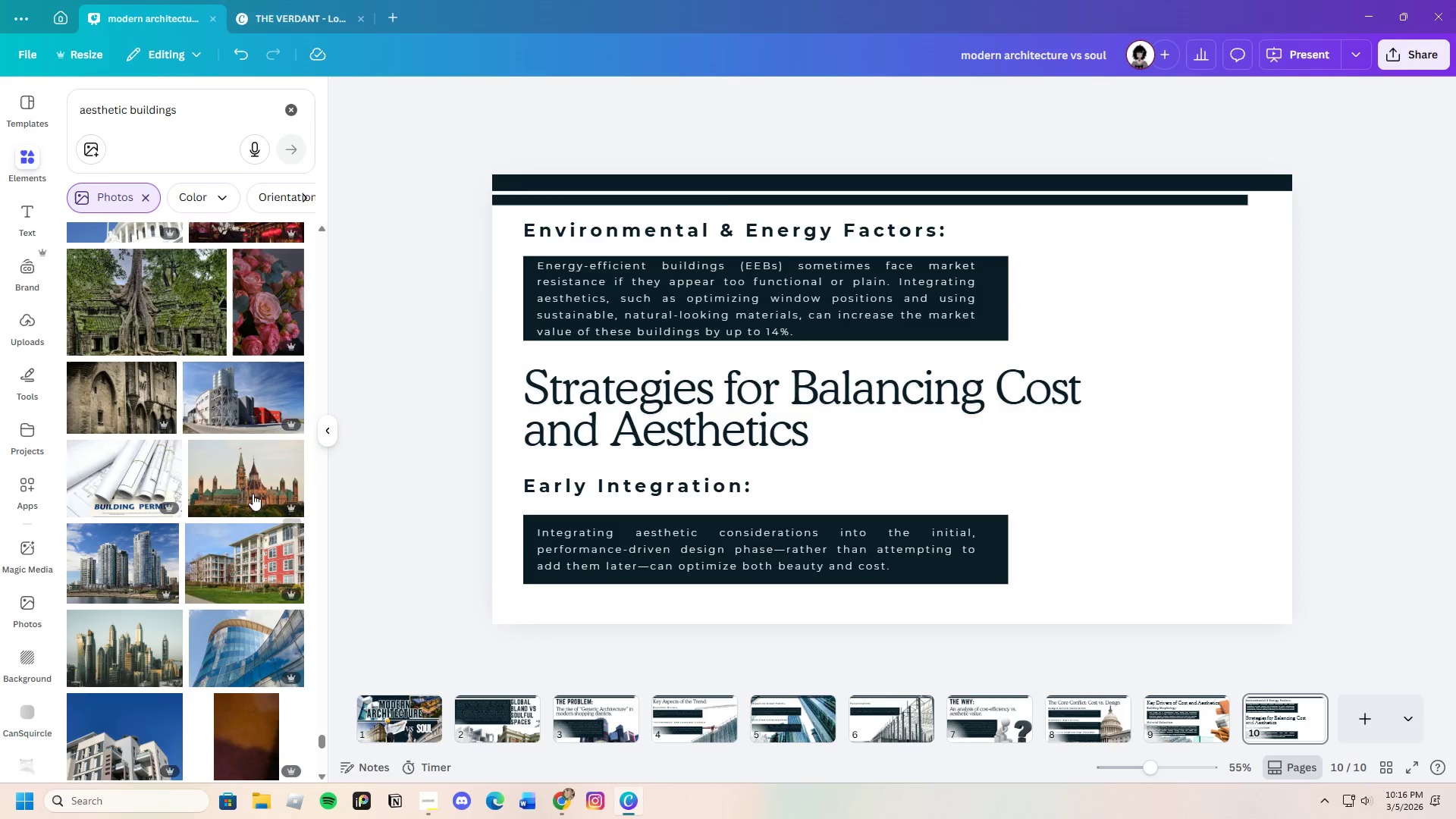 
left_click([251, 472])
 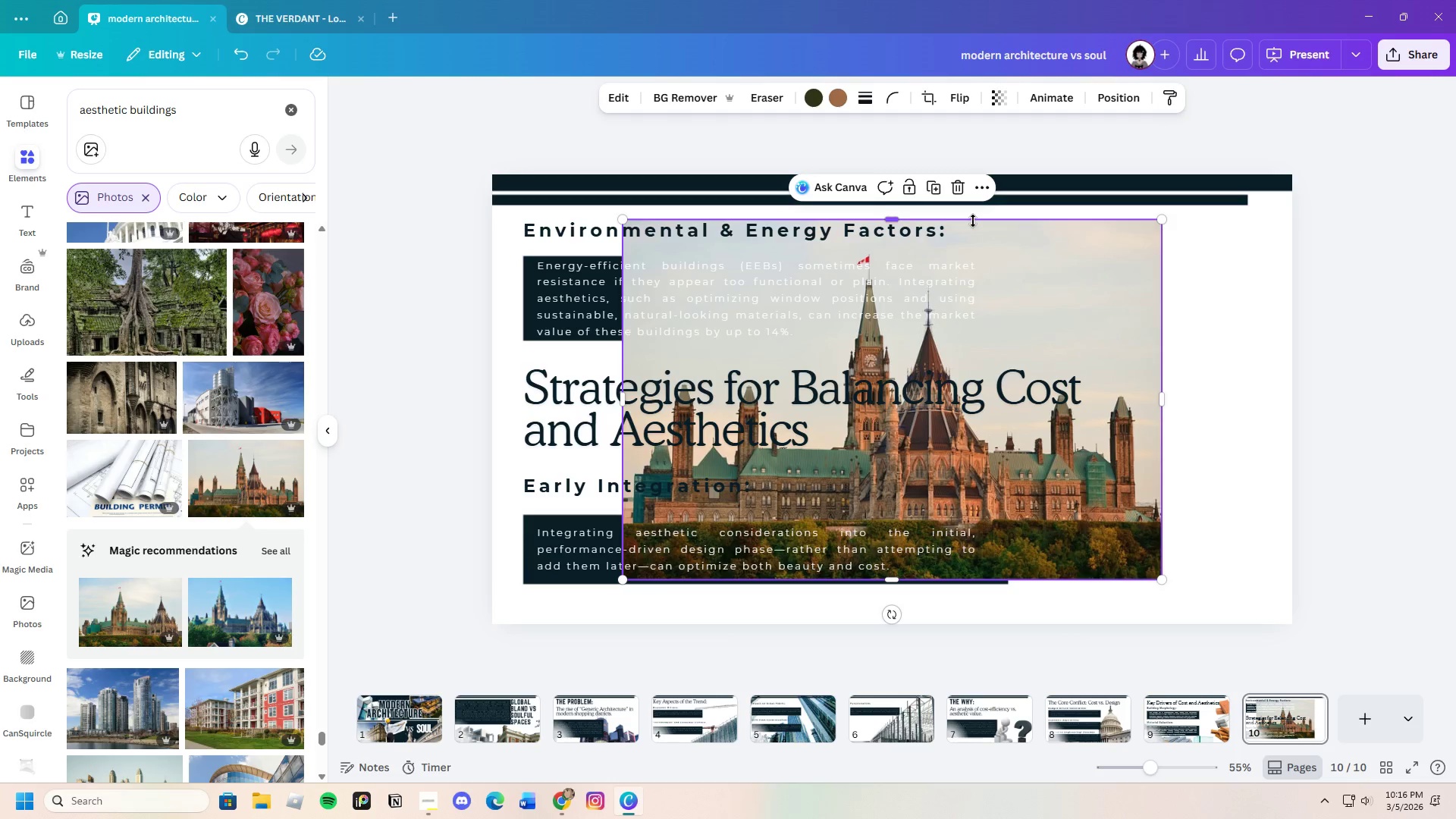 
left_click([265, 548])
 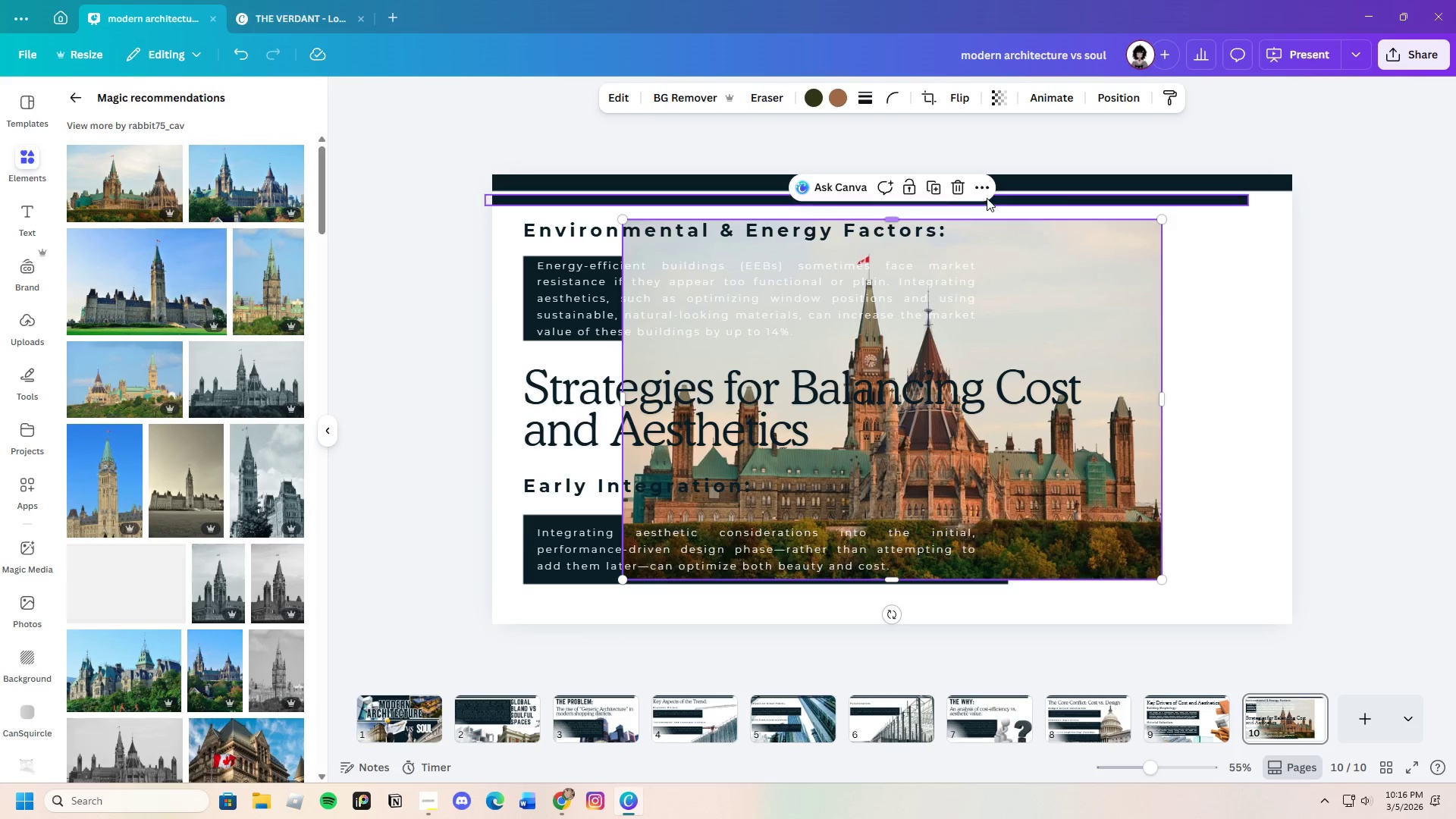 
left_click([970, 182])
 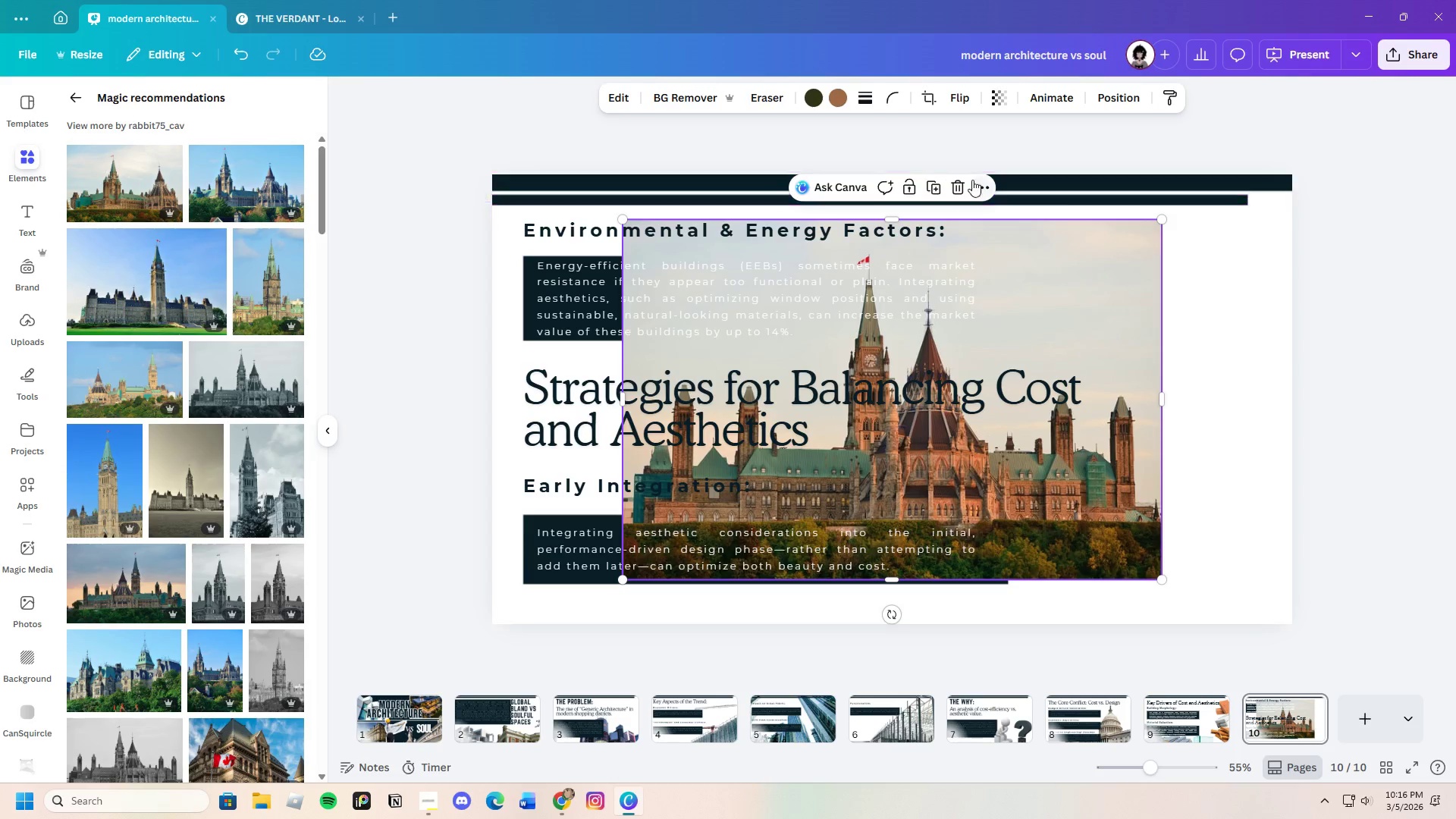 
left_click([962, 184])
 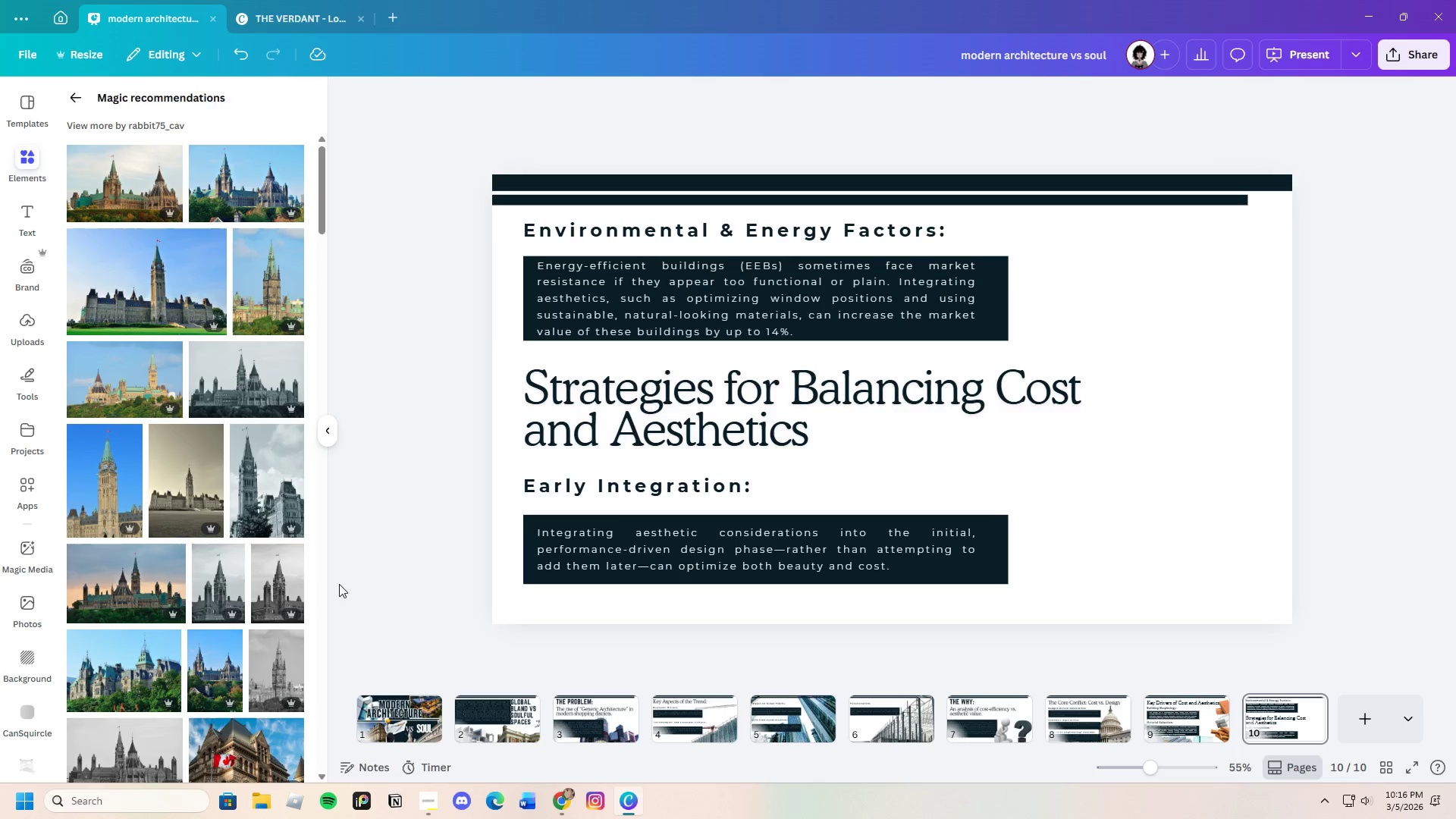 
wait(6.24)
 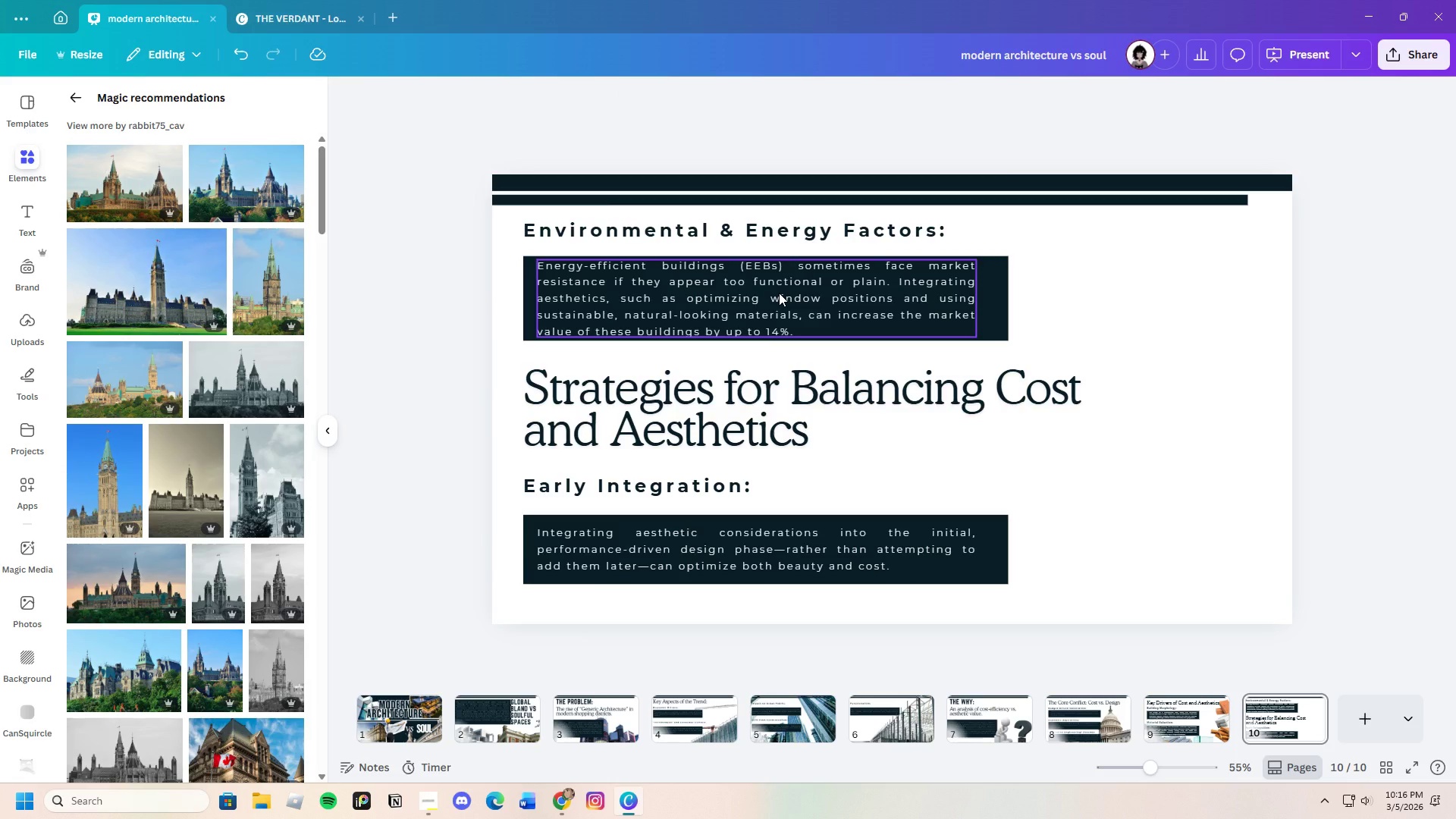 
mouse_move([309, 579])
 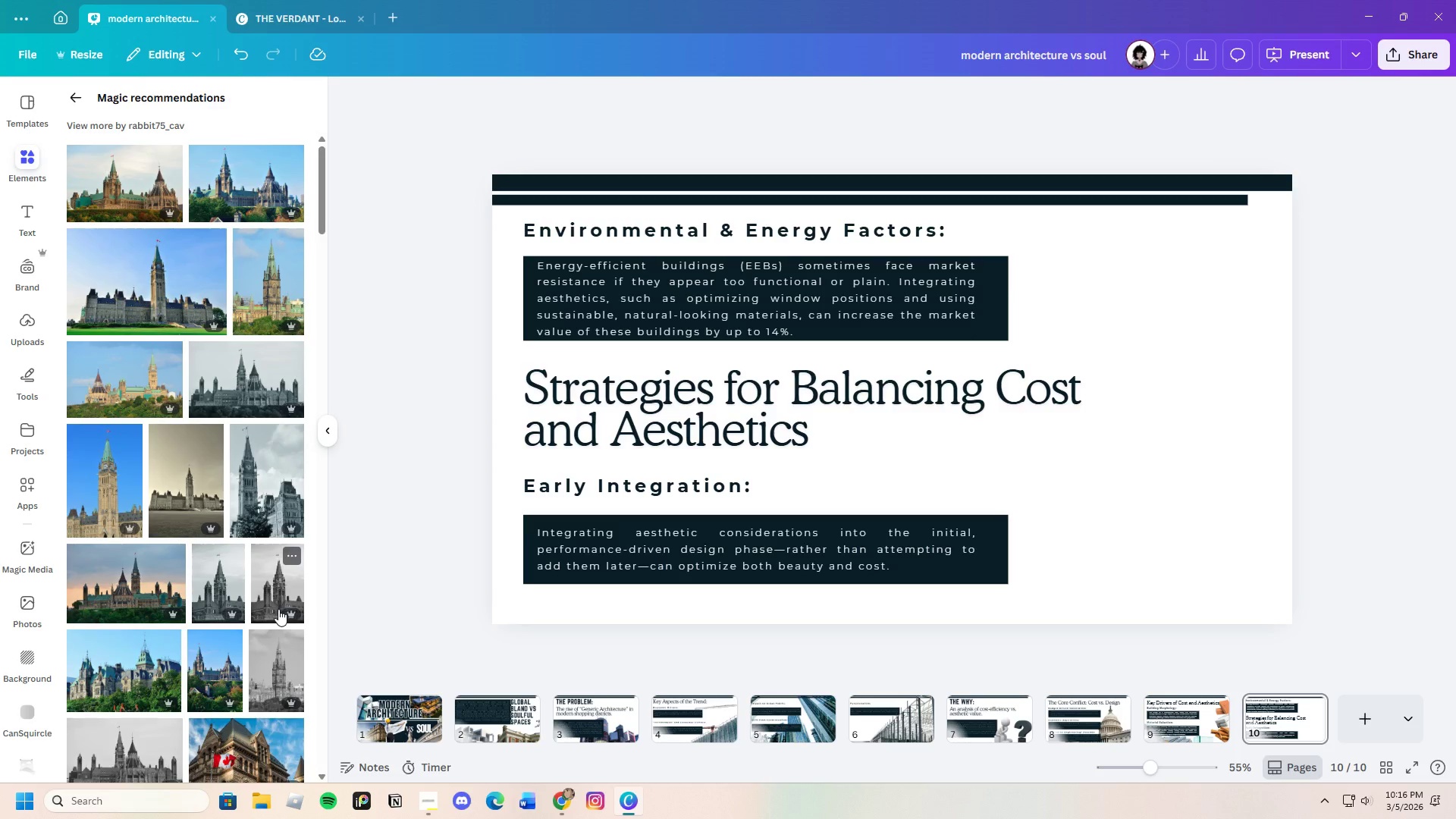 
scroll: coordinate [278, 607], scroll_direction: down, amount: 4.0
 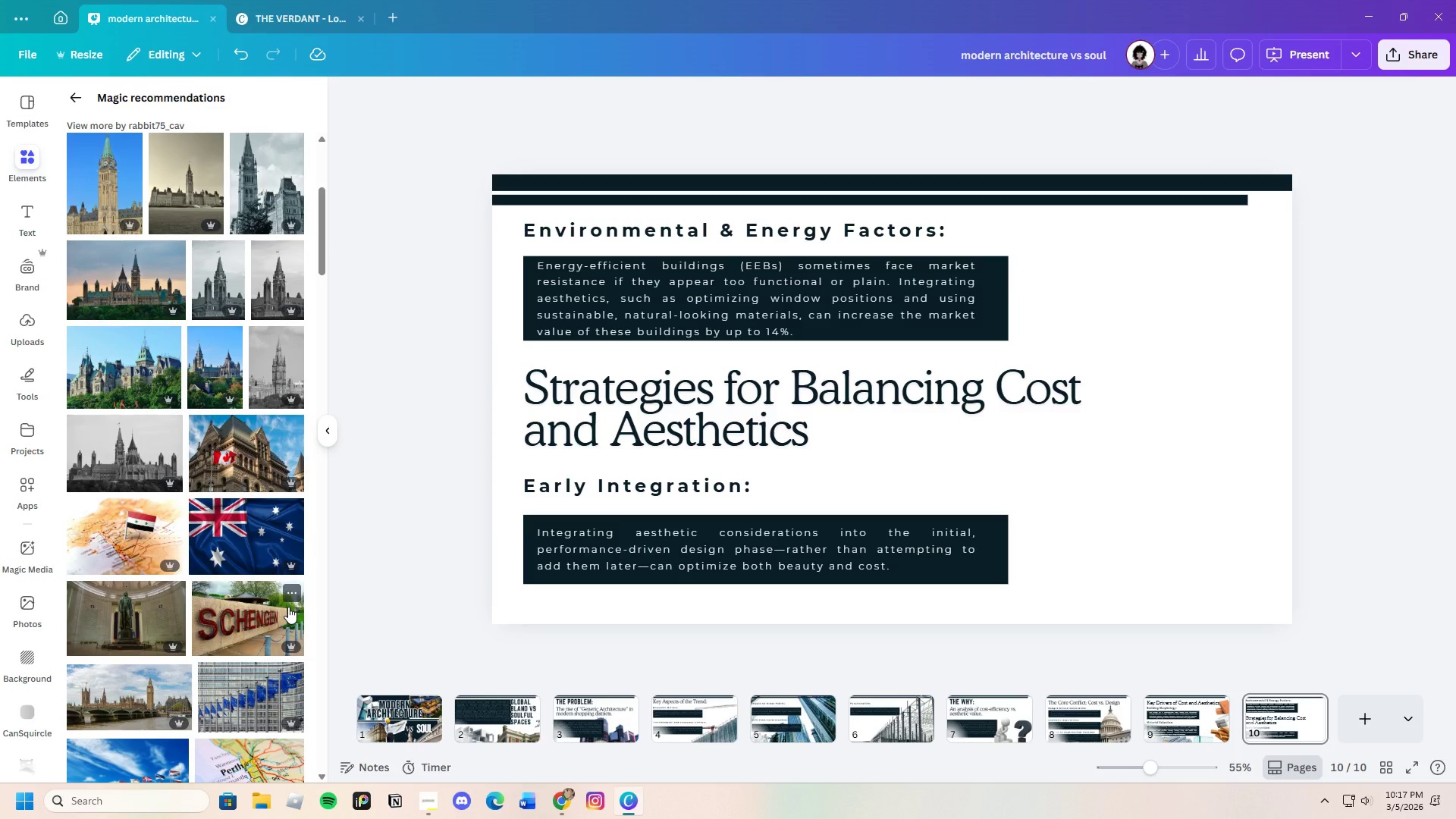 
wait(33.55)
 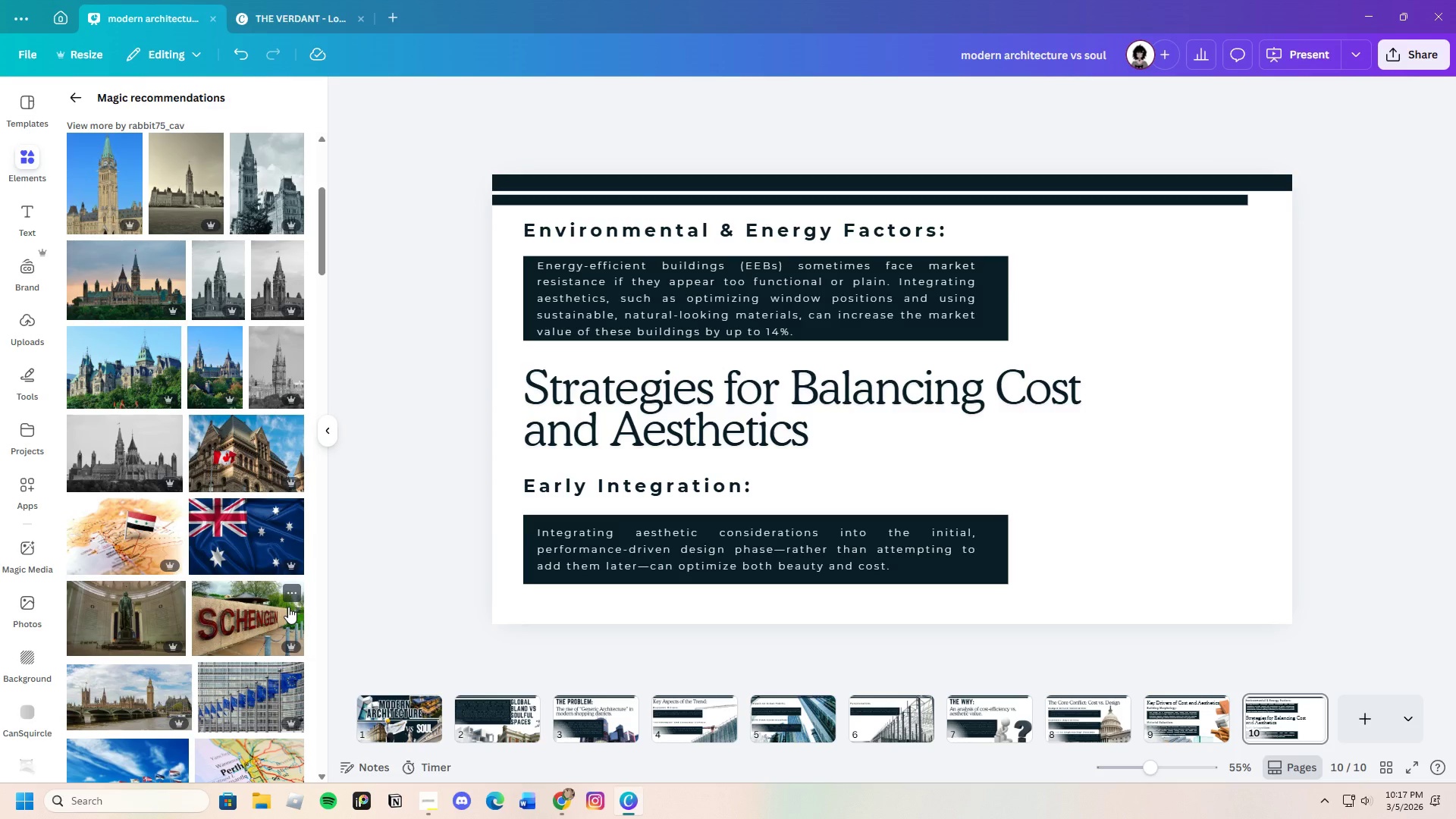 
scroll: coordinate [287, 592], scroll_direction: down, amount: 6.0
 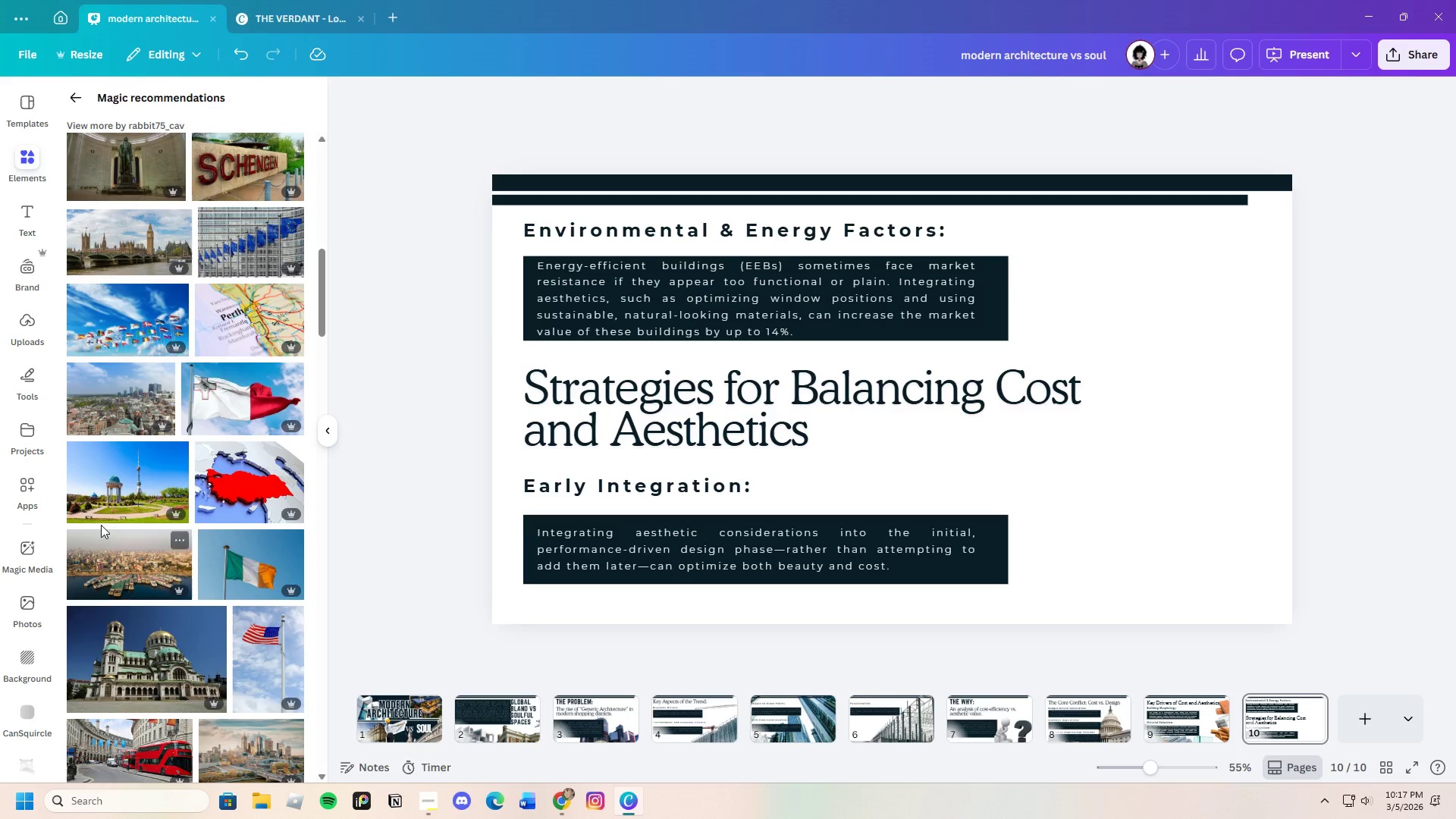 
left_click([116, 488])
 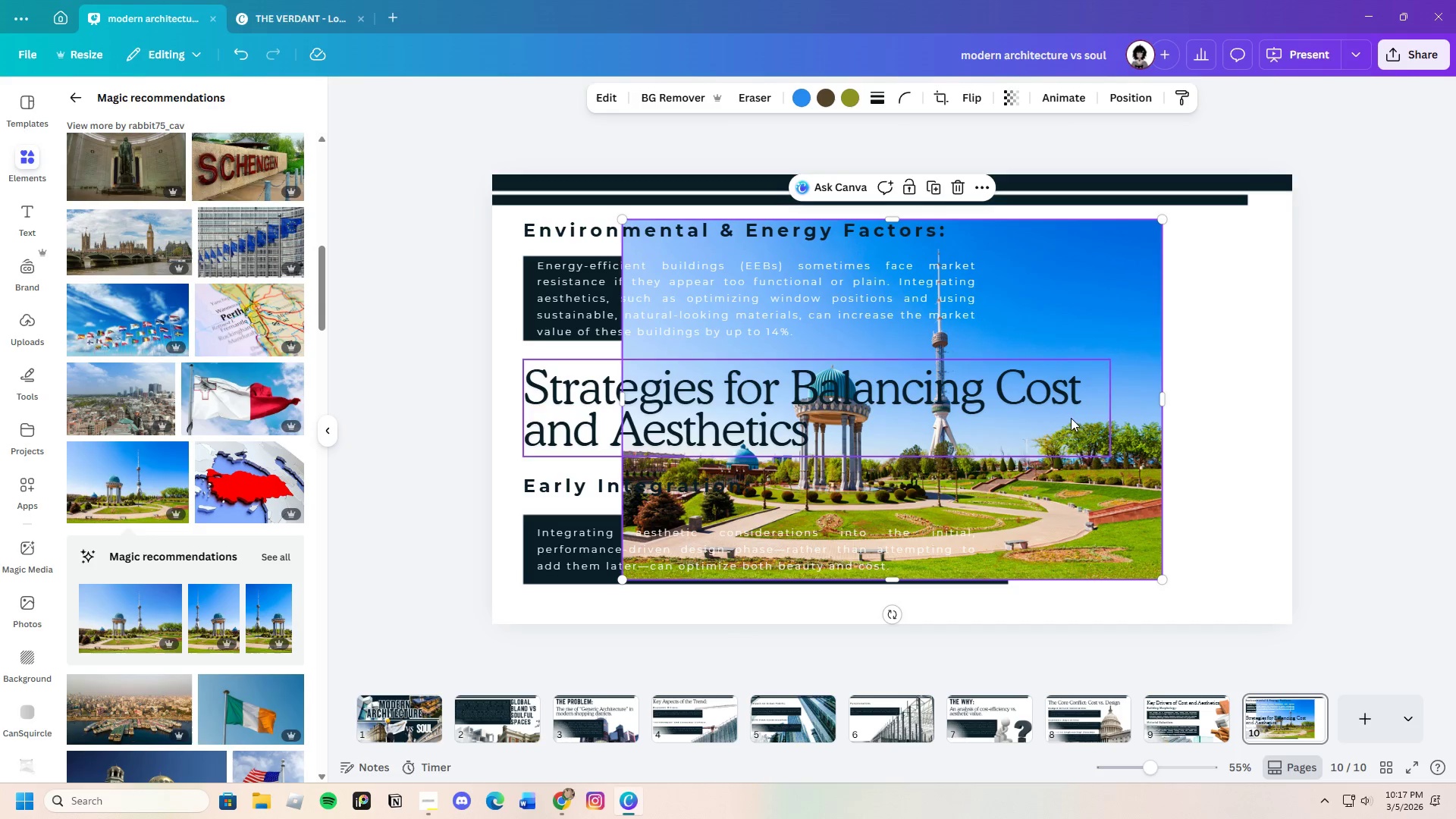 
left_click([671, 91])
 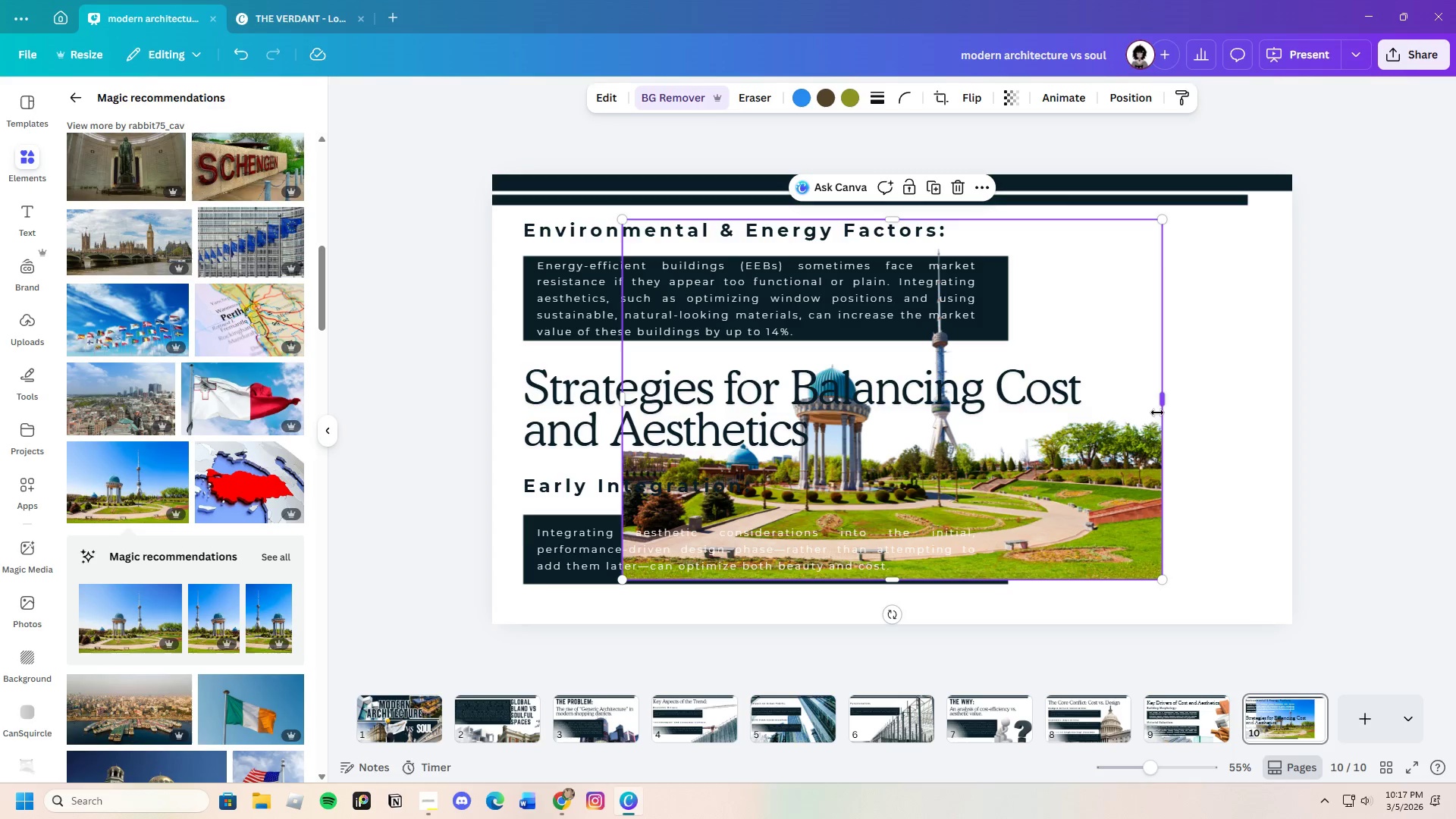 
left_click_drag(start_coordinate=[1053, 471], to_coordinate=[1156, 525])
 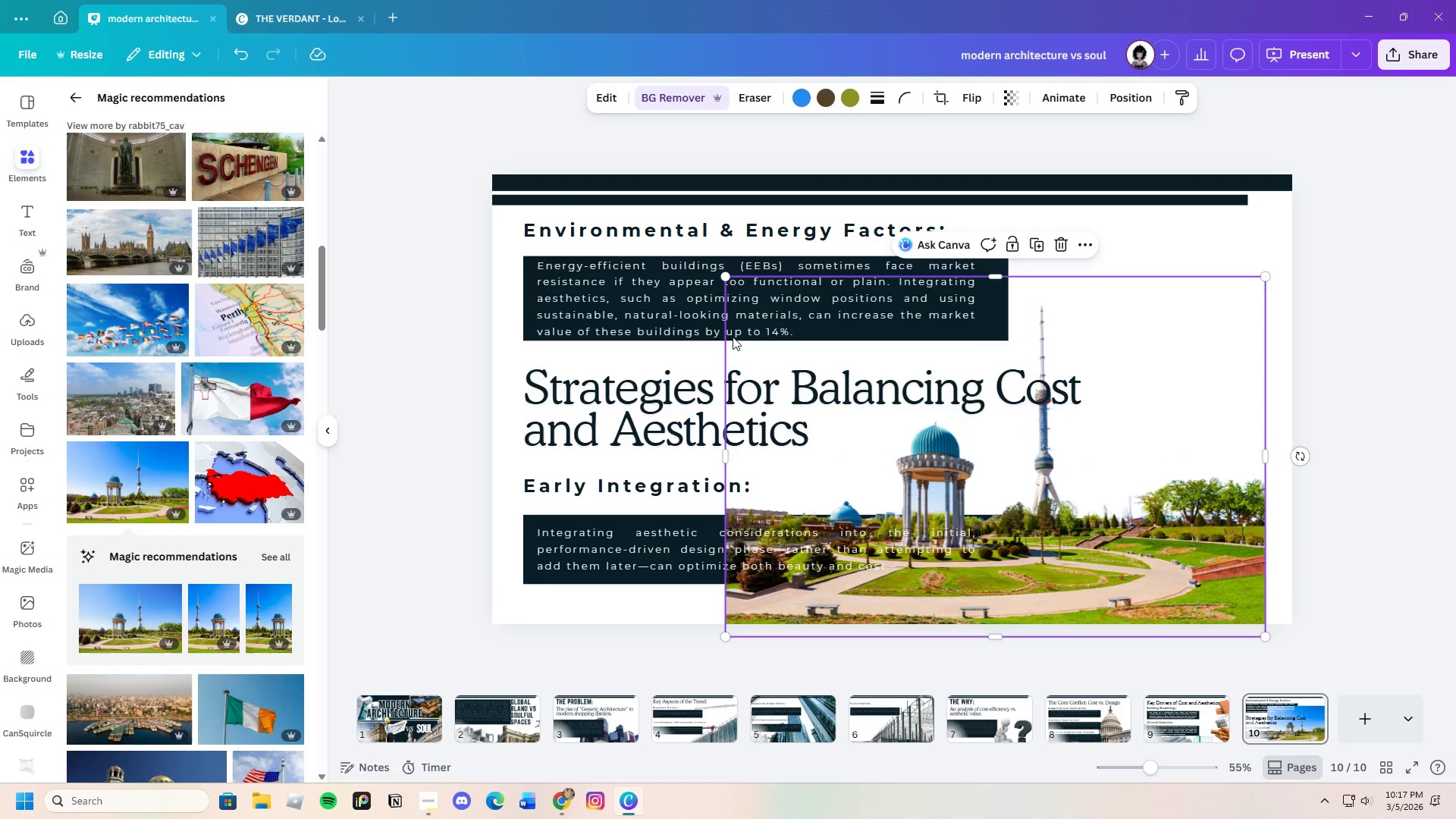 
scroll: coordinate [297, 620], scroll_direction: down, amount: 8.0
 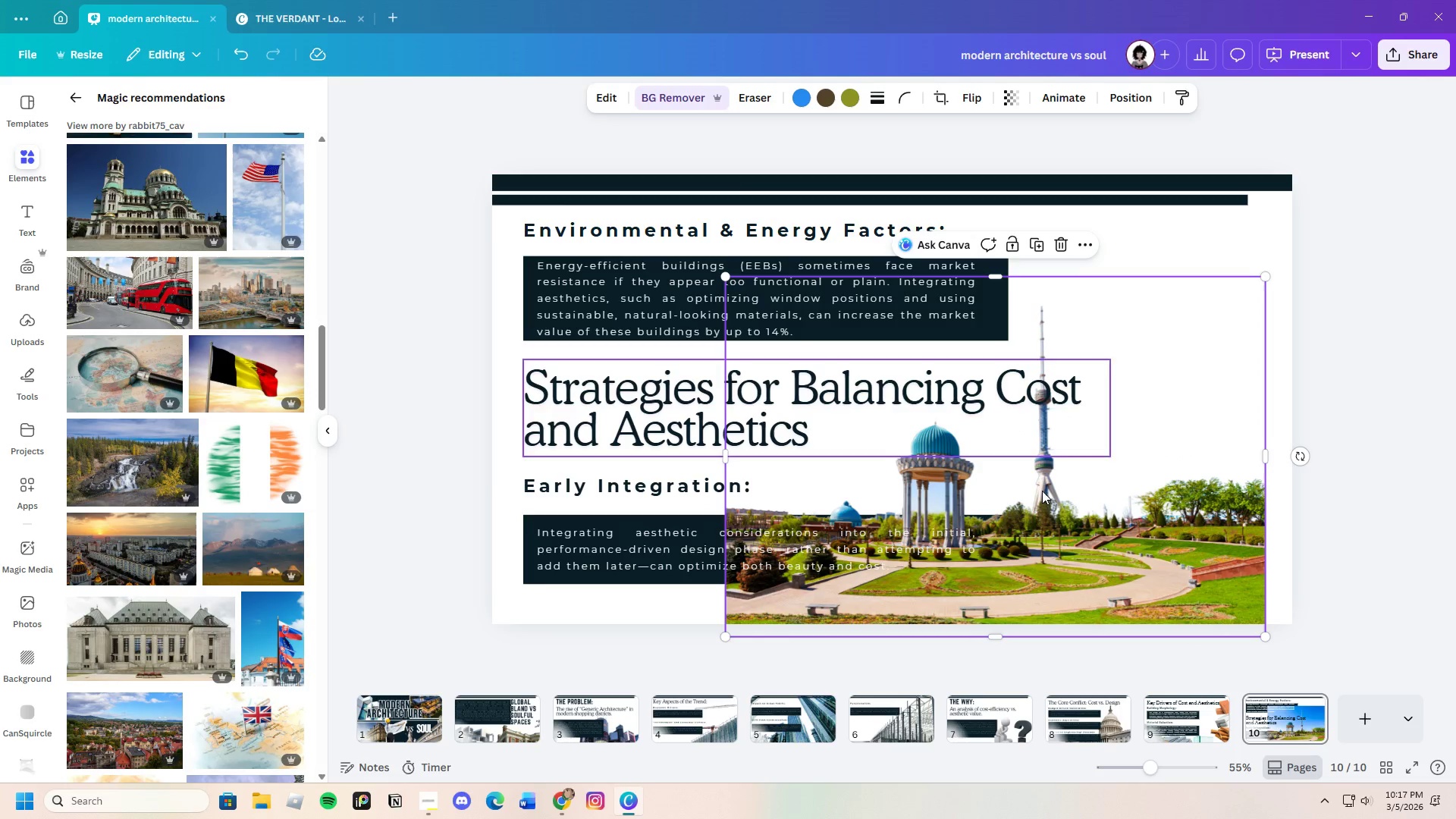 
left_click([1123, 99])
 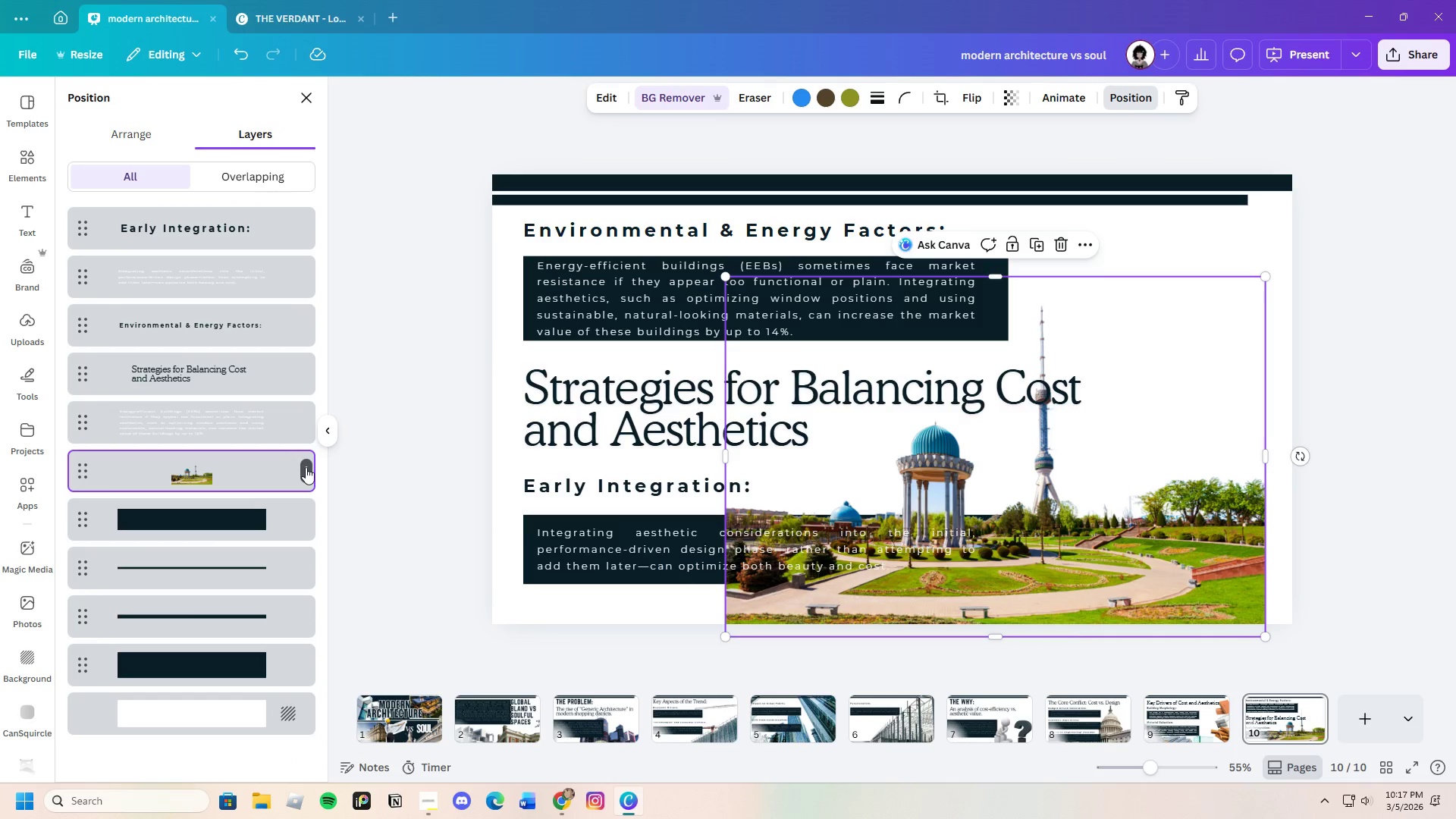 
left_click_drag(start_coordinate=[275, 473], to_coordinate=[298, 686])
 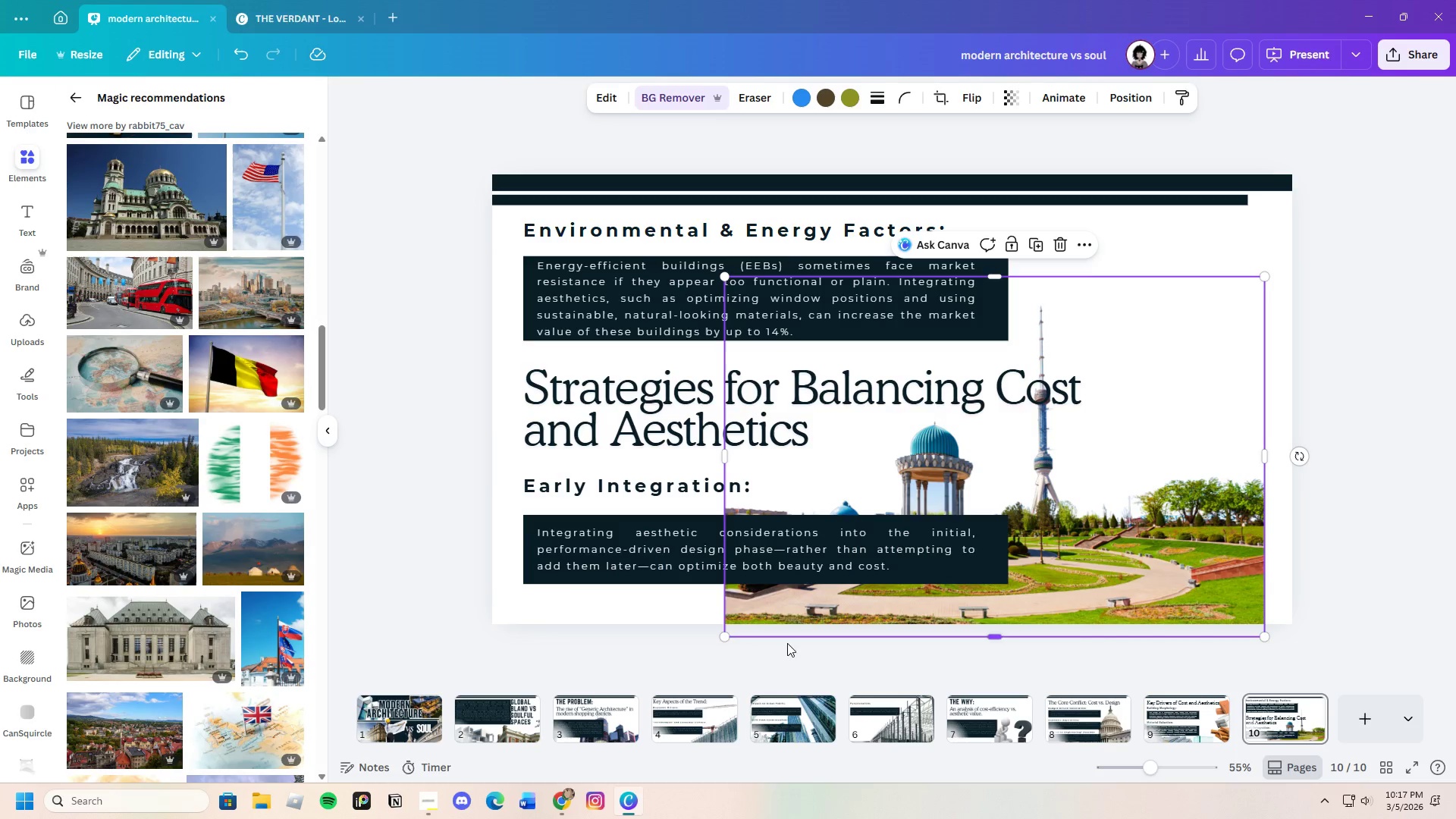 
left_click_drag(start_coordinate=[726, 630], to_coordinate=[378, 617])
 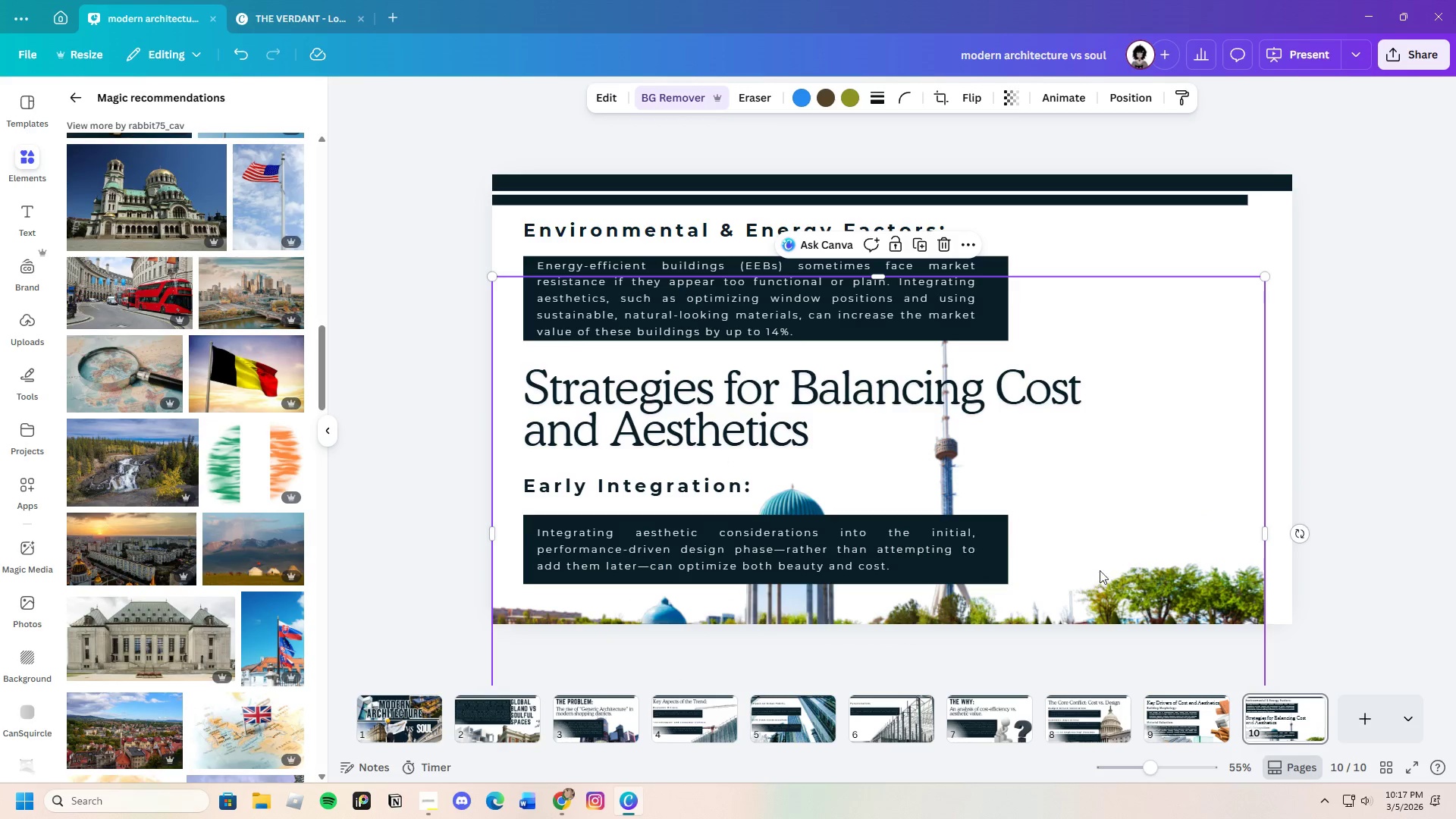 
left_click_drag(start_coordinate=[1107, 560], to_coordinate=[1125, 455])
 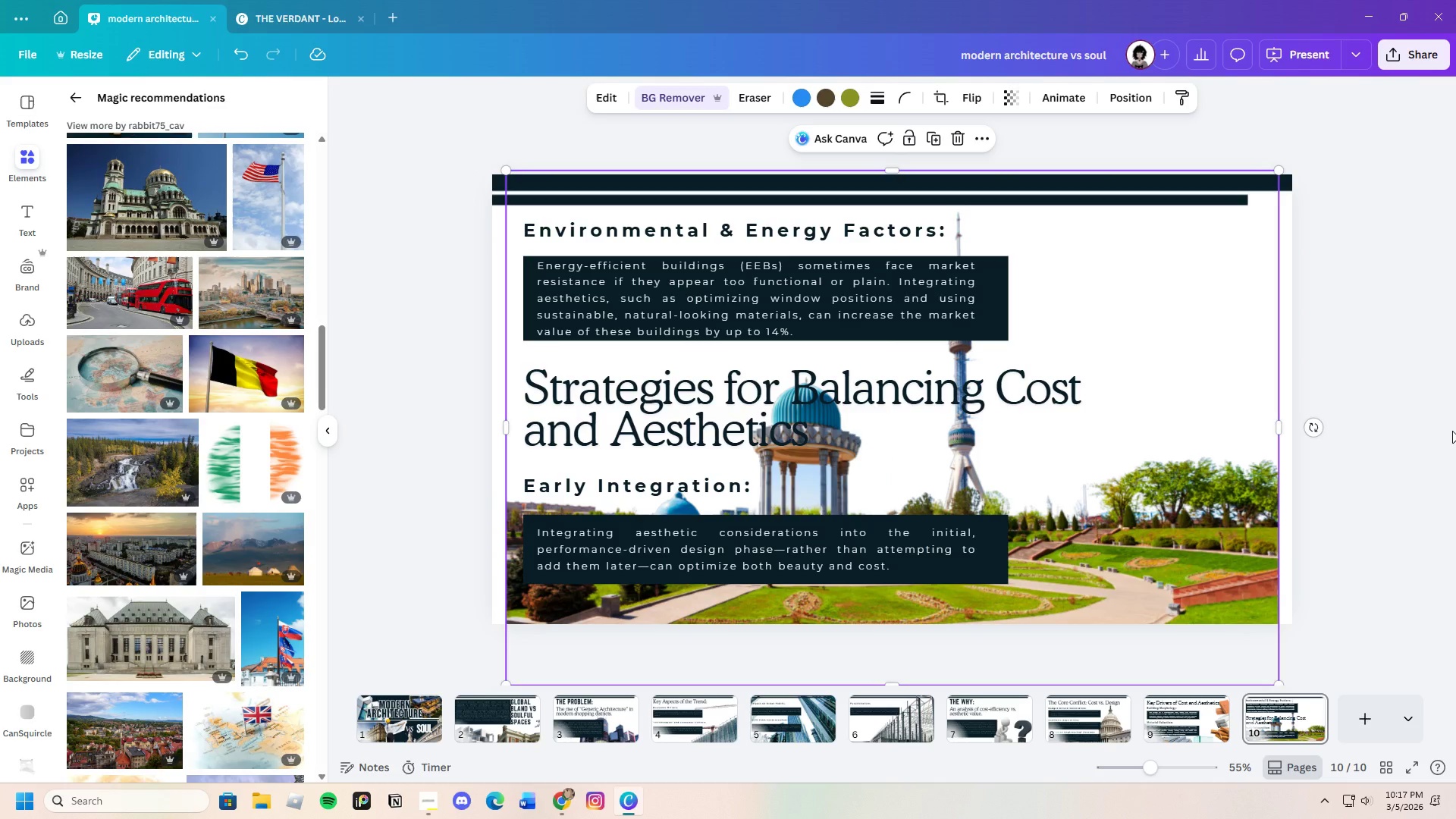 
left_click([1452, 431])
 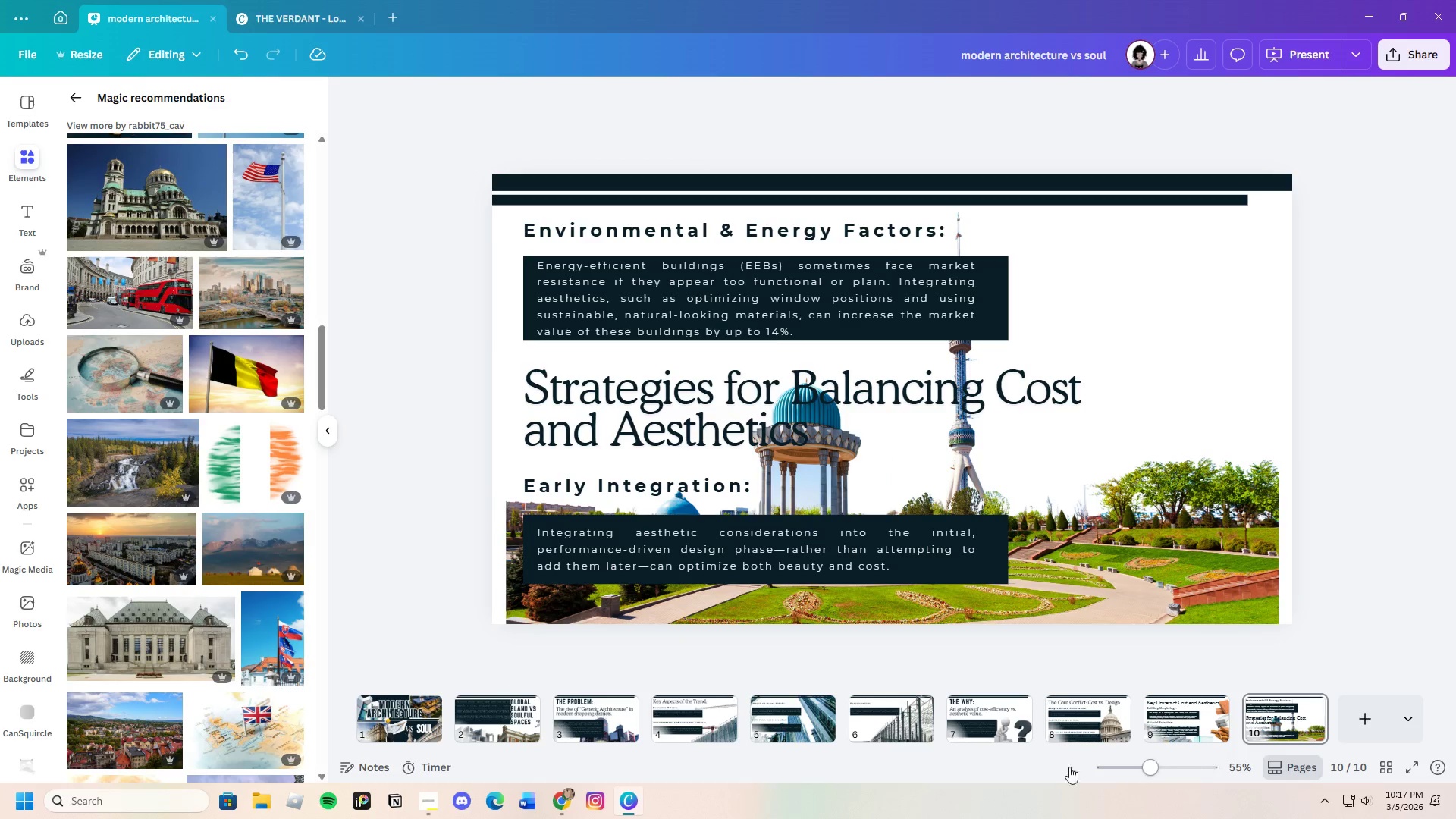 
left_click_drag(start_coordinate=[1150, 770], to_coordinate=[1137, 772])
 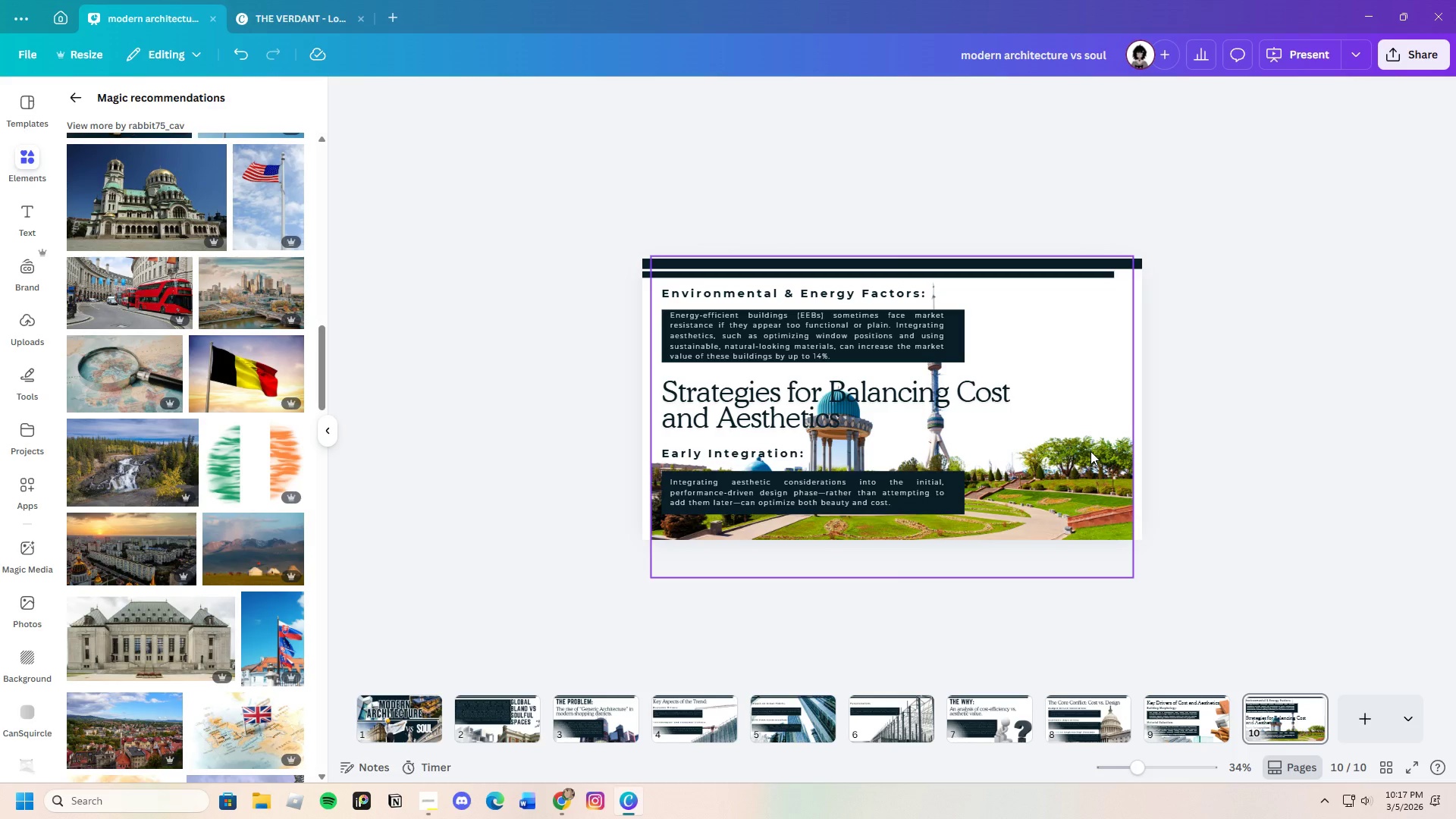 
left_click([1090, 451])
 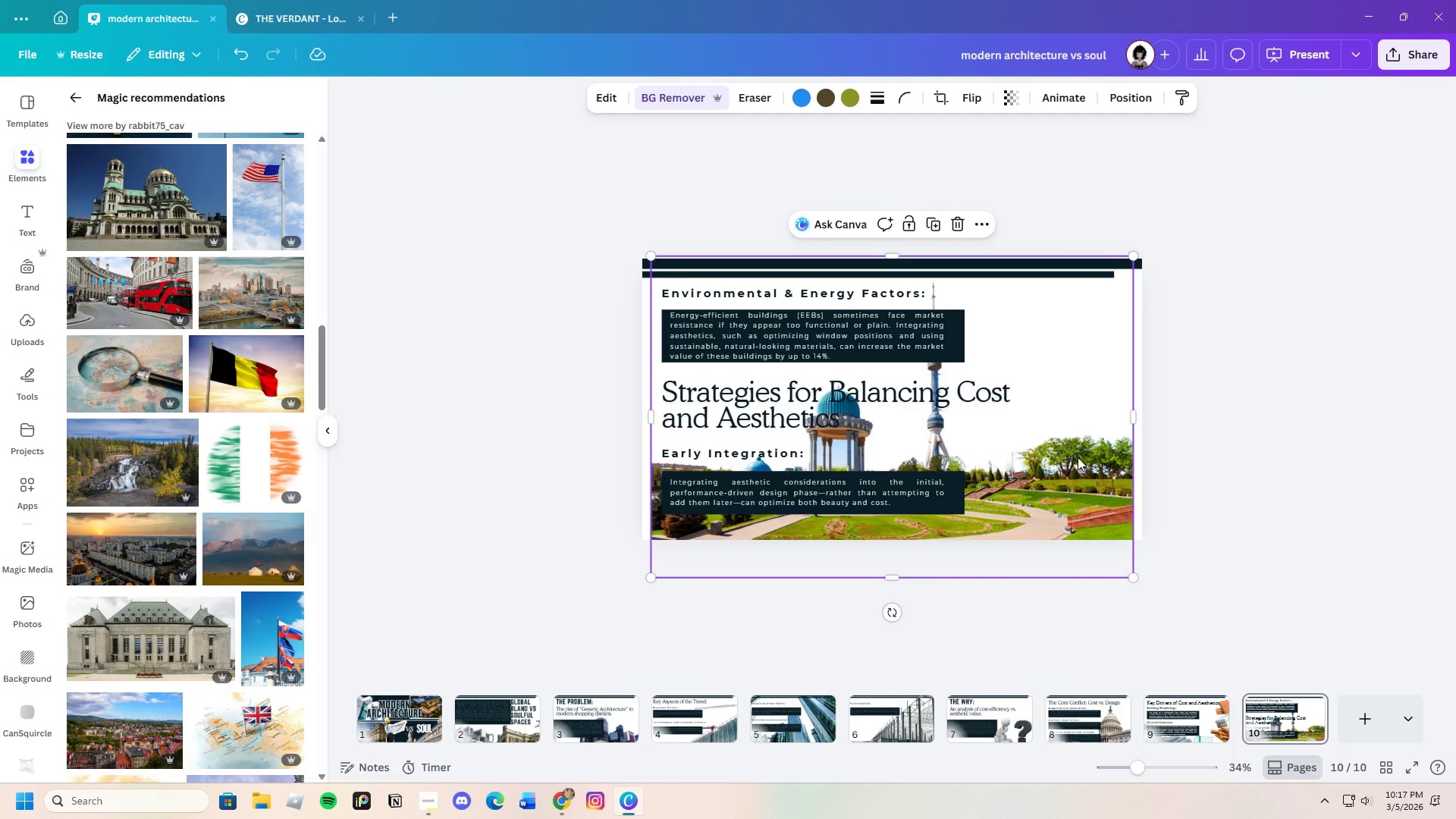 
left_click_drag(start_coordinate=[1078, 457], to_coordinate=[1152, 457])
 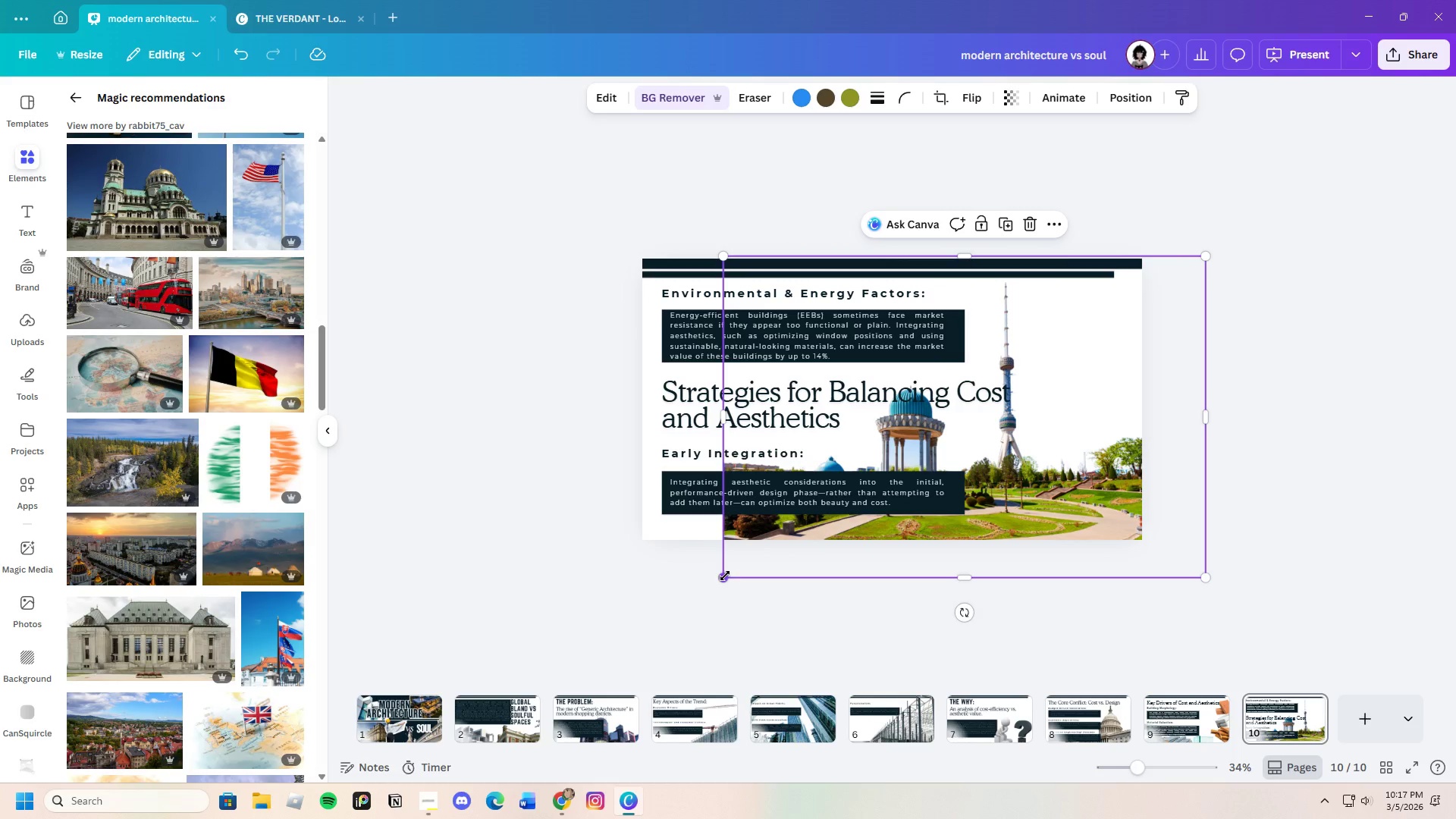 
left_click_drag(start_coordinate=[723, 578], to_coordinate=[574, 507])
 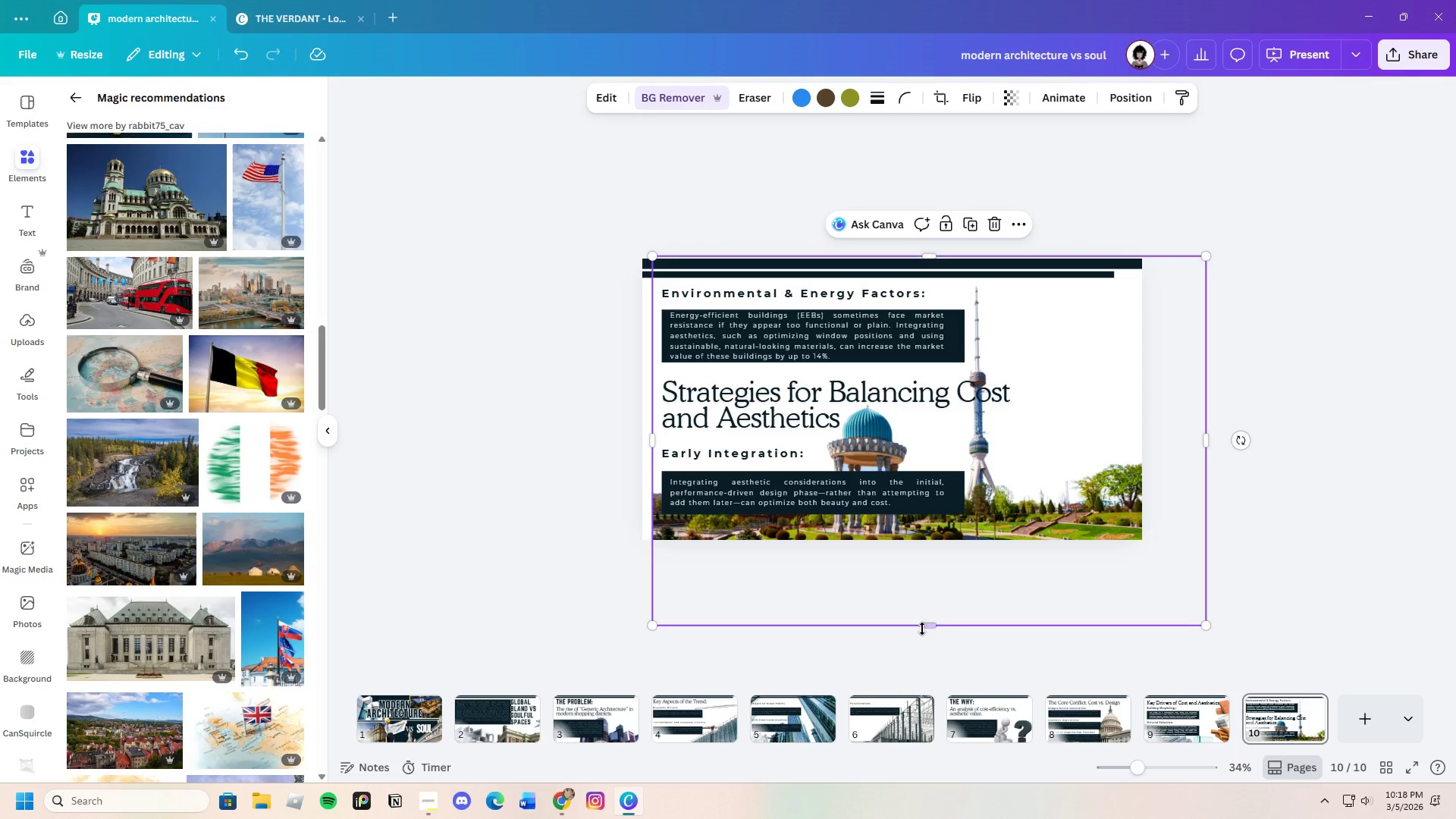 
left_click_drag(start_coordinate=[922, 629], to_coordinate=[931, 559])
 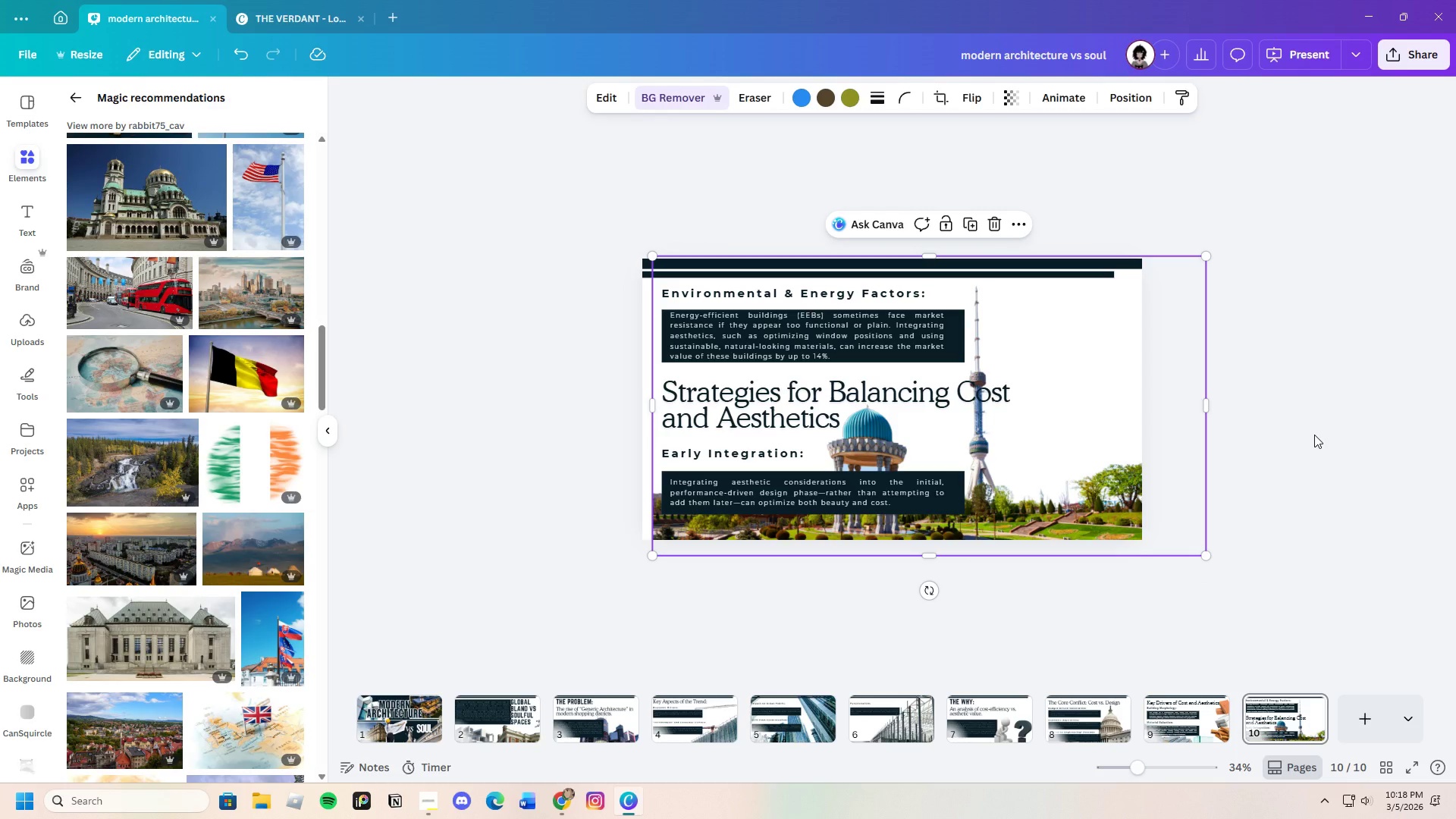 
left_click([1314, 435])
 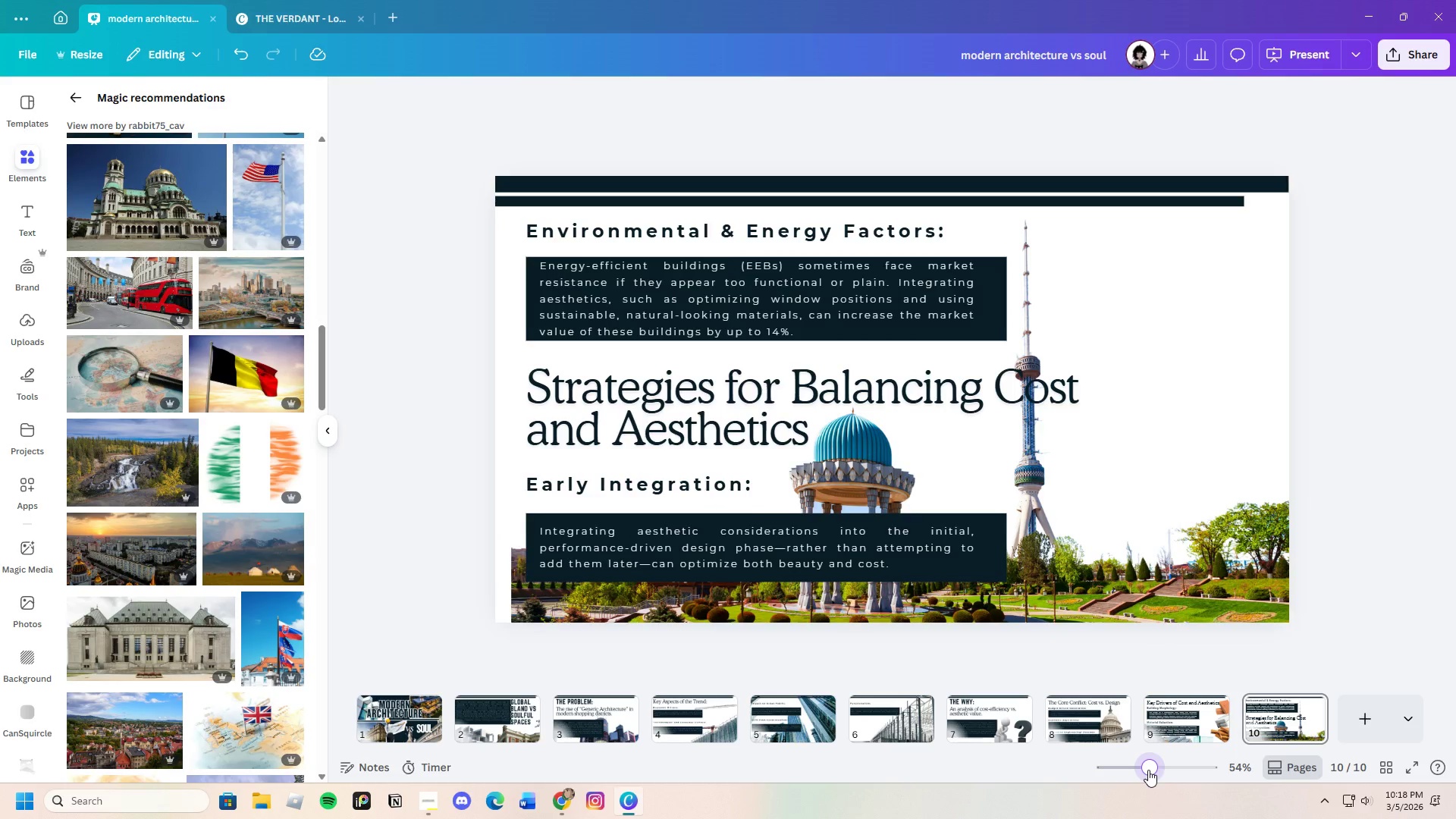 
left_click([1355, 519])
 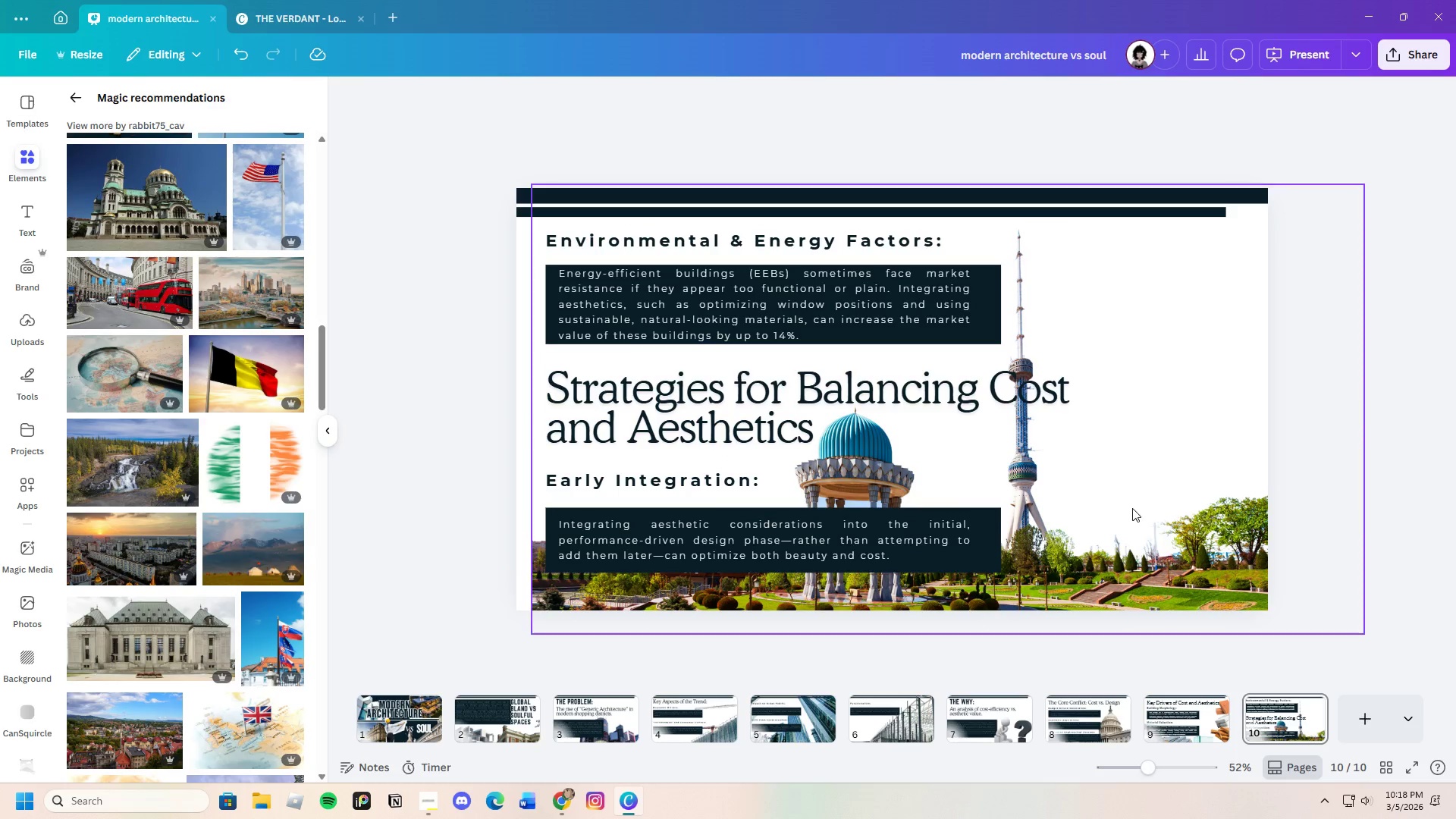 
left_click([1165, 485])
 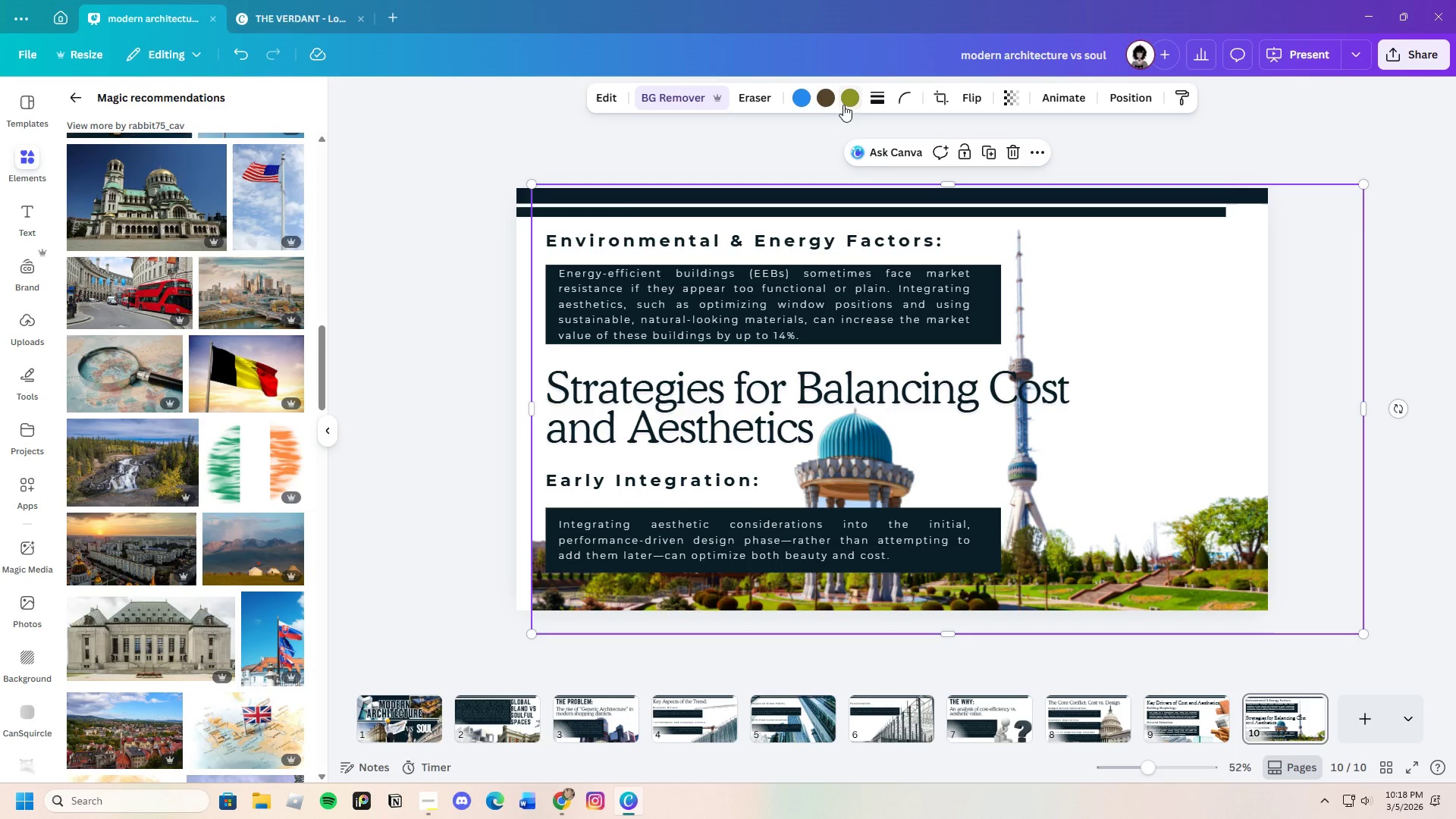 
left_click([854, 99])
 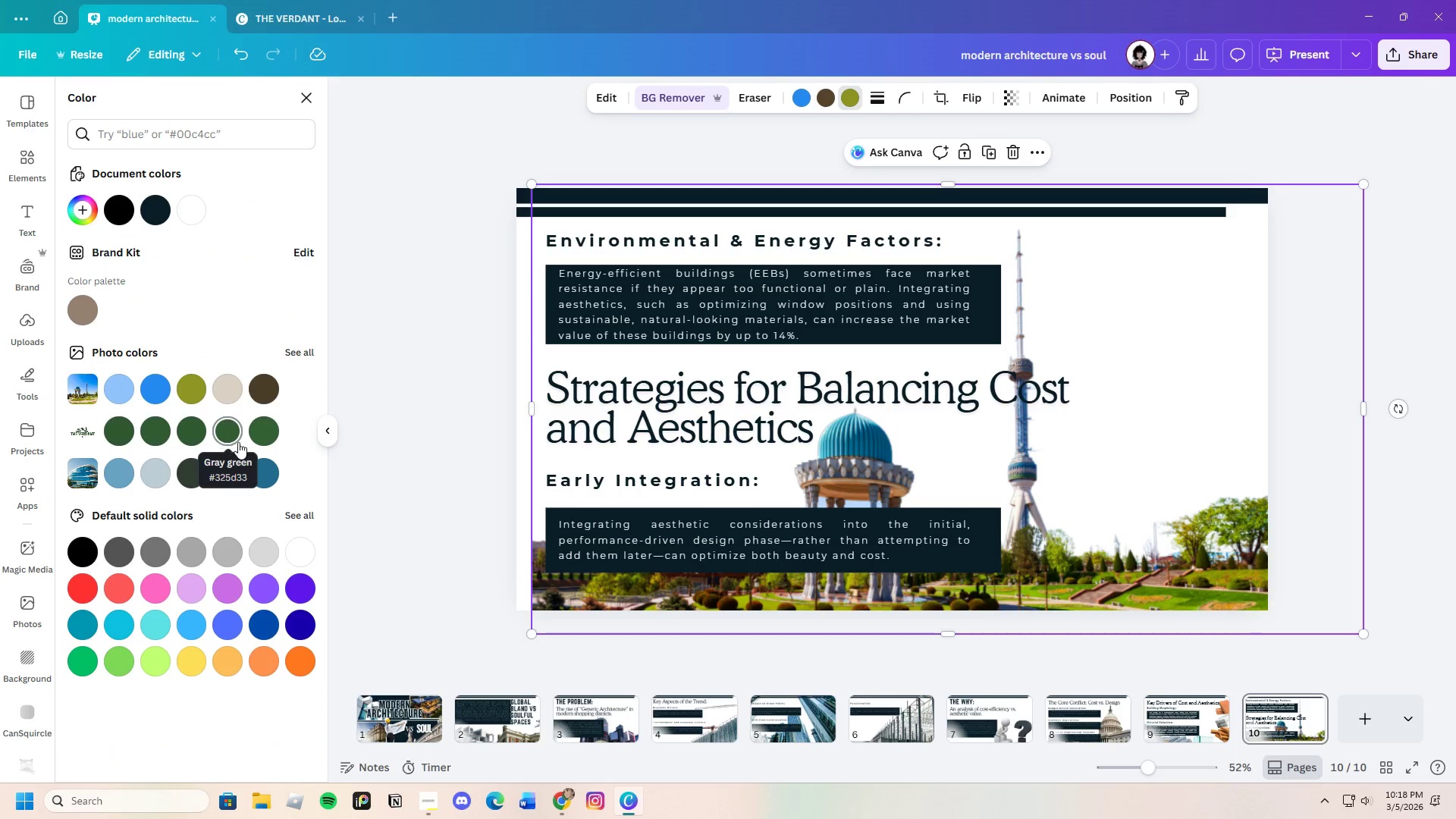 
left_click([255, 428])
 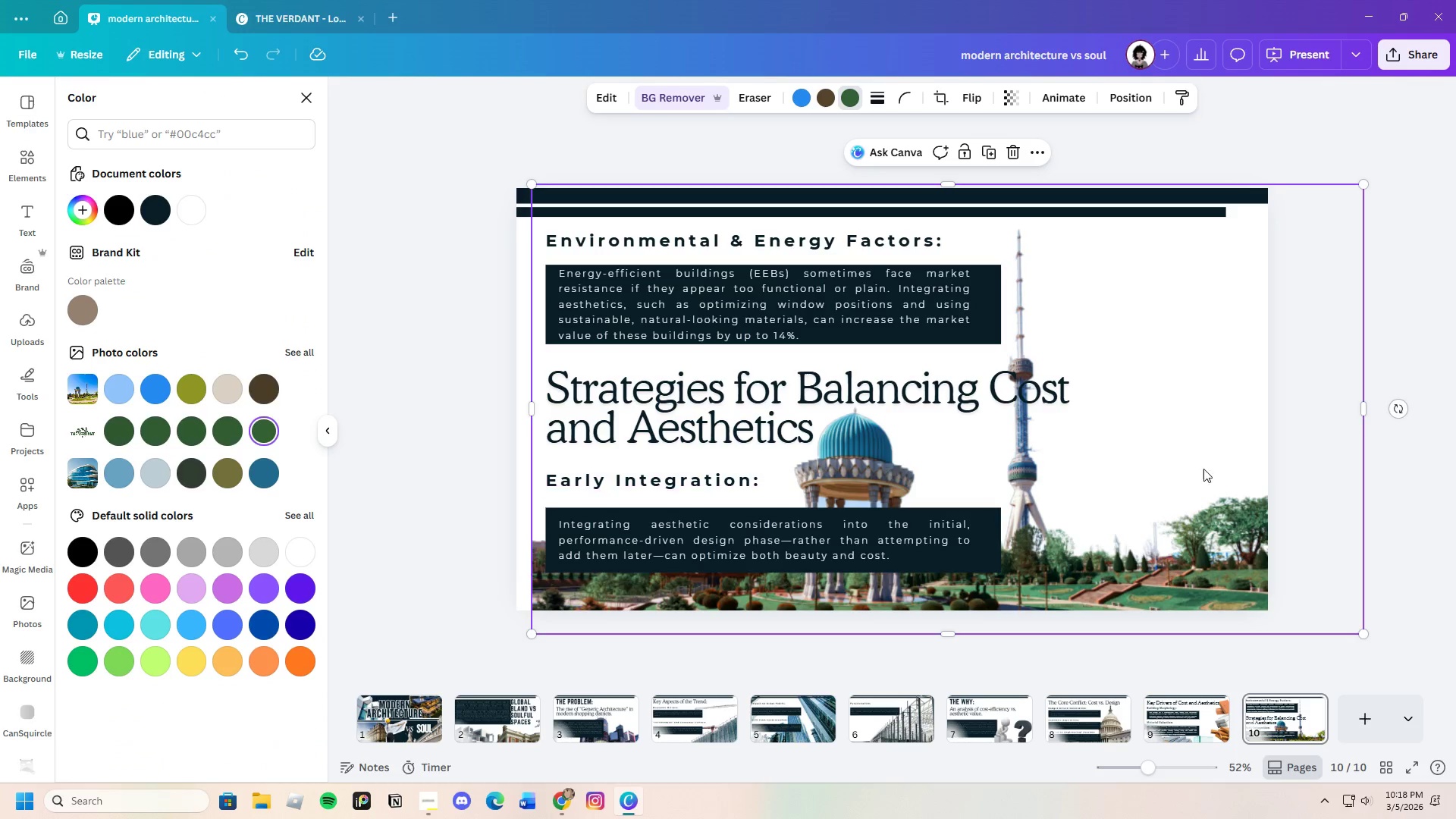 
left_click([1406, 471])
 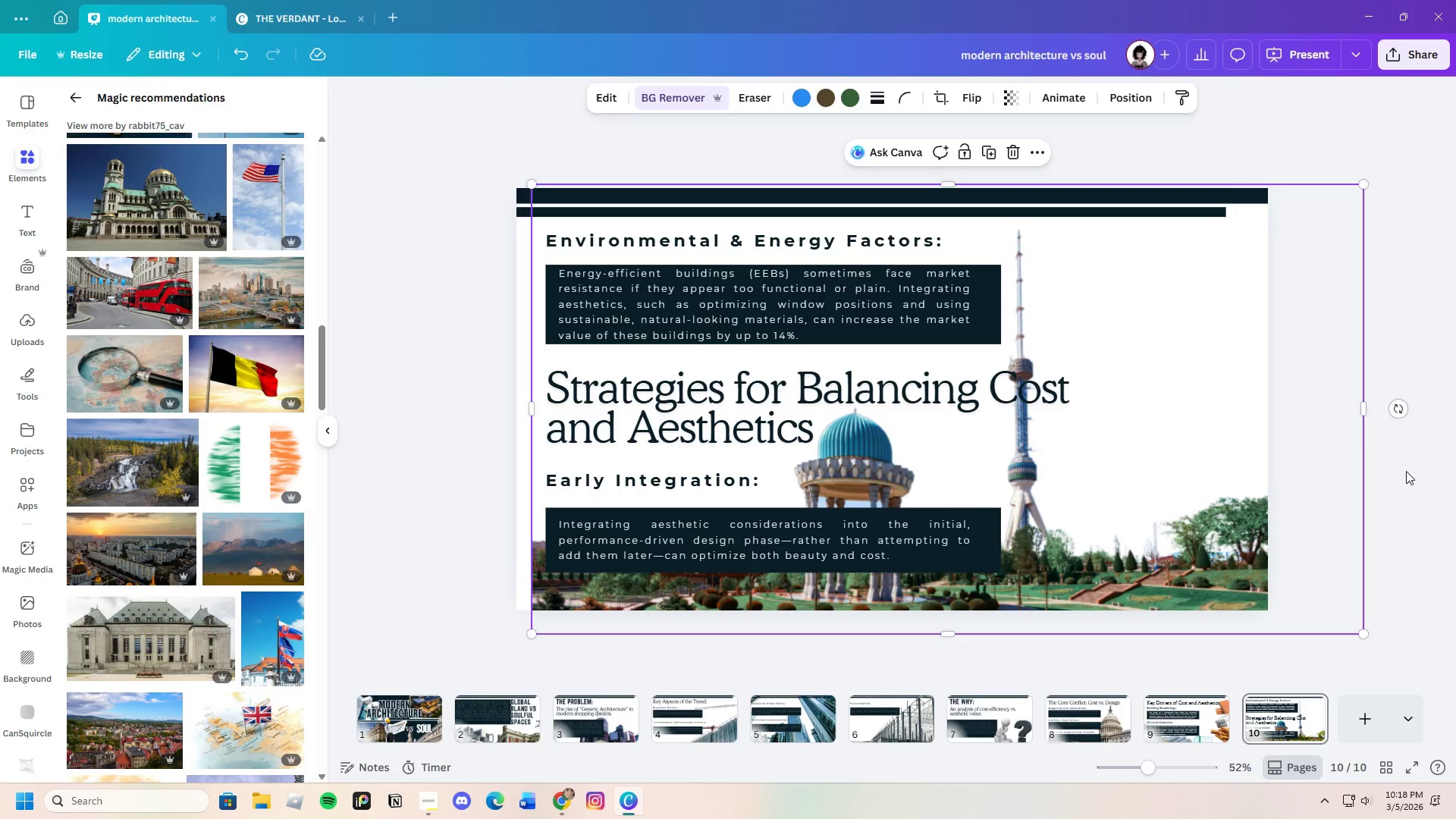 
left_click([1406, 471])
 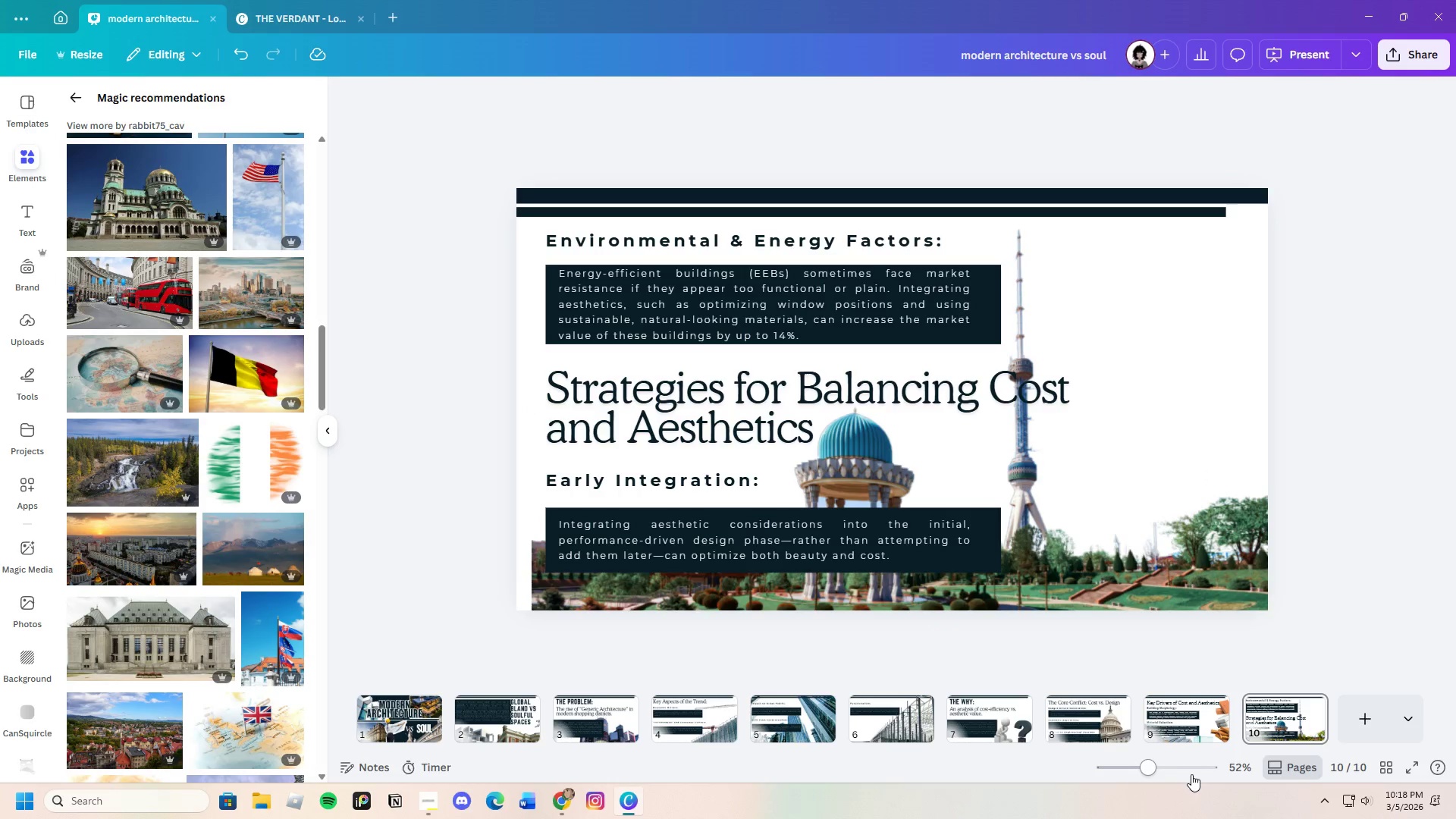 
left_click_drag(start_coordinate=[1136, 765], to_coordinate=[1149, 765])
 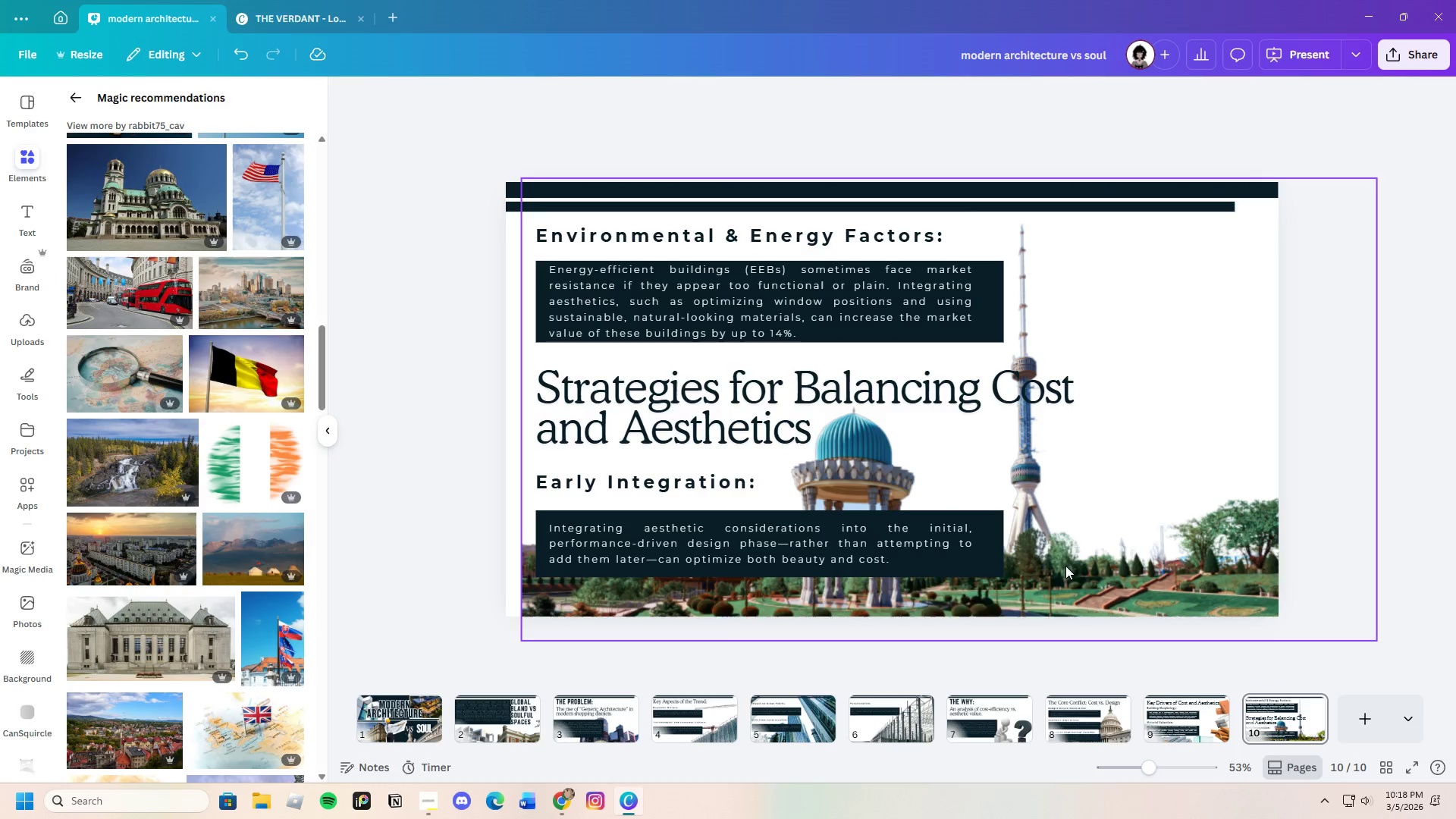 
left_click([1231, 549])
 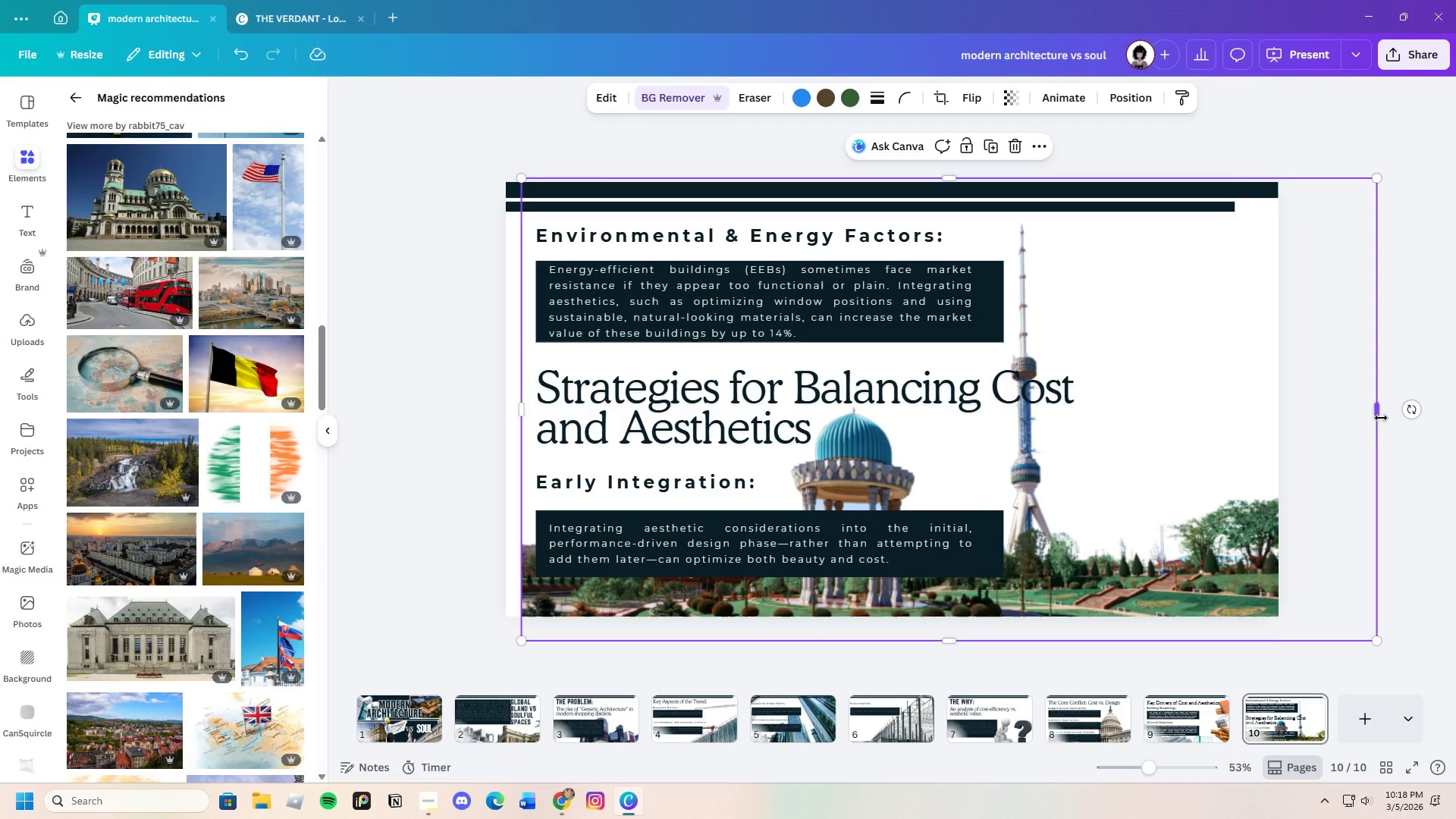 
scroll: coordinate [1065, 563], scroll_direction: down, amount: 1.0
 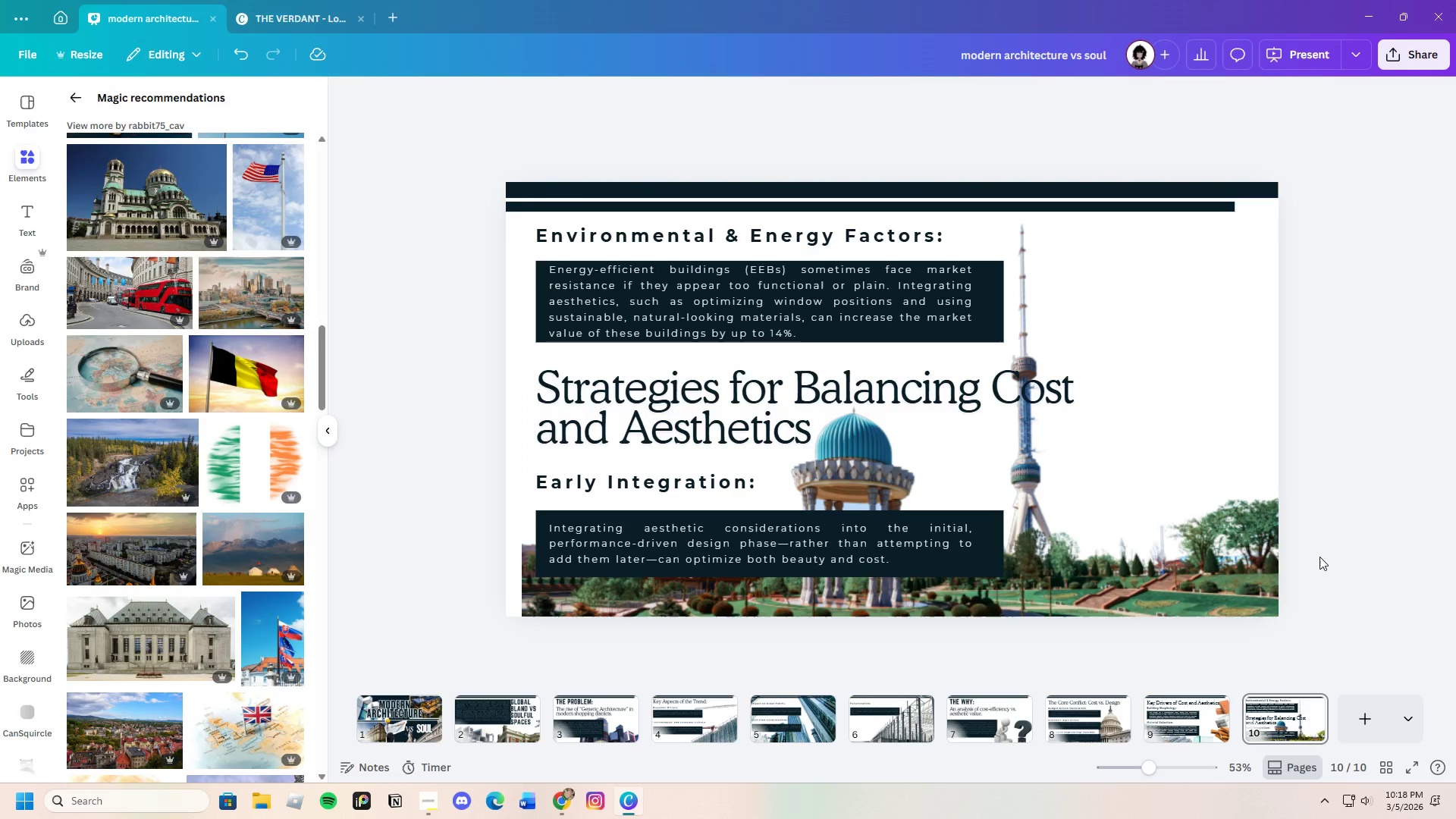 
left_click_drag(start_coordinate=[1378, 407], to_coordinate=[1308, 429])
 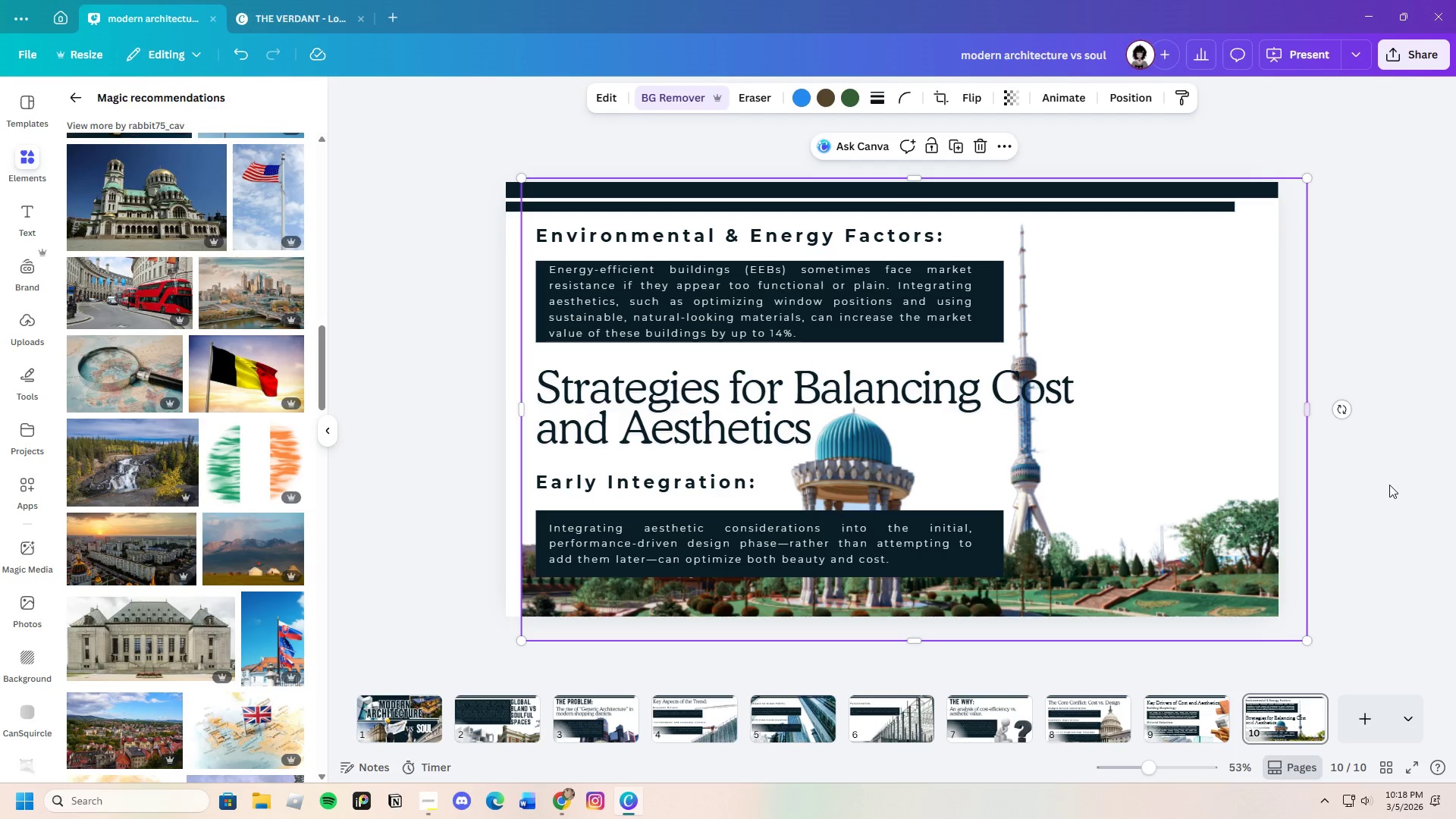 
left_click([1389, 485])
 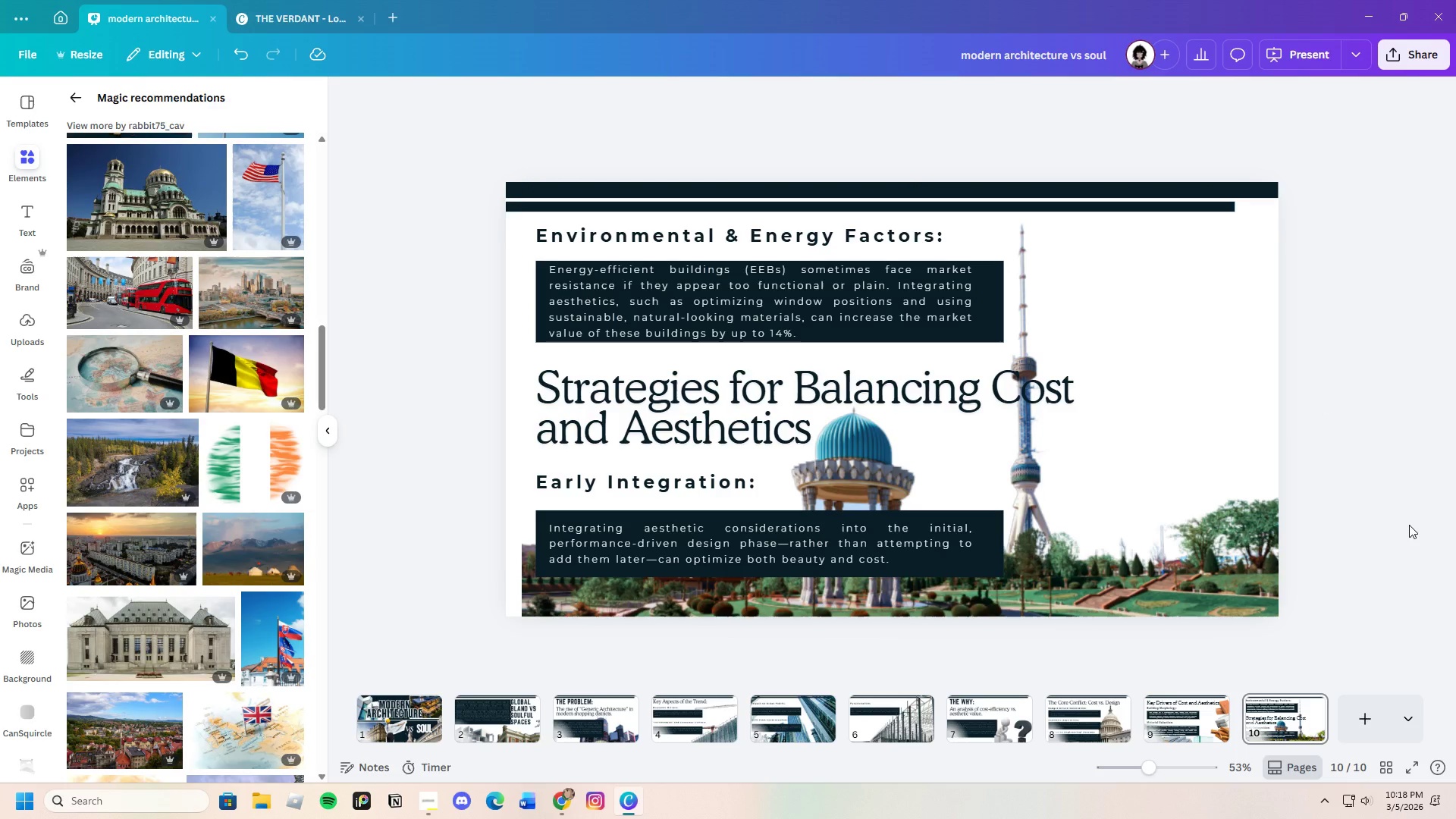 
left_click([1161, 519])
 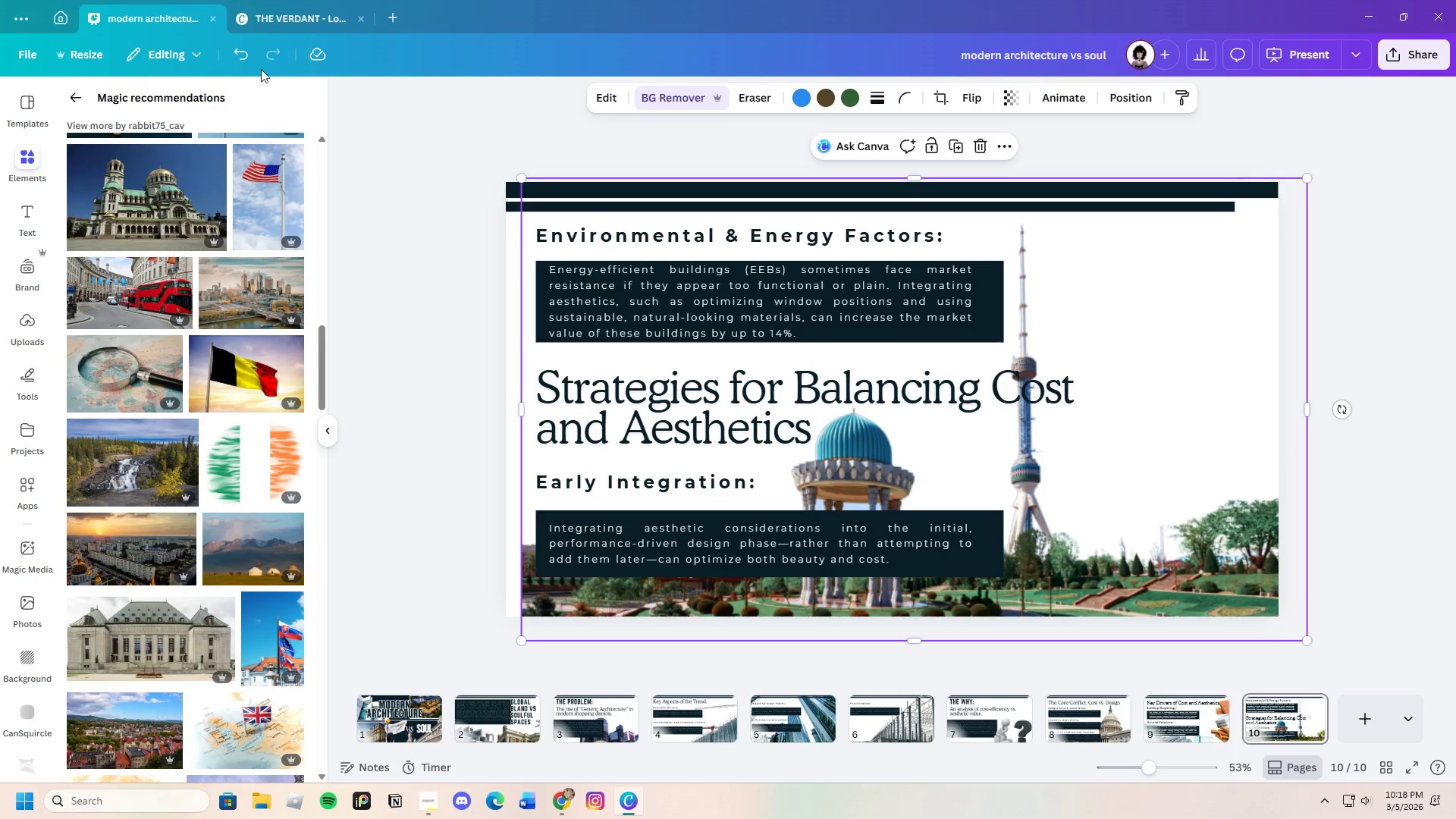 
left_click([232, 55])
 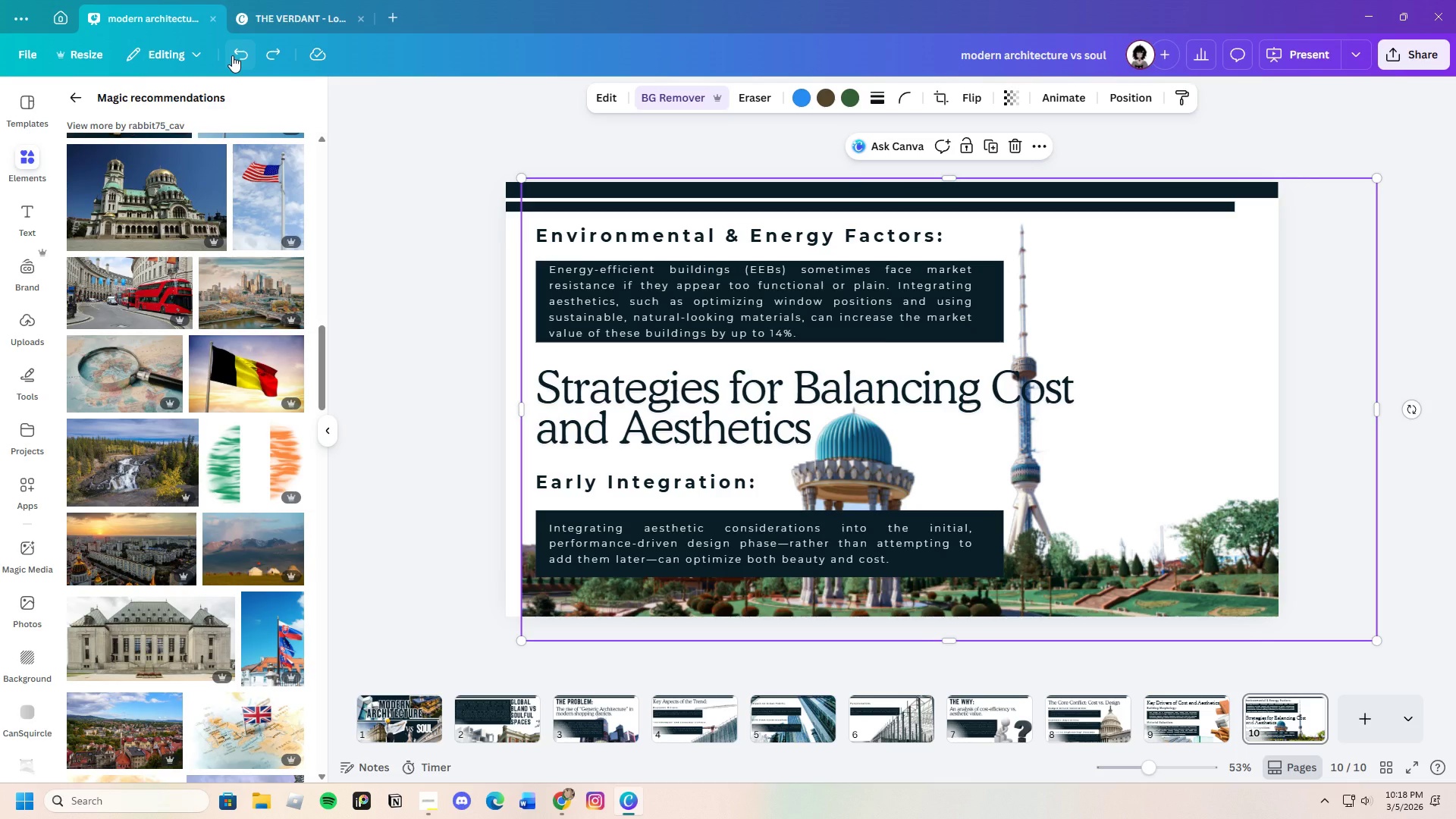 
left_click([232, 55])
 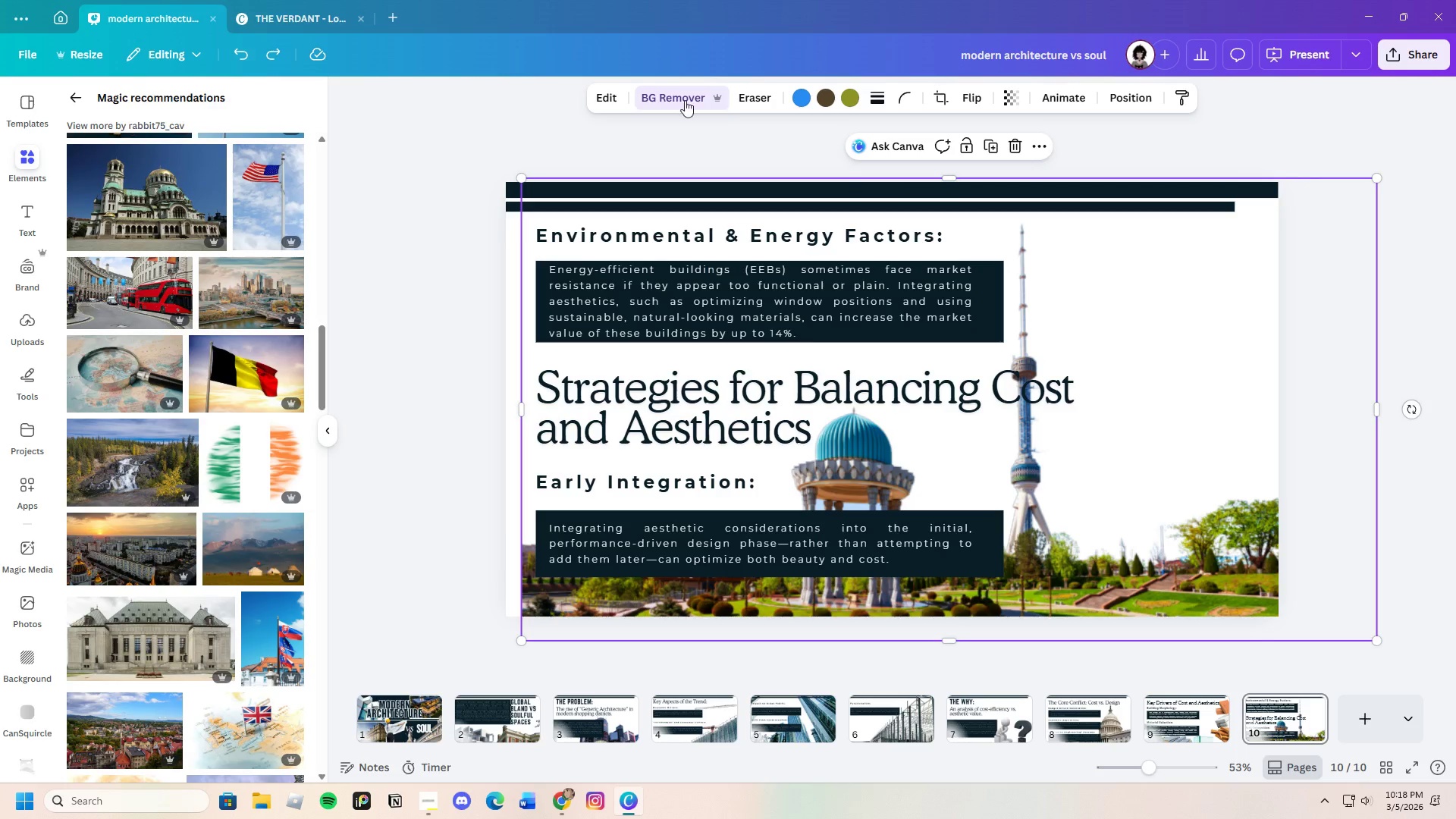 
left_click([848, 96])
 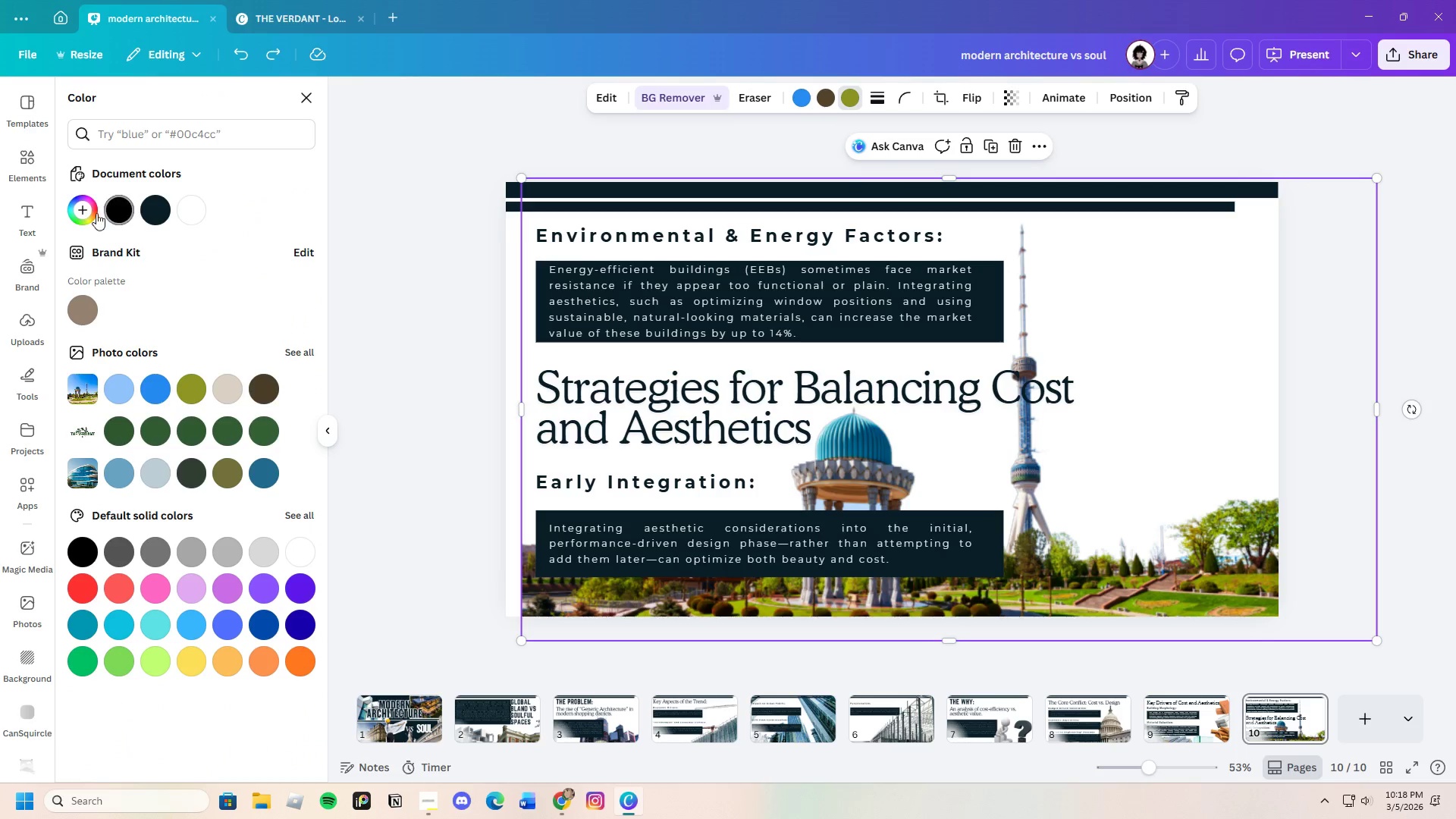 
left_click([77, 212])
 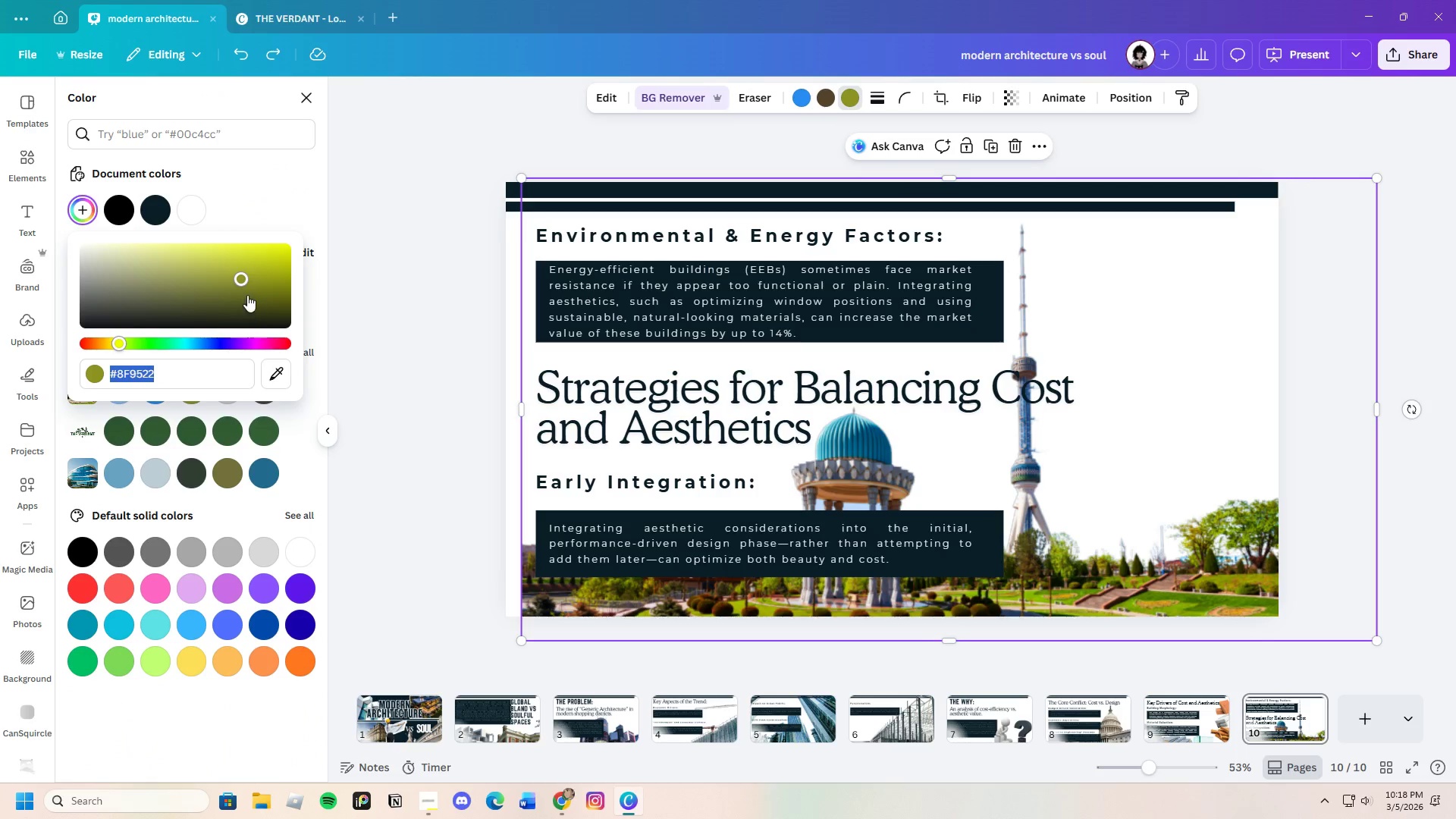 
left_click_drag(start_coordinate=[250, 290], to_coordinate=[275, 300])
 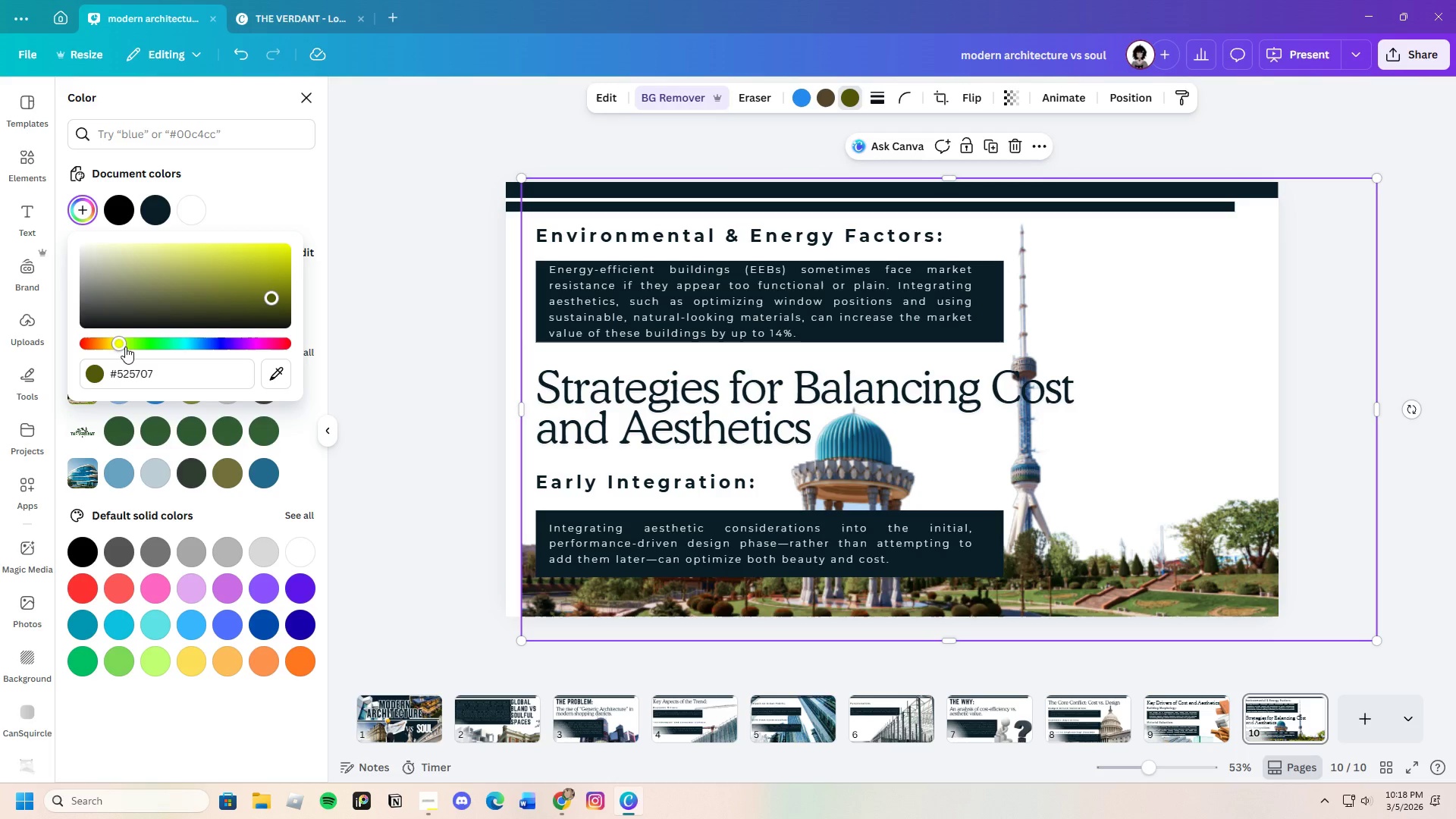 
left_click_drag(start_coordinate=[124, 347], to_coordinate=[129, 347])
 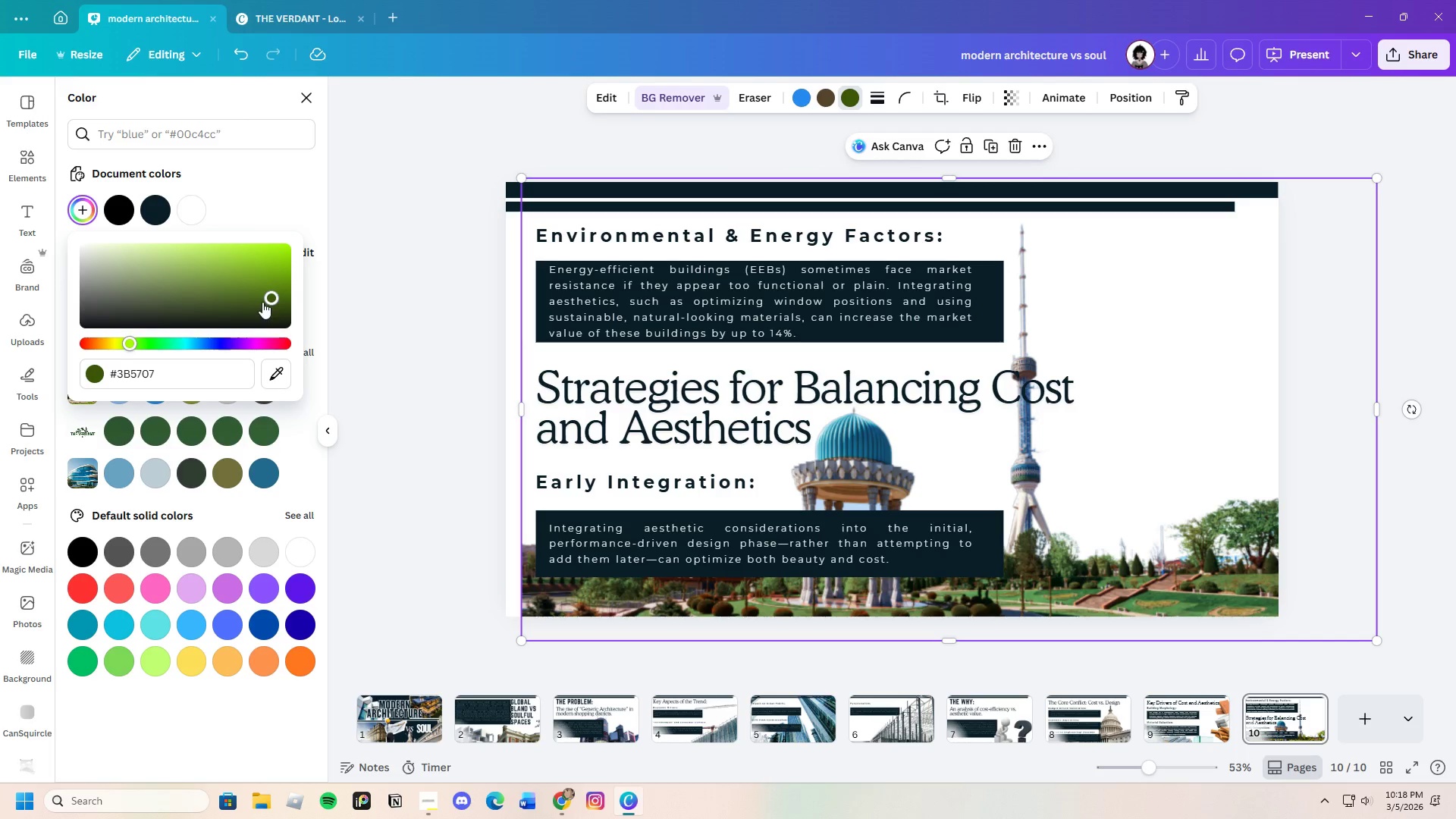 
left_click_drag(start_coordinate=[261, 302], to_coordinate=[265, 308])
 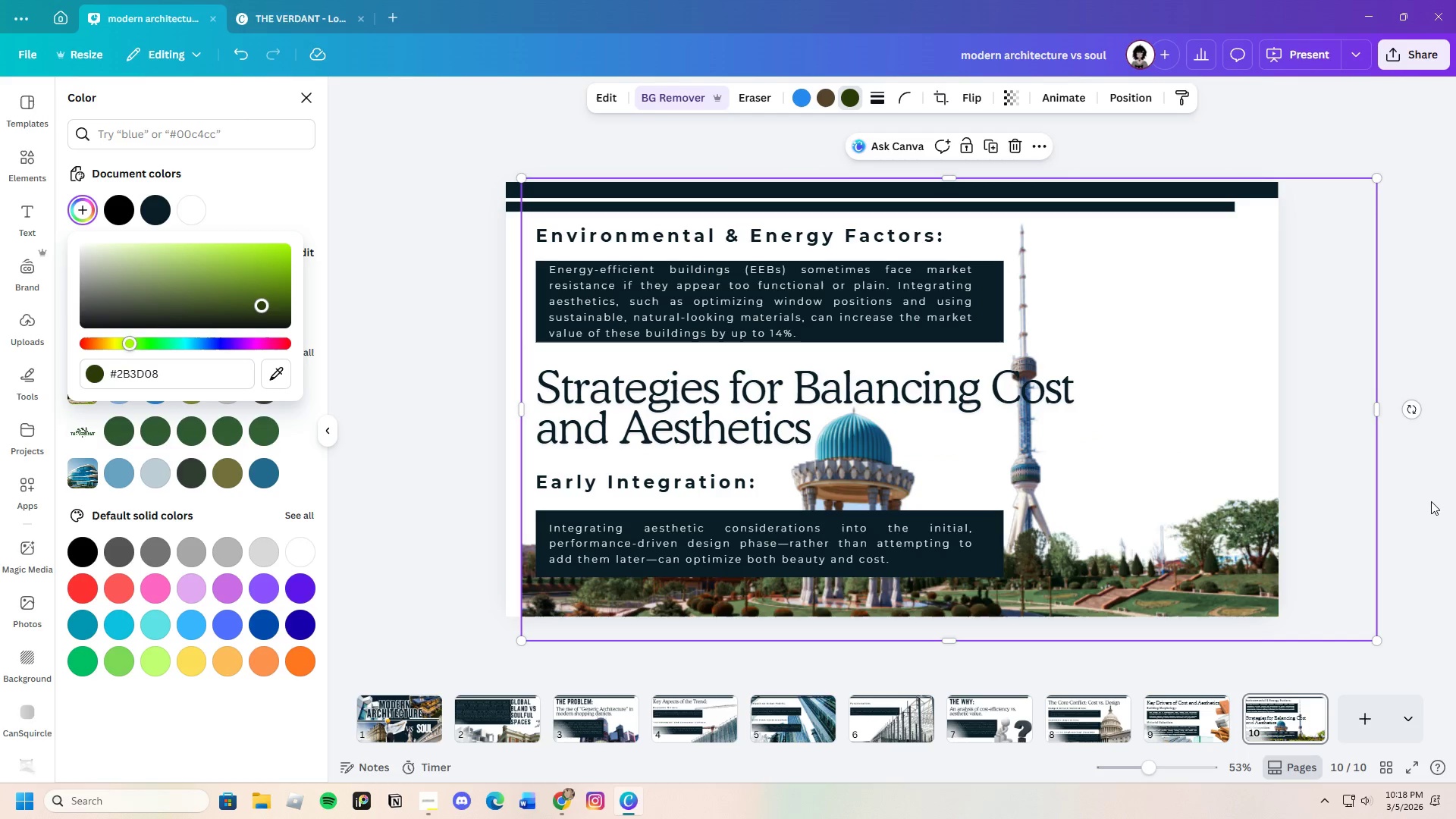 
left_click([1432, 502])
 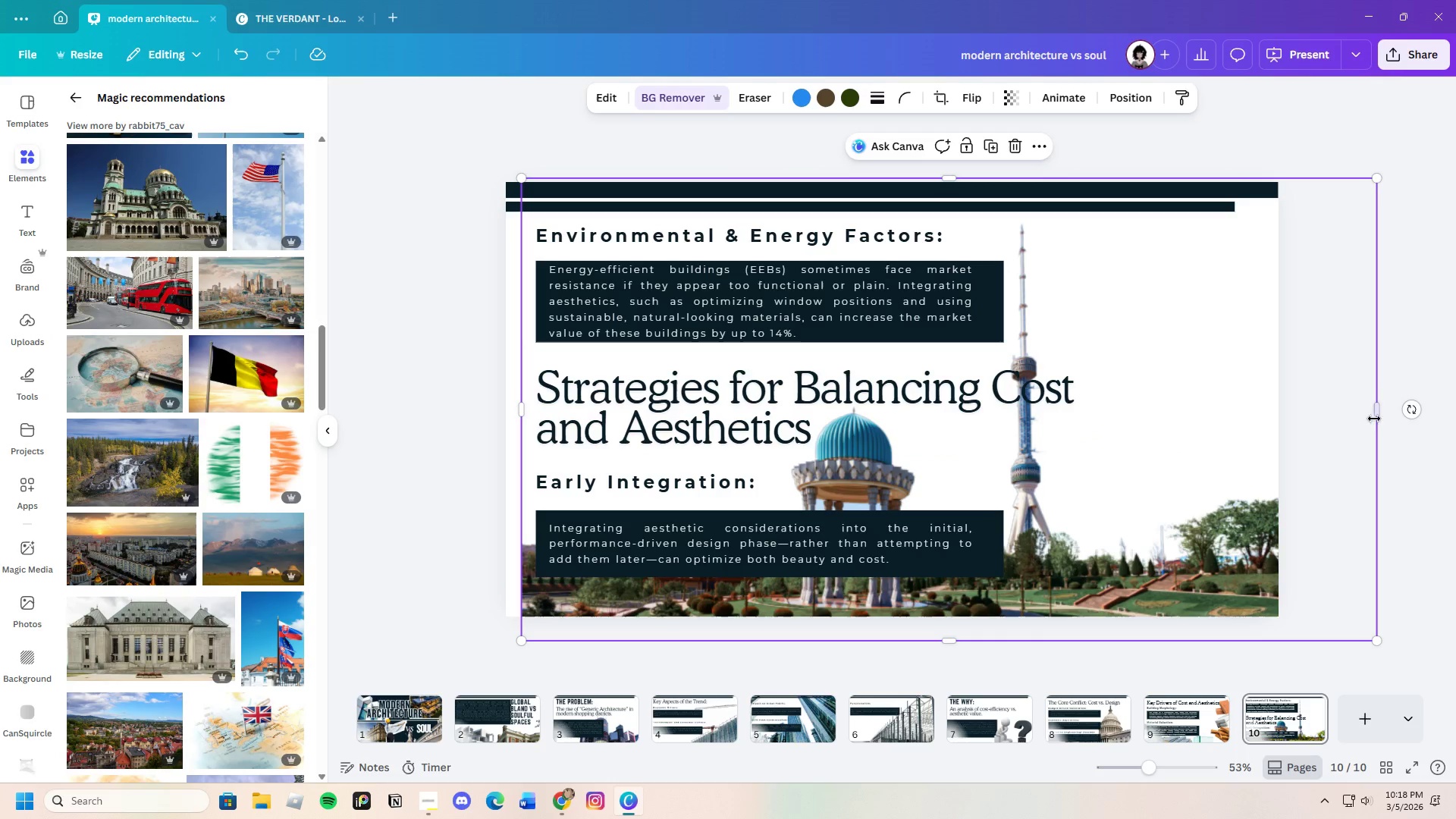 
left_click_drag(start_coordinate=[1379, 413], to_coordinate=[1297, 441])
 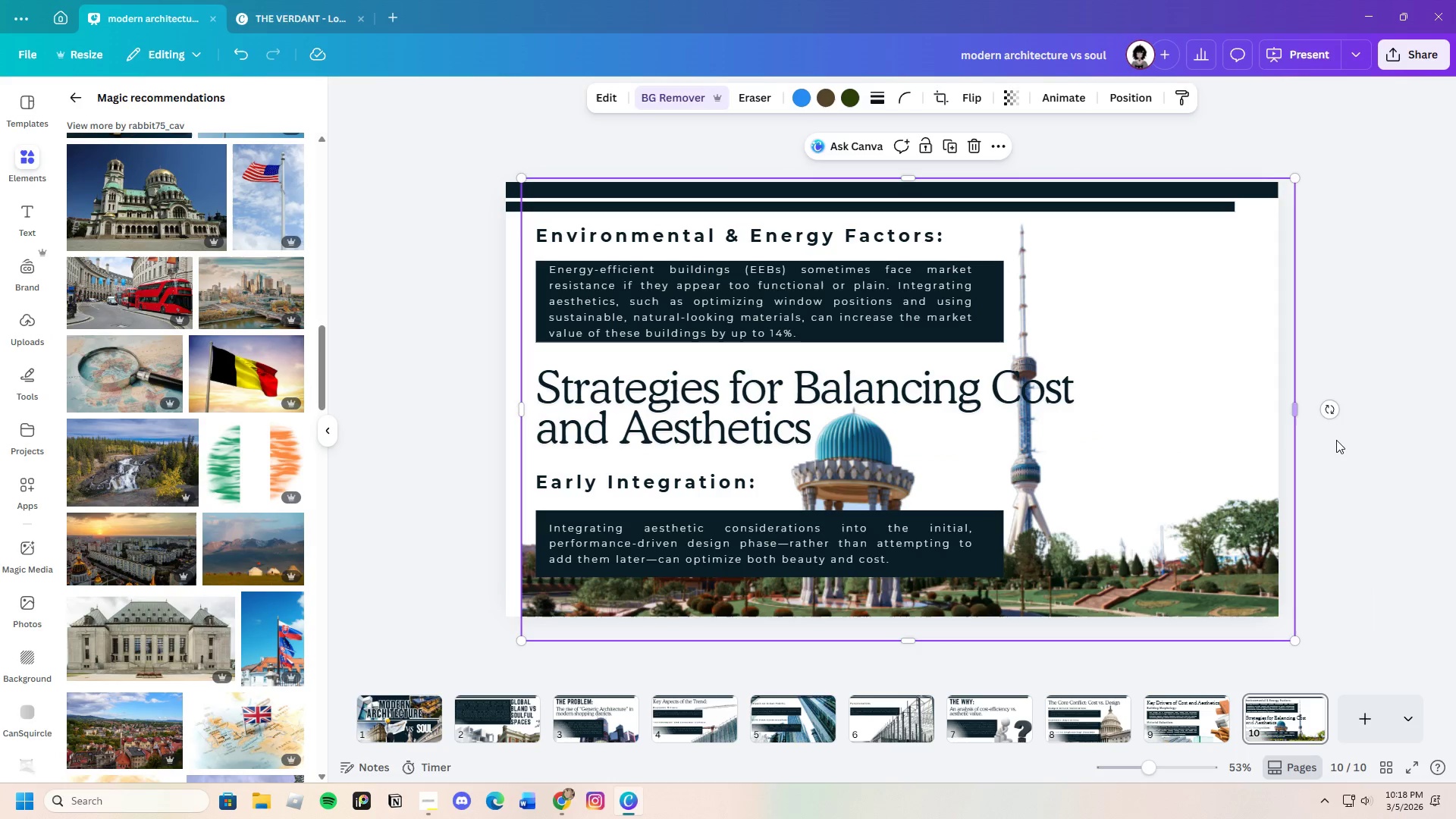 
left_click([1336, 440])
 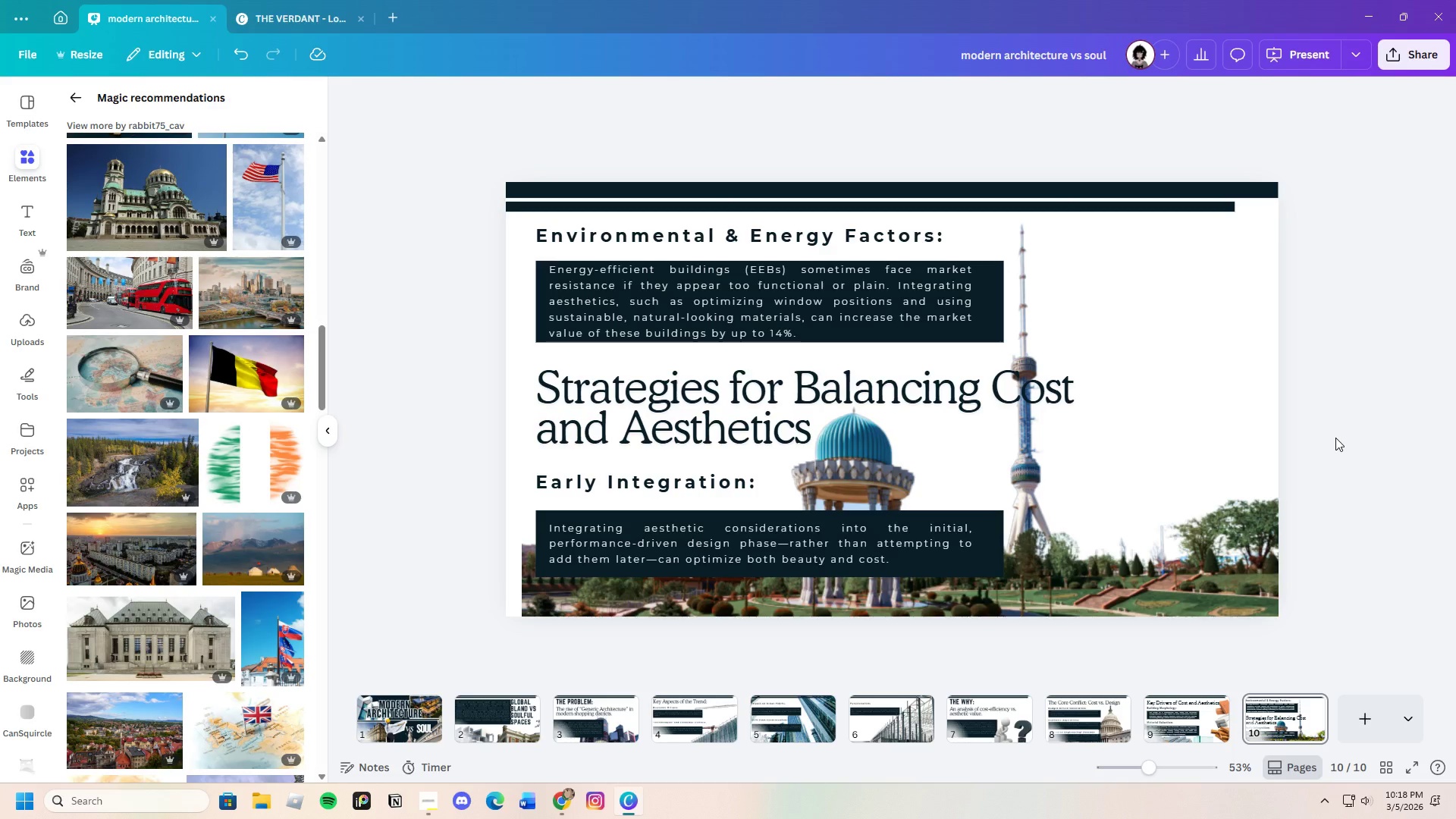 
wait(12.23)
 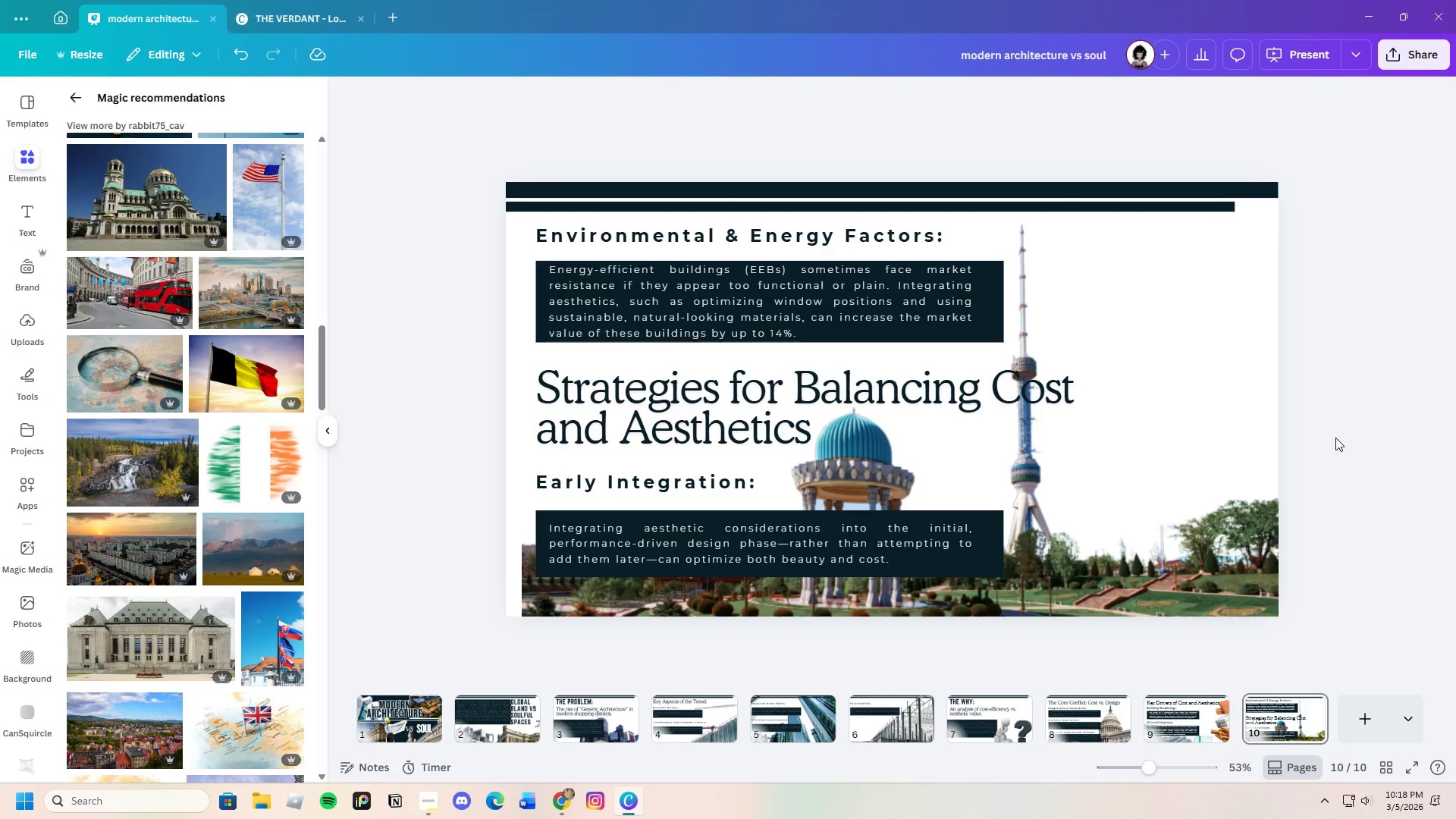 
left_click([618, 578])
 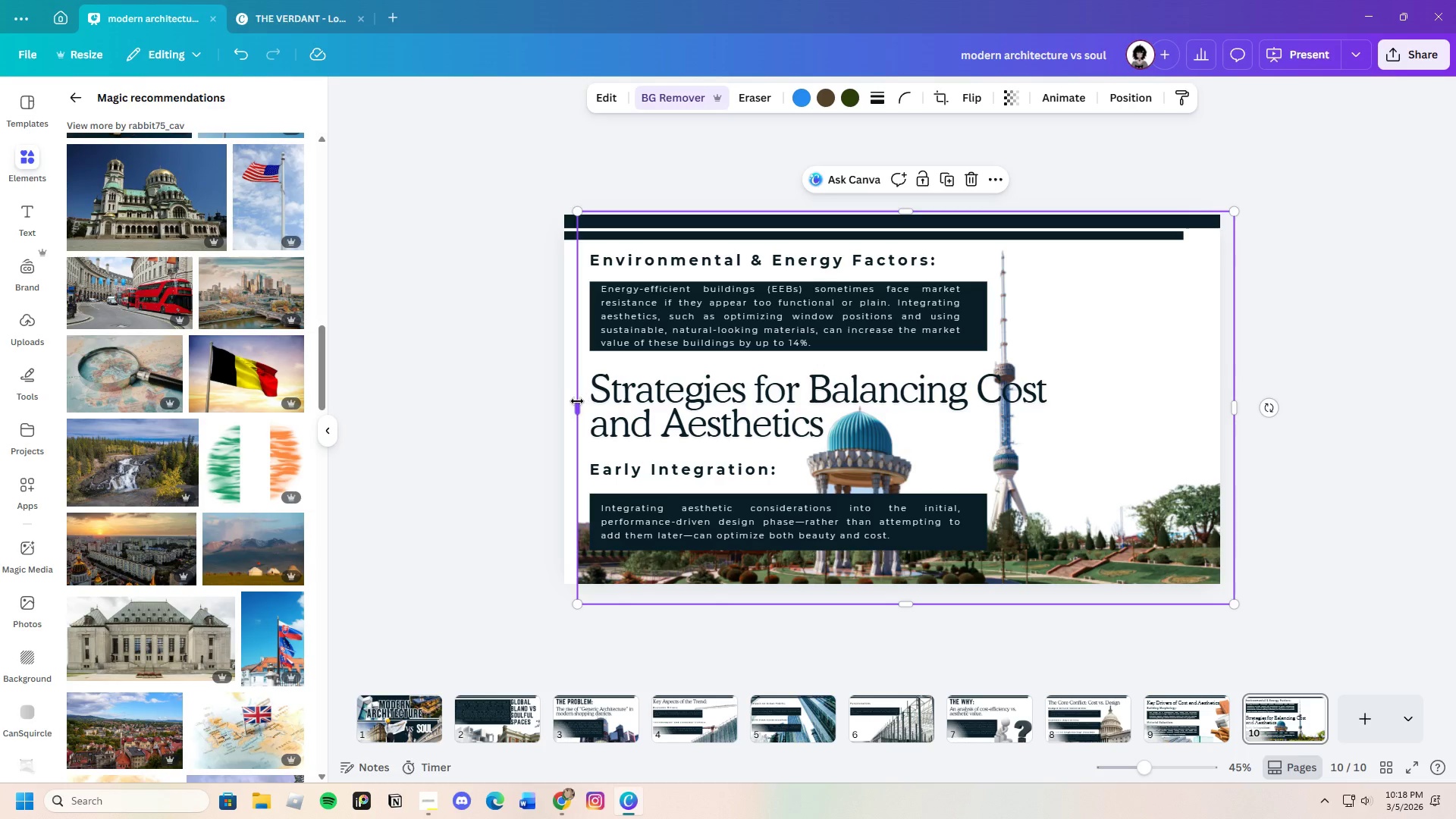 
left_click_drag(start_coordinate=[577, 401], to_coordinate=[553, 403])
 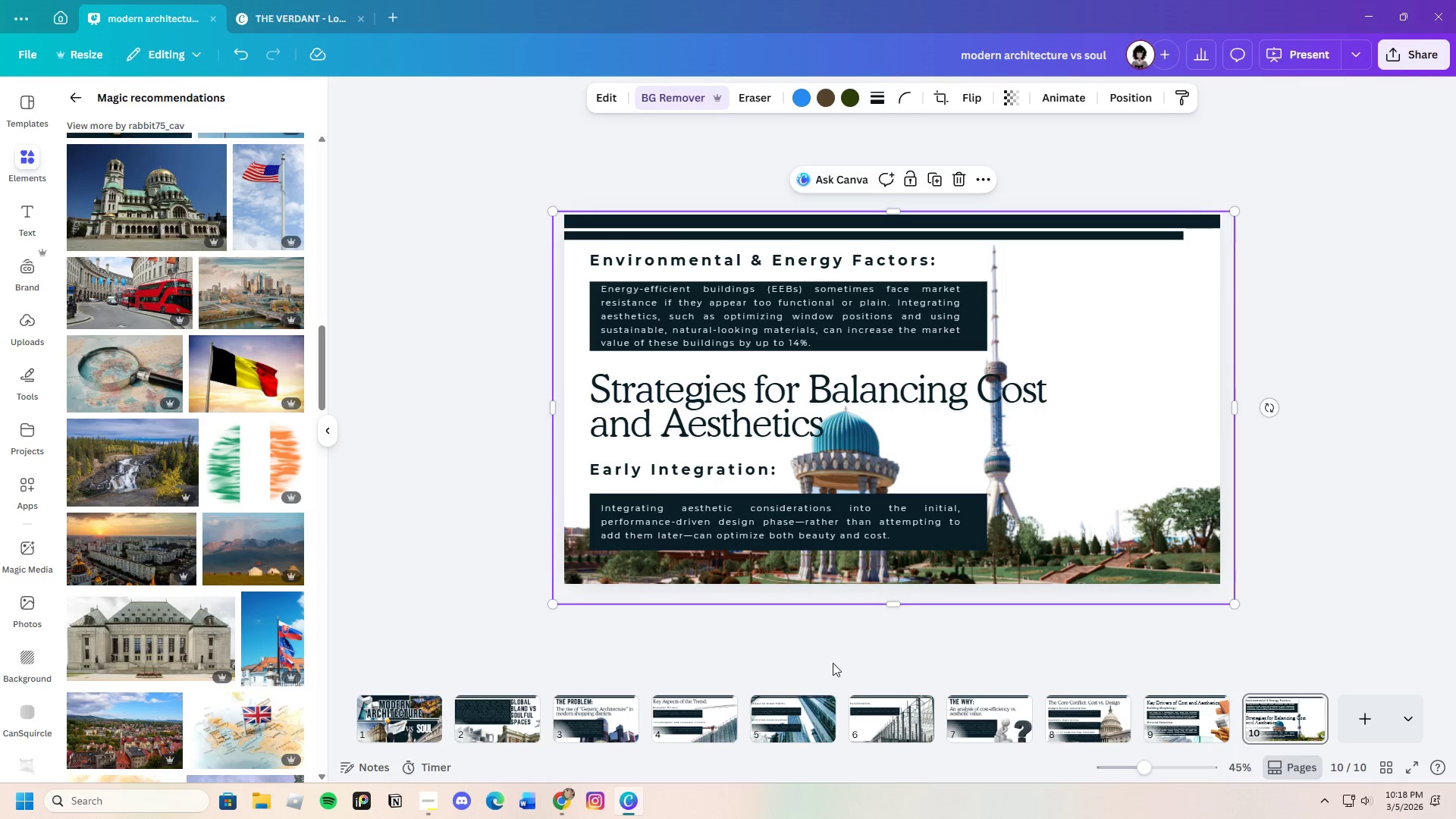 
left_click([829, 658])
 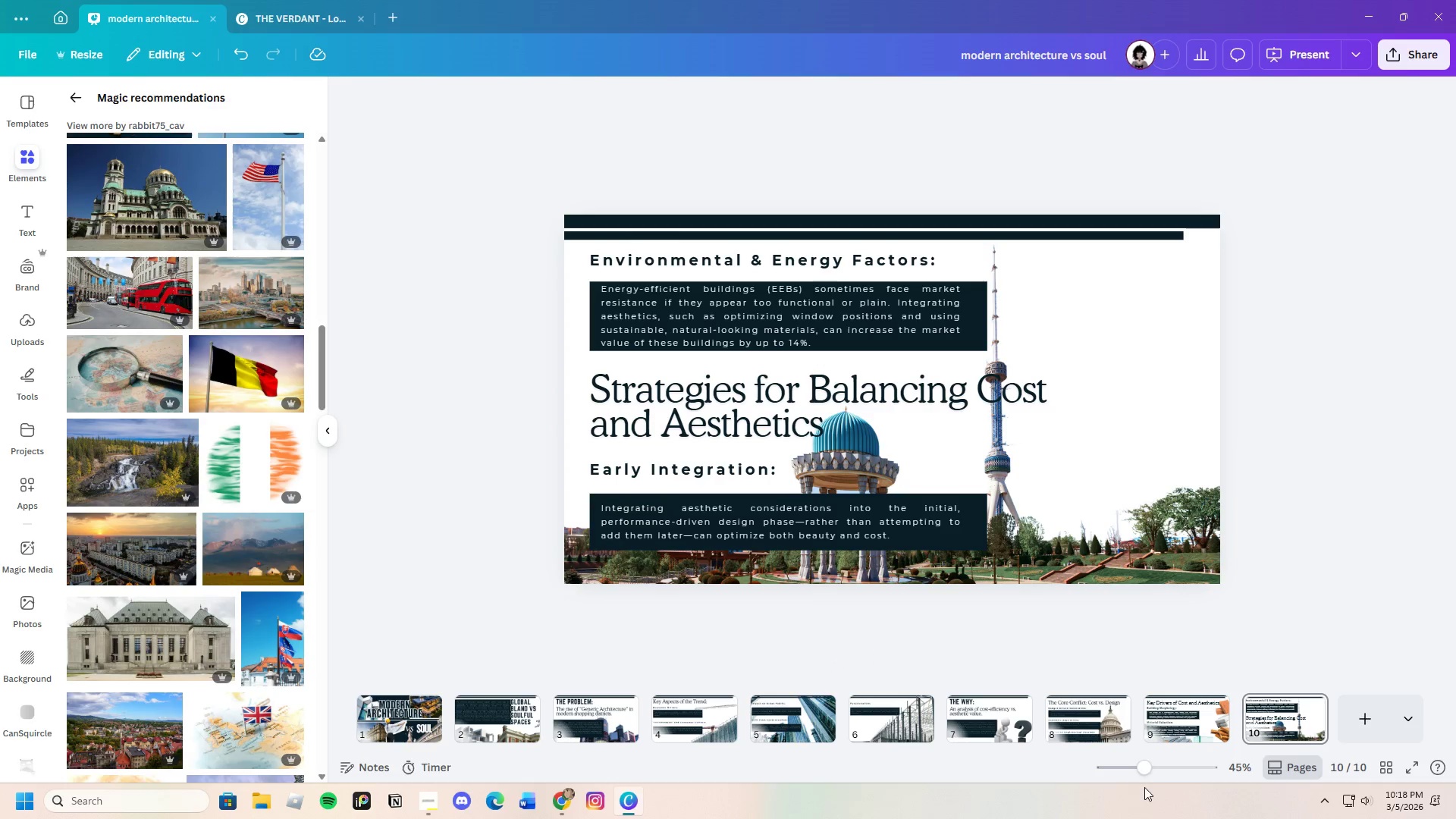 
left_click_drag(start_coordinate=[1141, 772], to_coordinate=[1149, 770])
 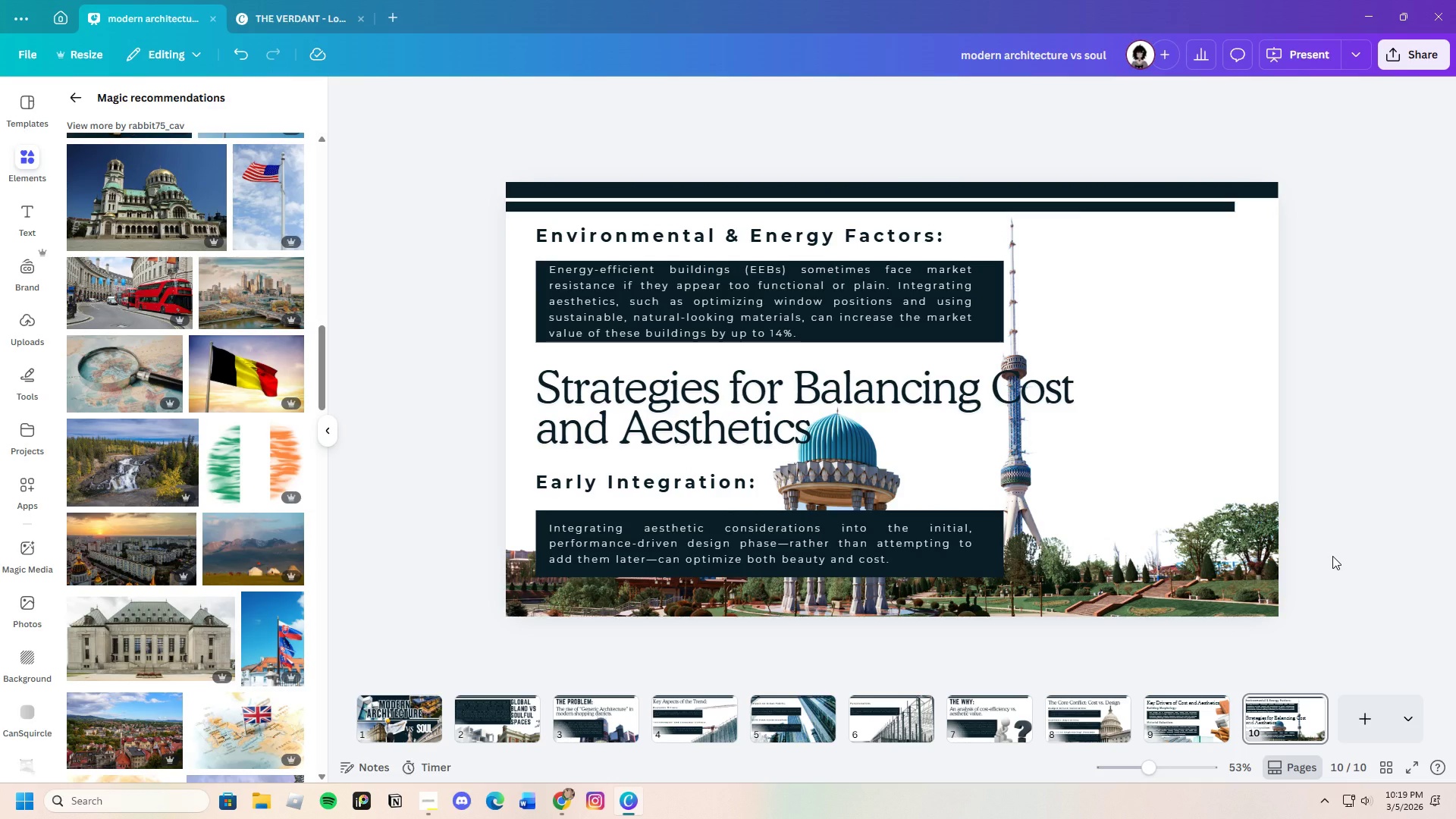 
left_click([1176, 519])
 